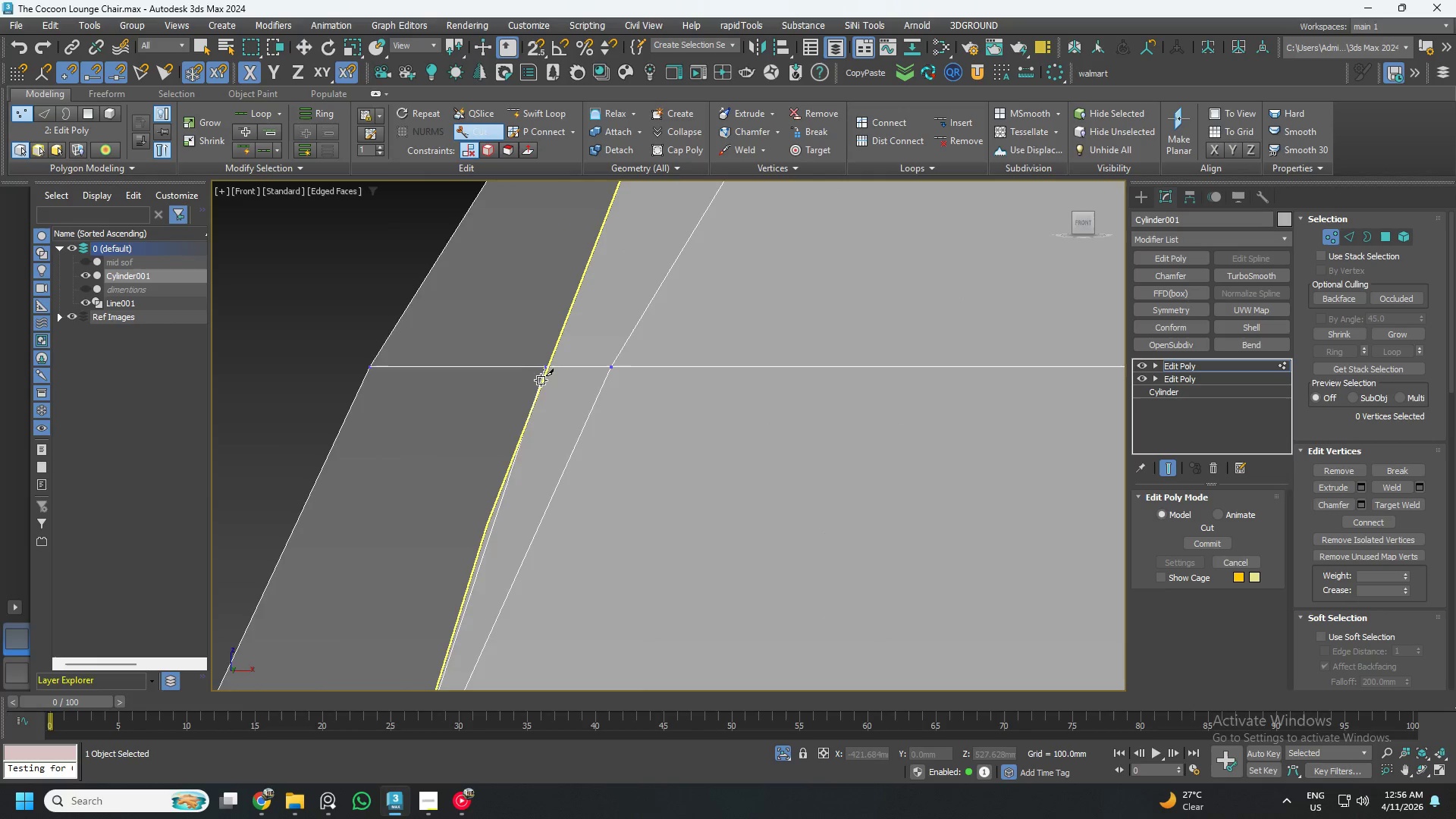 
scroll: coordinate [538, 398], scroll_direction: down, amount: 2.0
 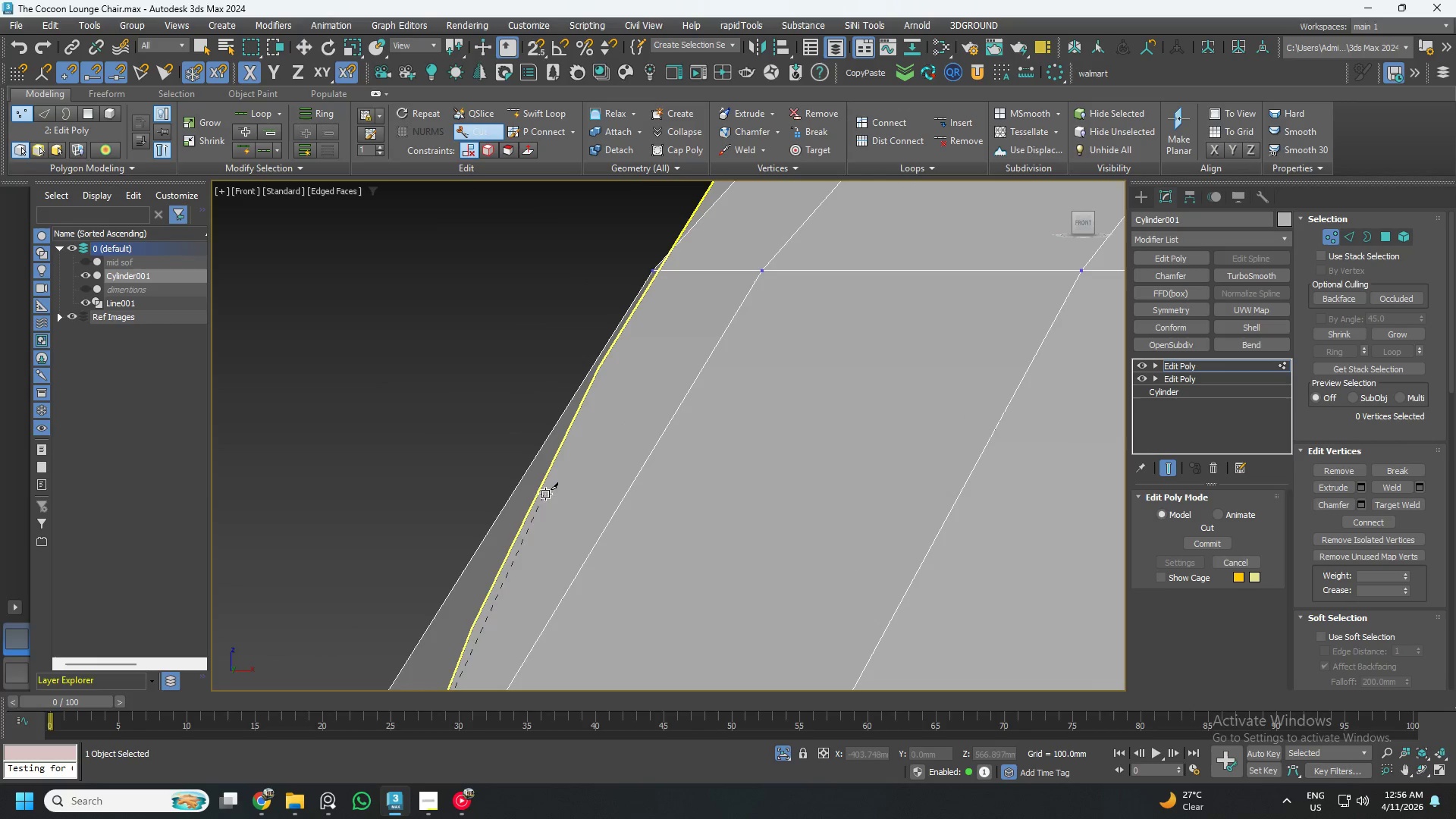 
left_click([535, 496])
 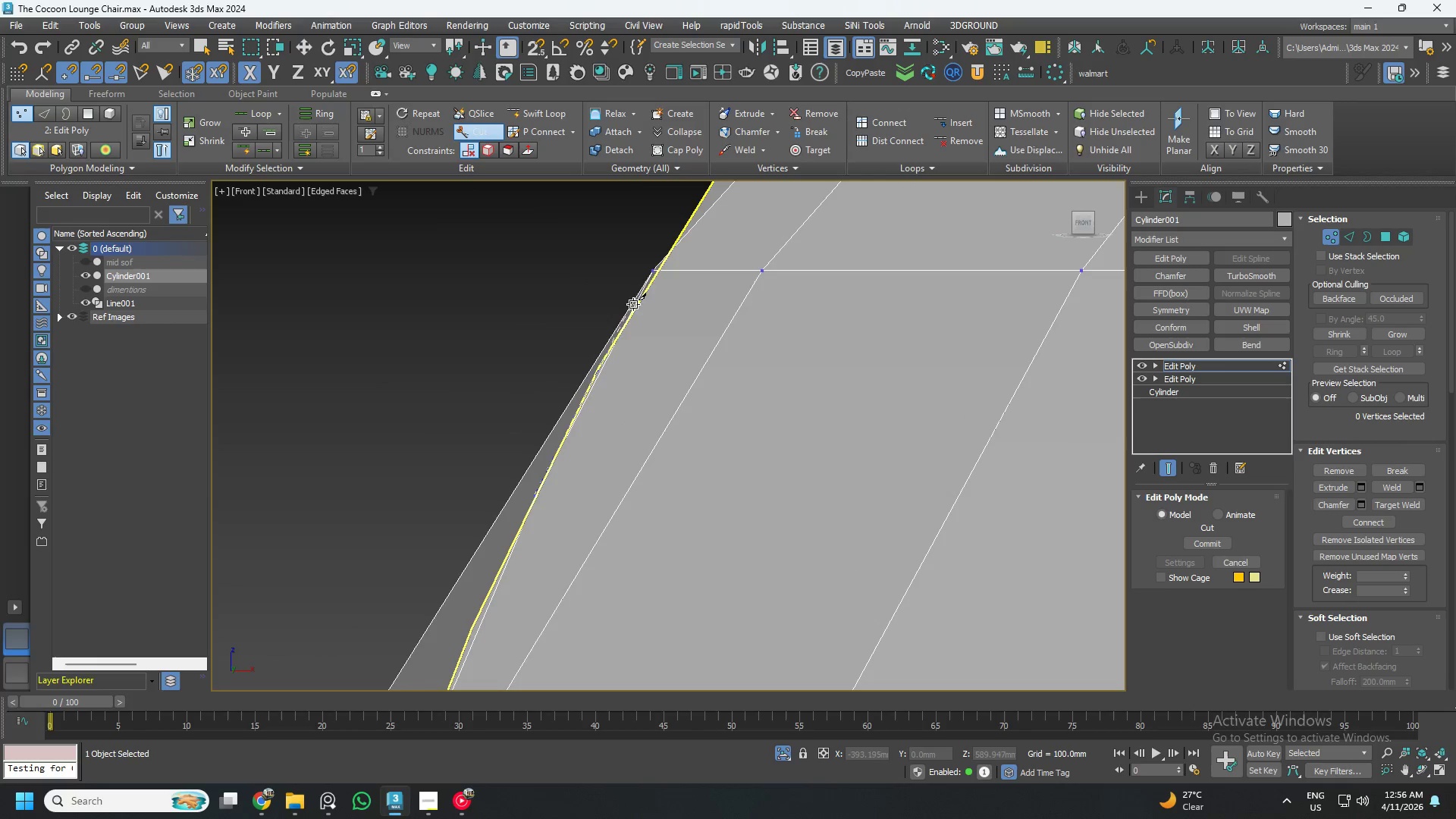 
scroll: coordinate [665, 268], scroll_direction: up, amount: 3.0
 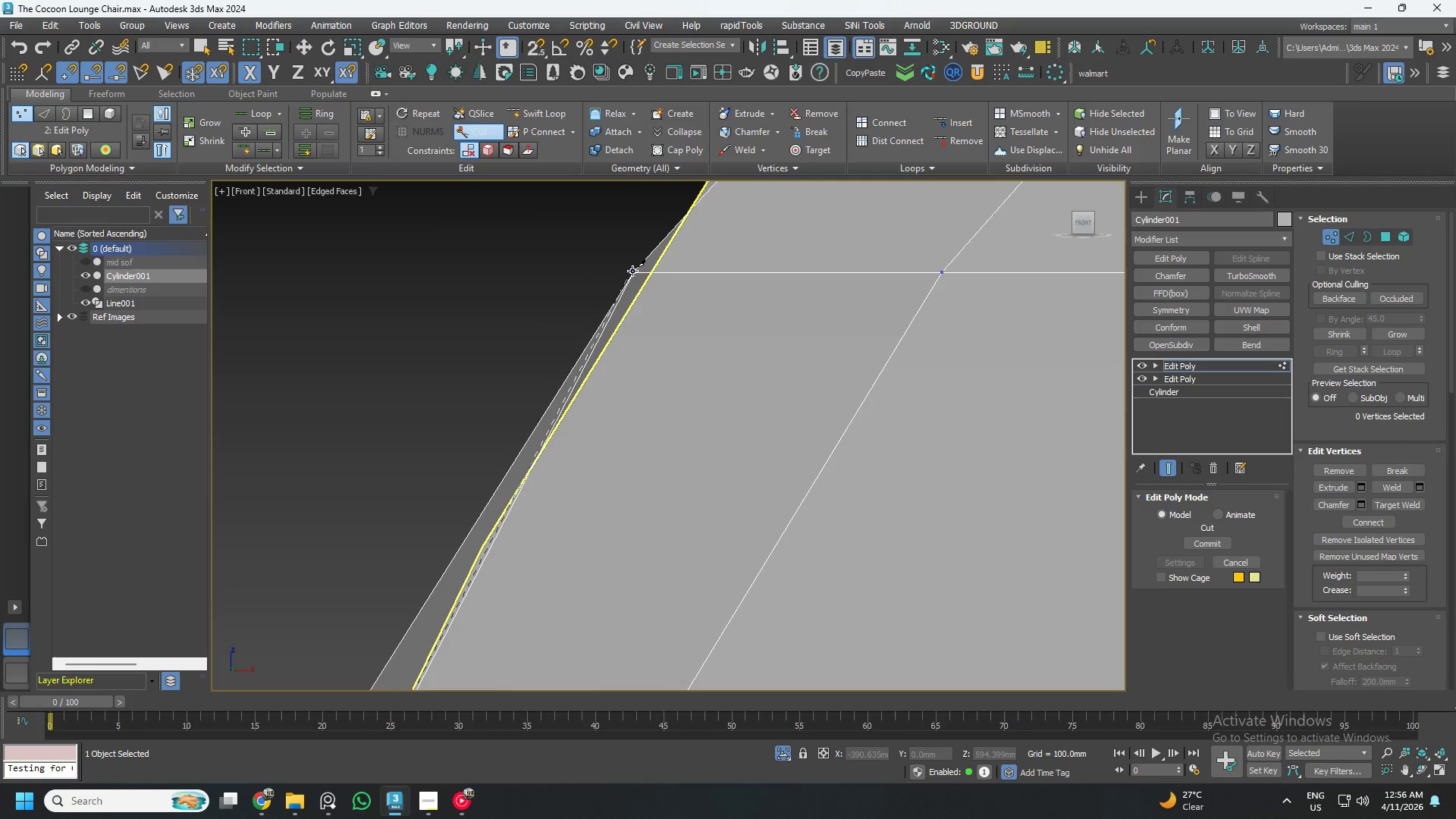 
scroll: coordinate [679, 328], scroll_direction: down, amount: 9.0
 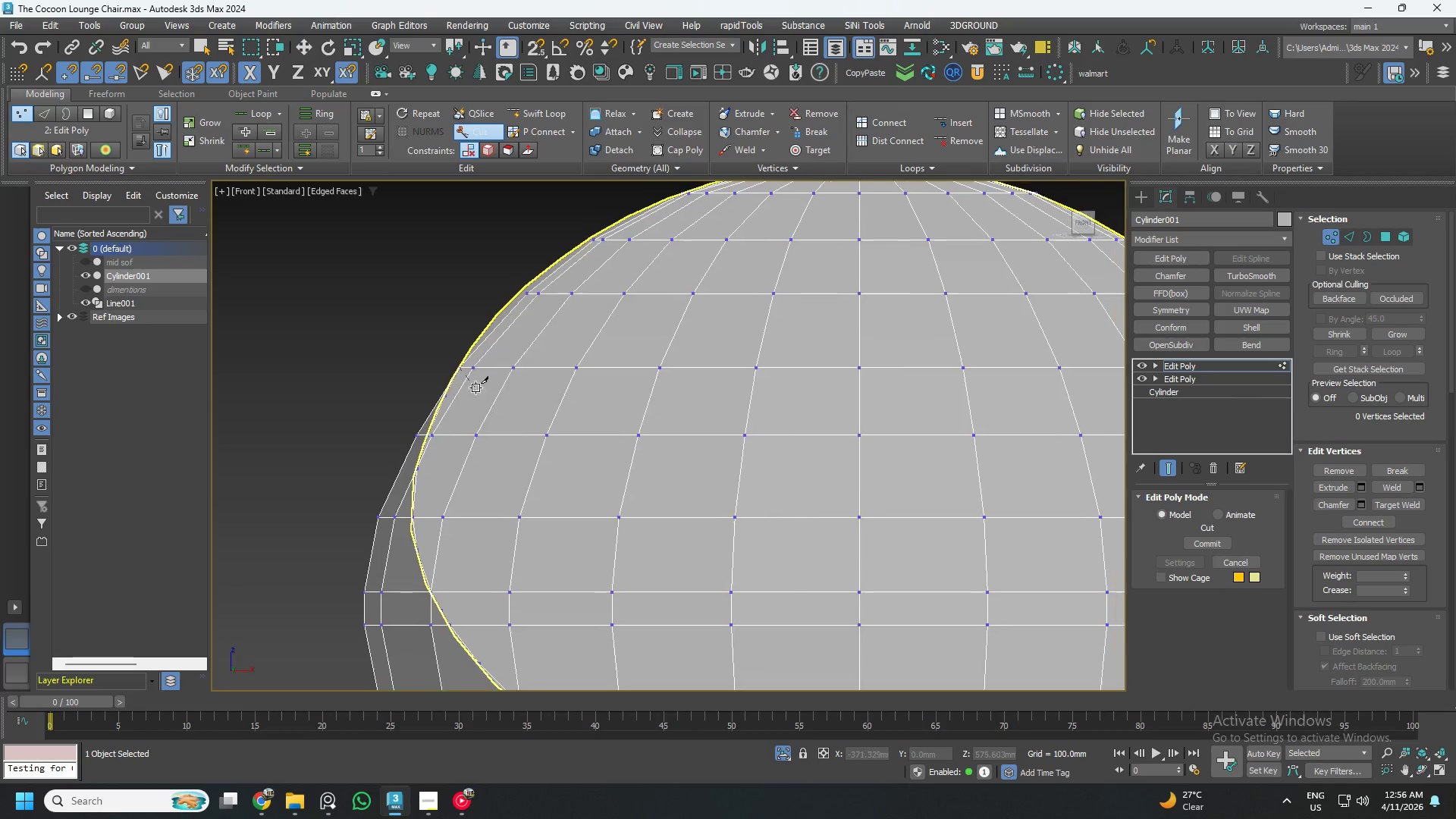 
right_click([475, 388])
 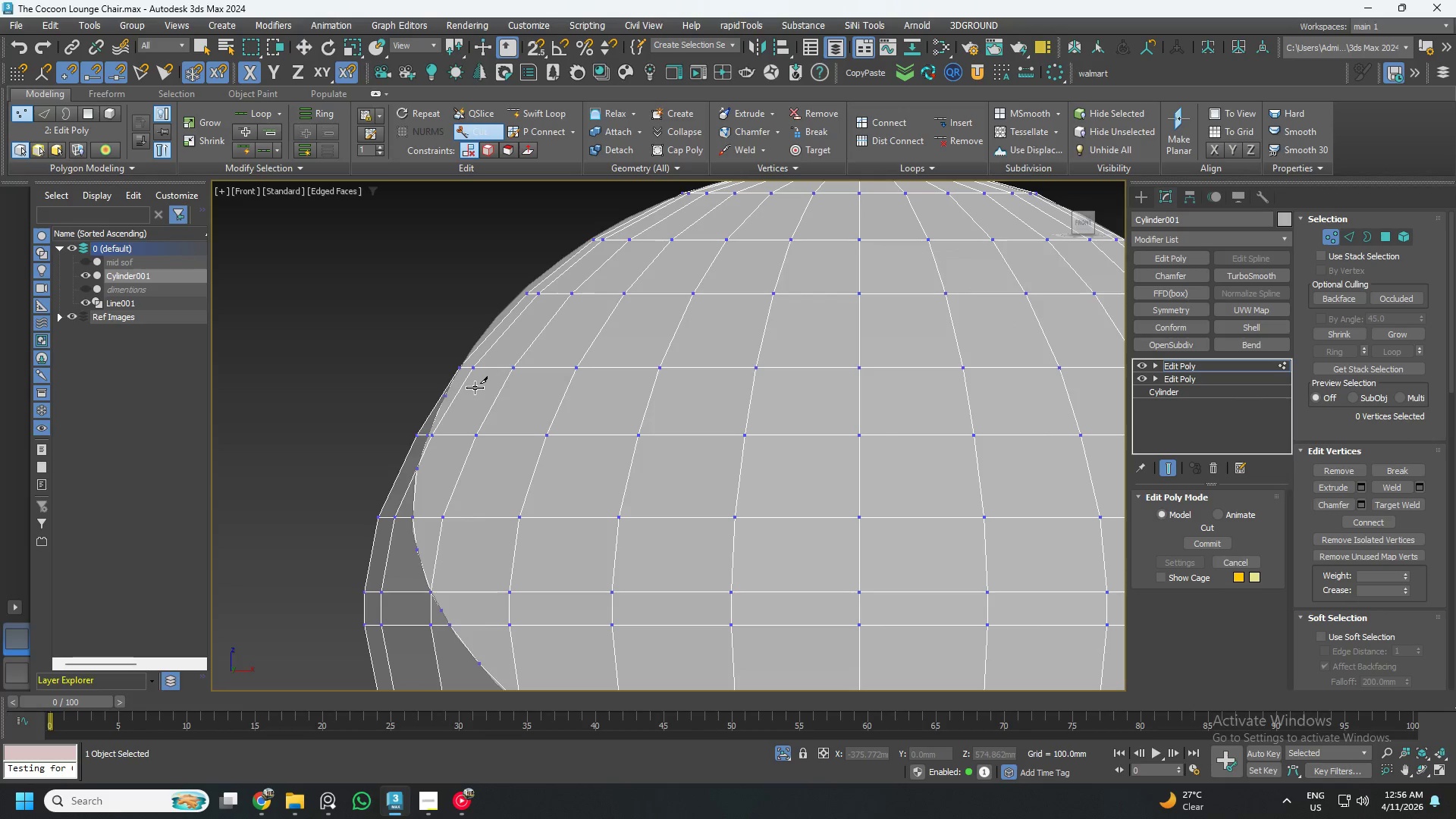 
scroll: coordinate [475, 388], scroll_direction: down, amount: 2.0
 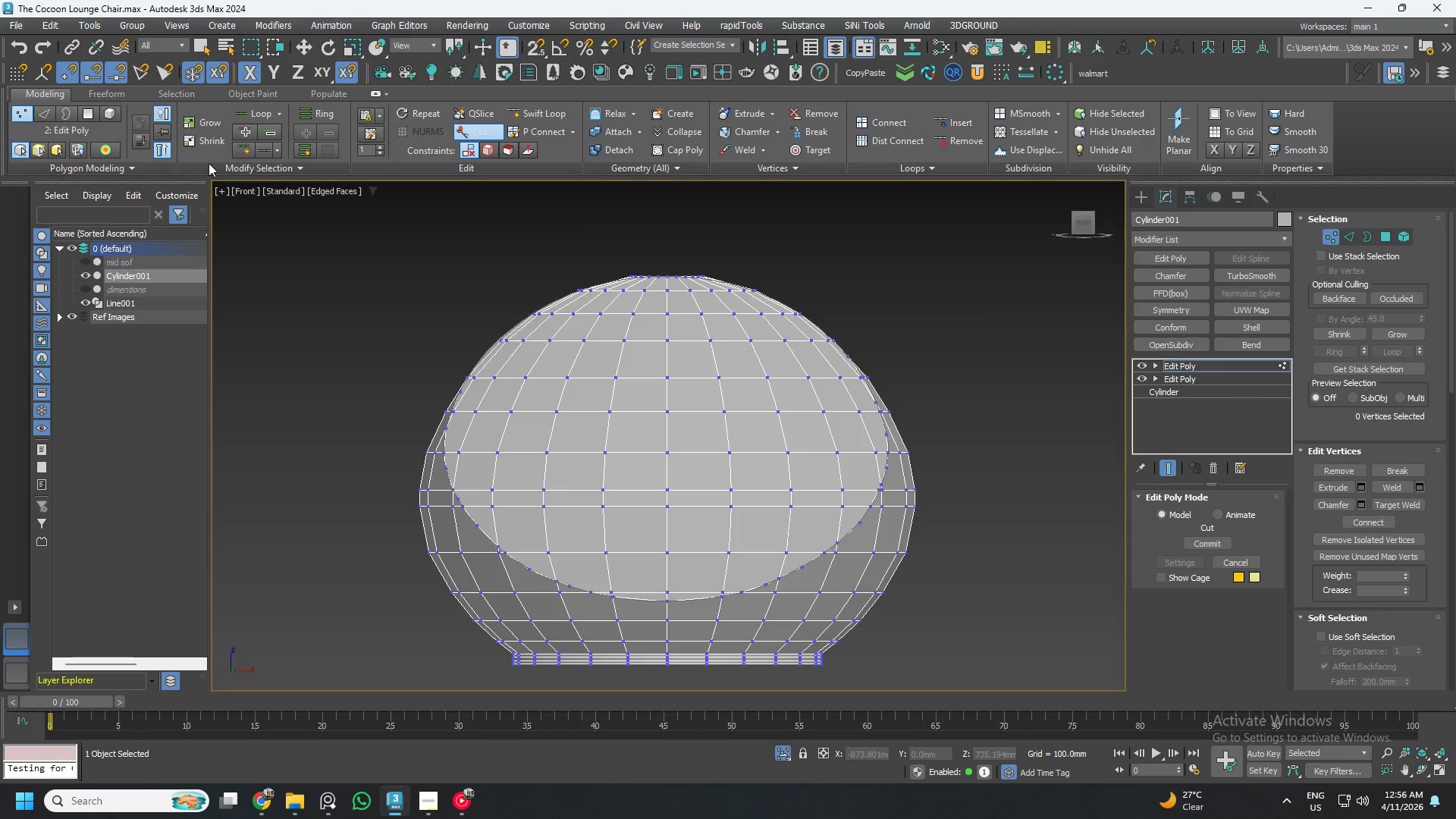 
left_click([494, 127])
 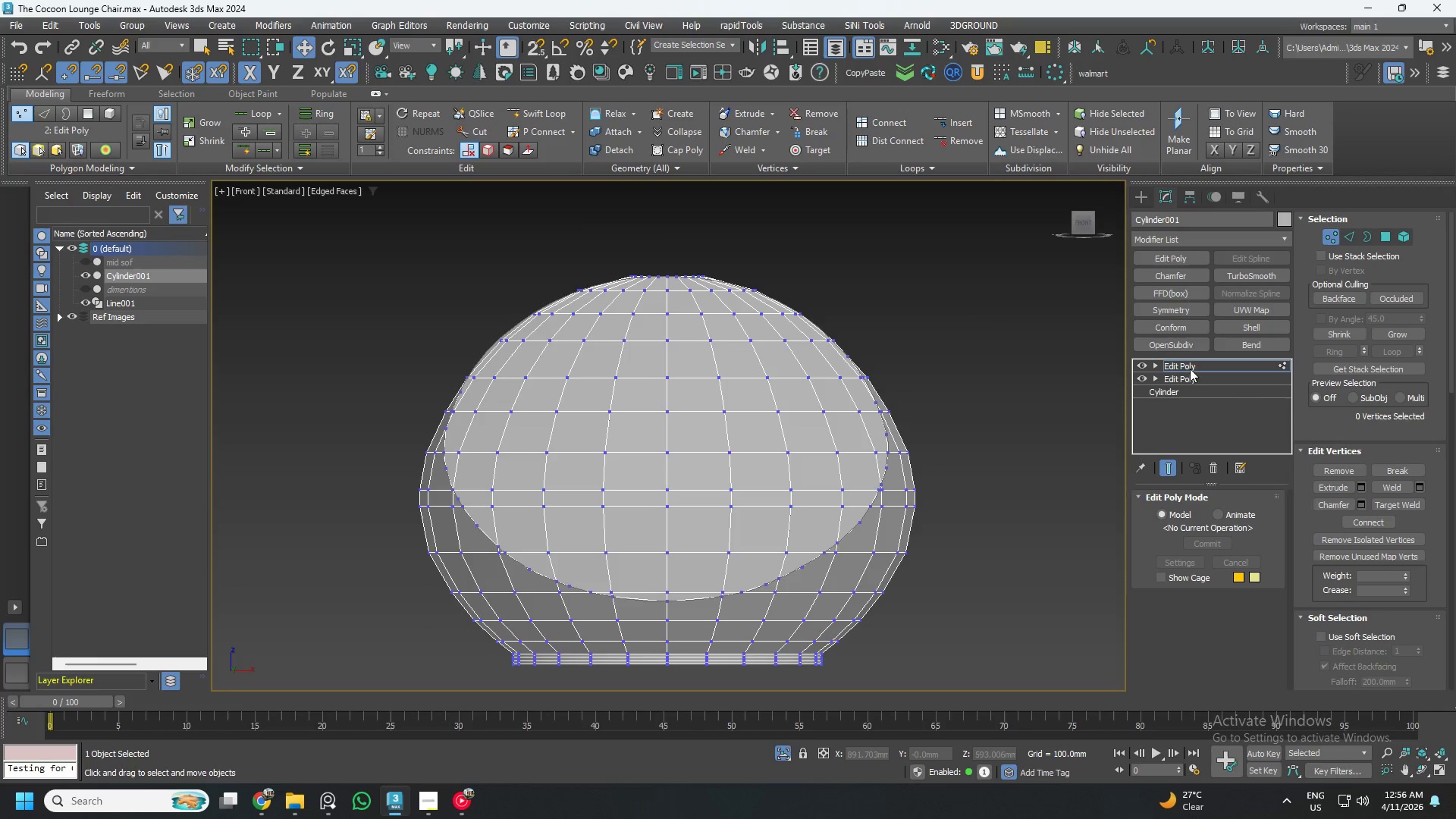 
left_click([1198, 364])
 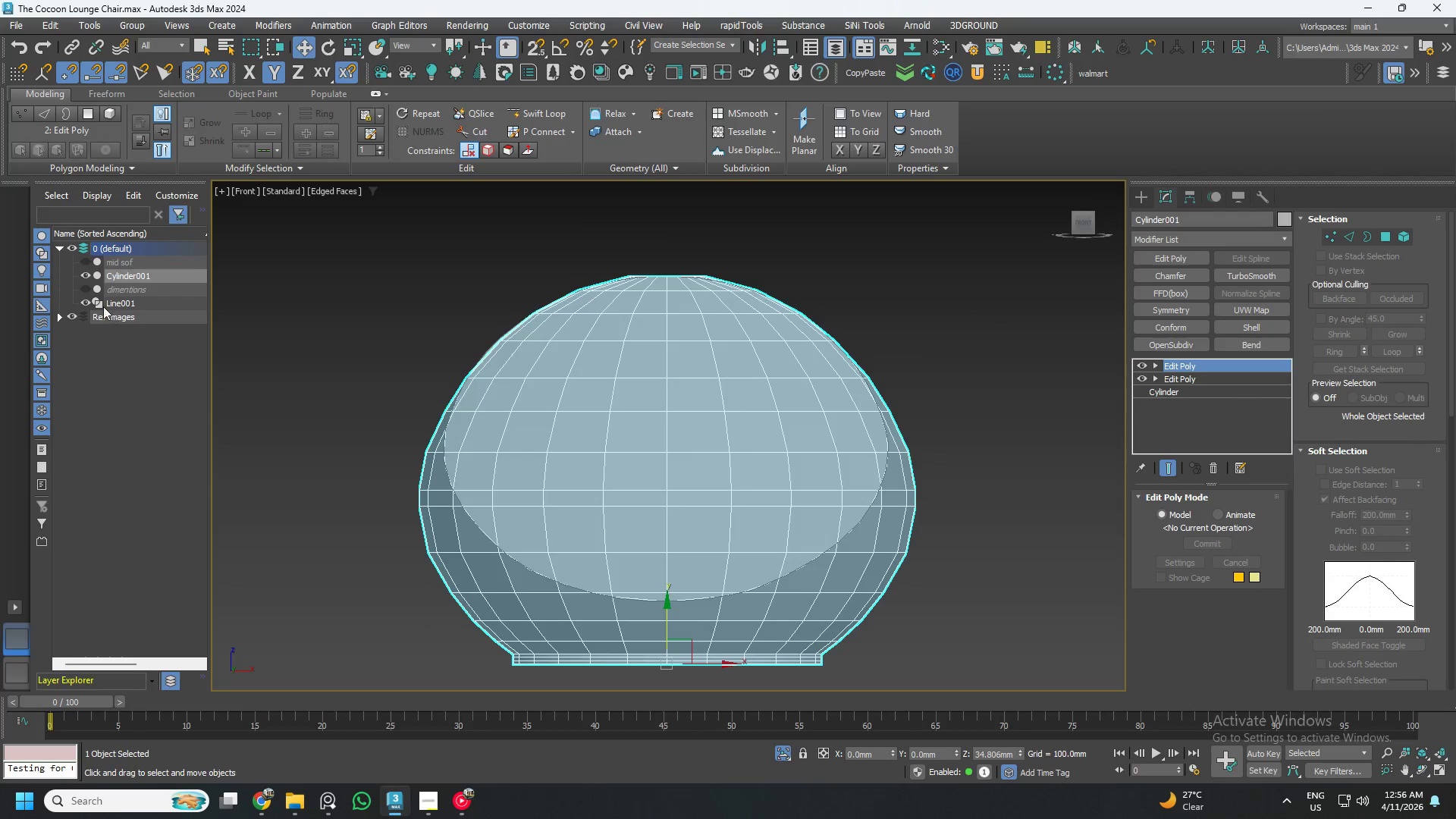 
left_click([87, 300])
 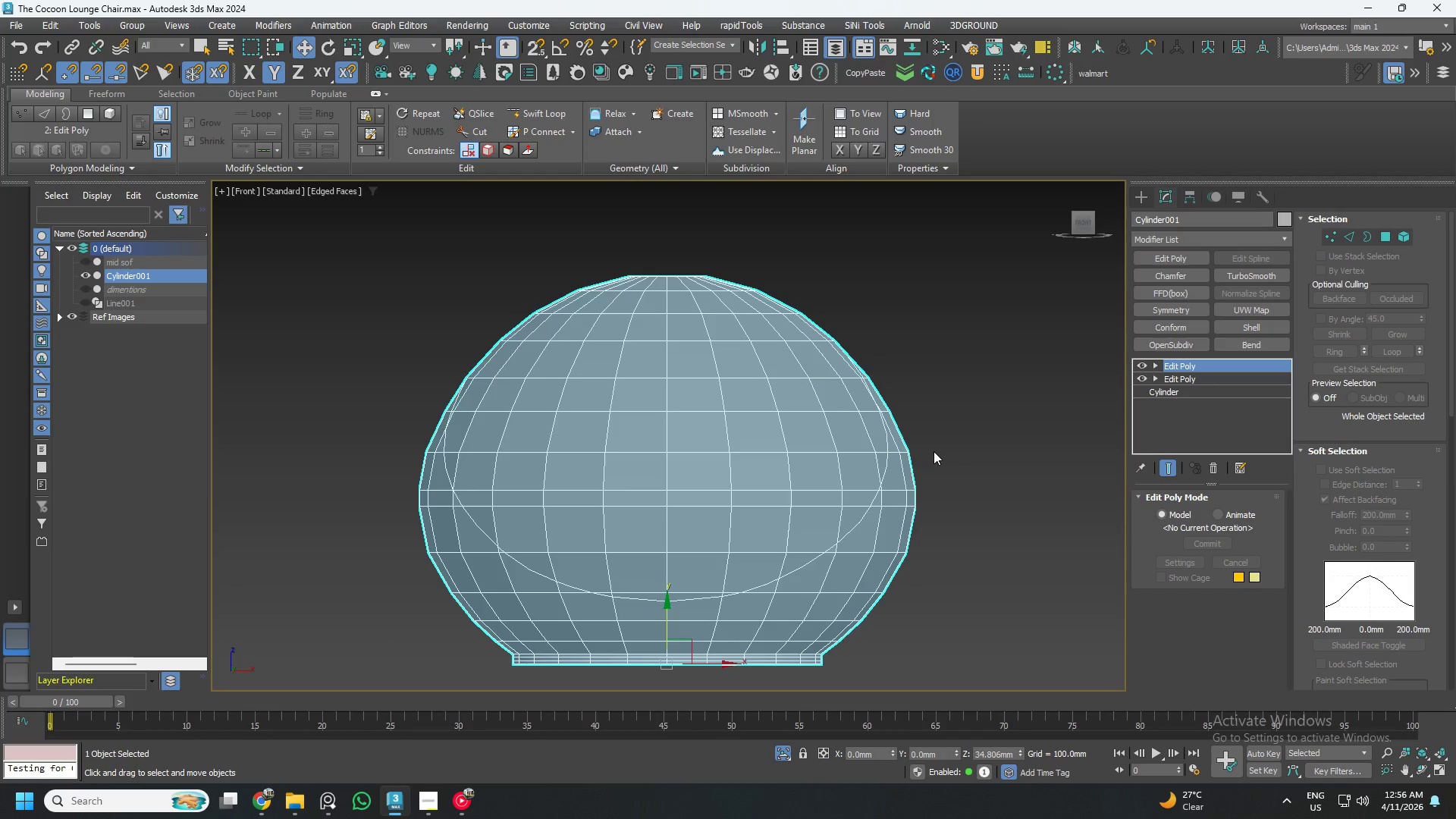 
key(1)
 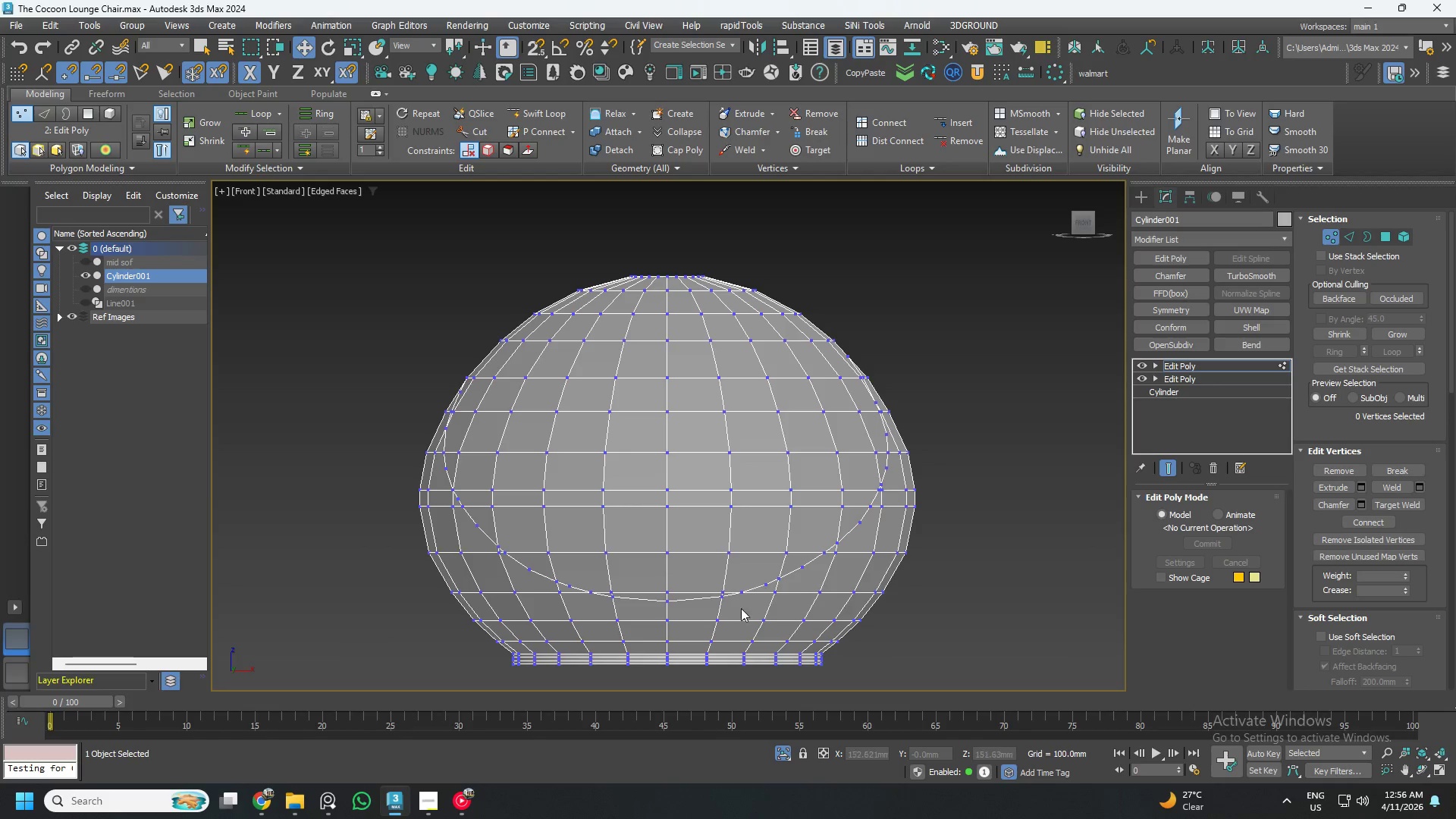 
scroll: coordinate [767, 425], scroll_direction: up, amount: 5.0
 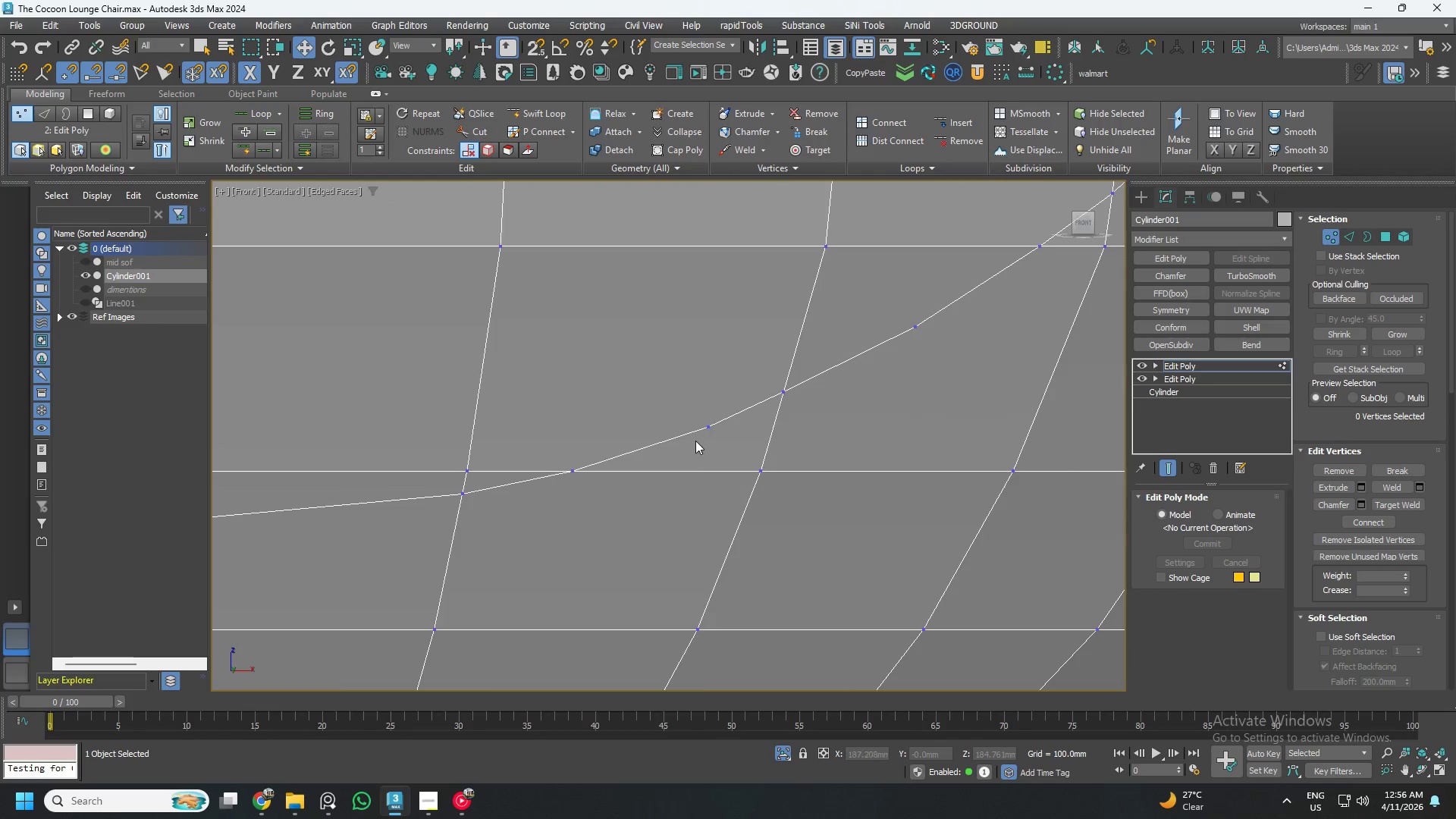 
left_click([702, 434])
 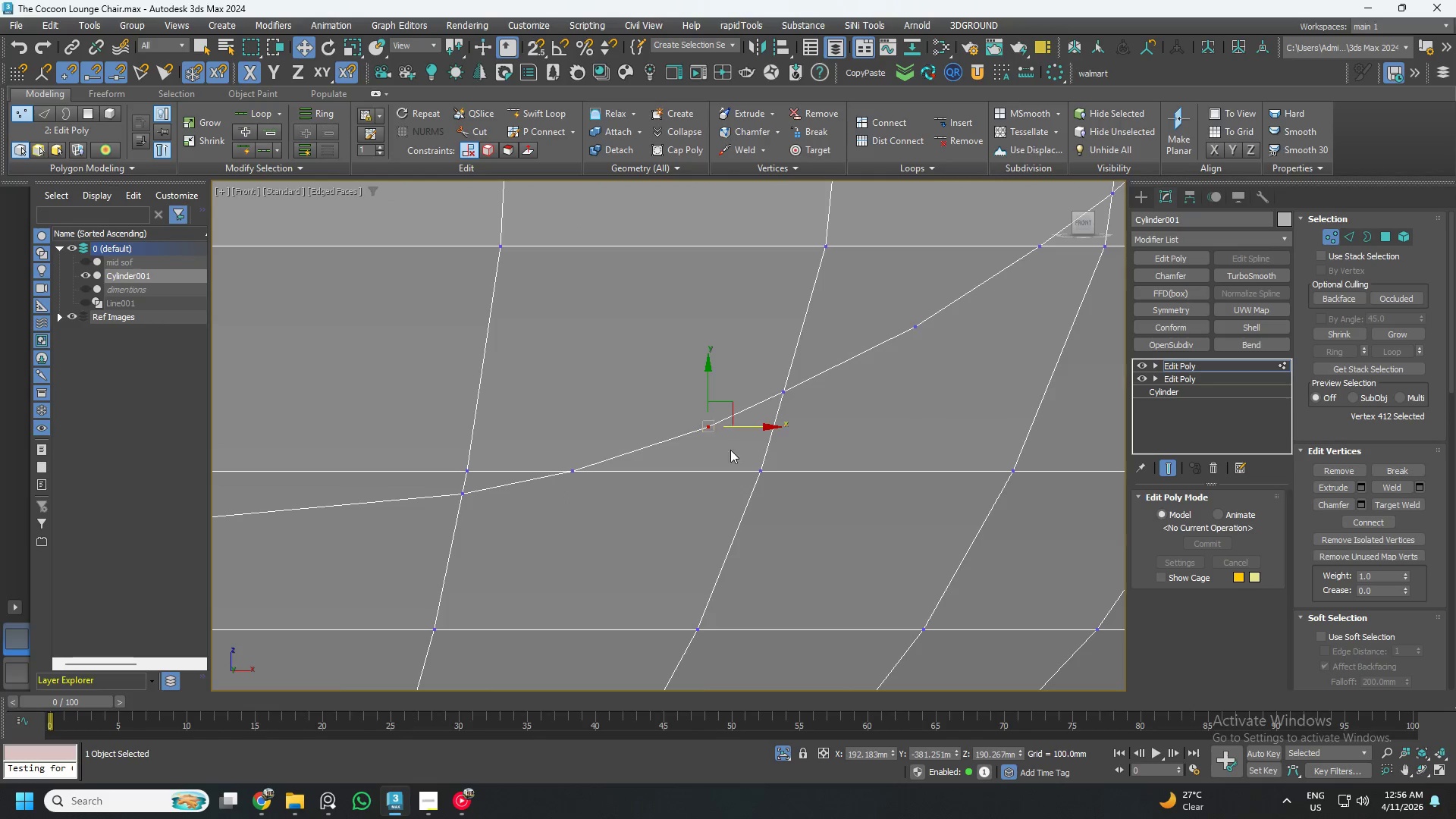 
key(Control+ControlLeft)
 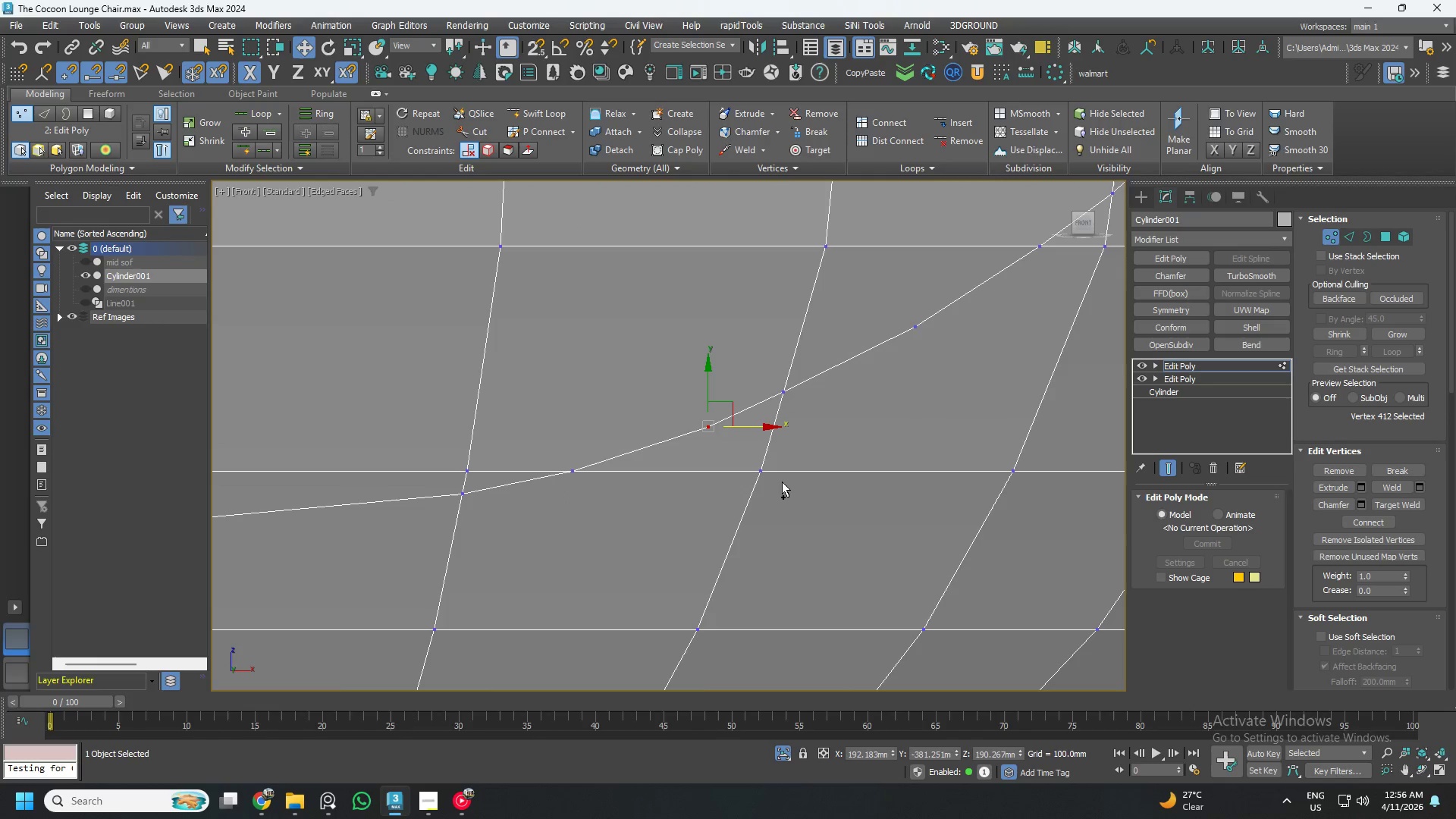 
hold_key(key=ControlLeft, duration=0.72)
left_click([762, 462])
 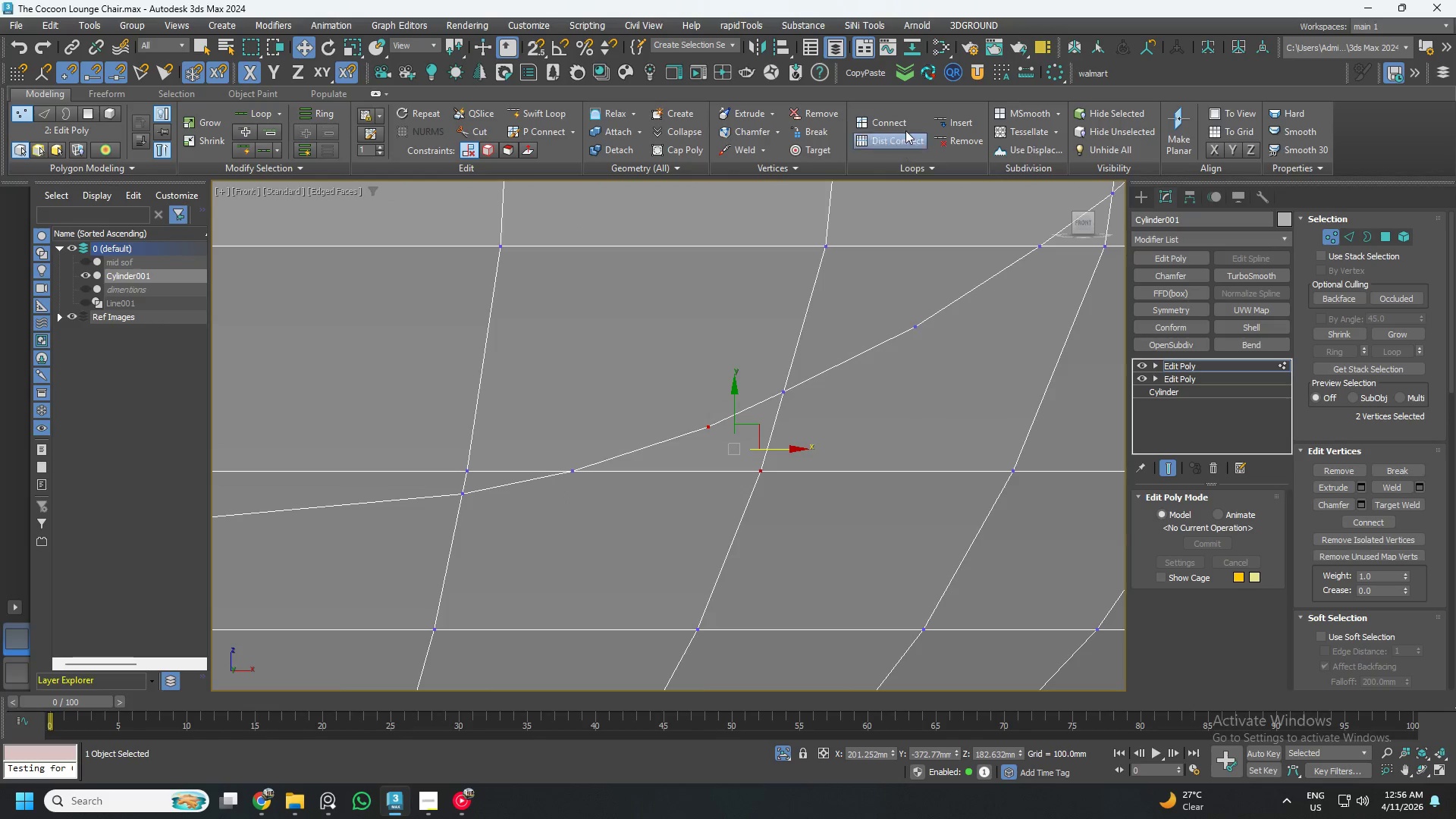 
left_click([903, 119])
 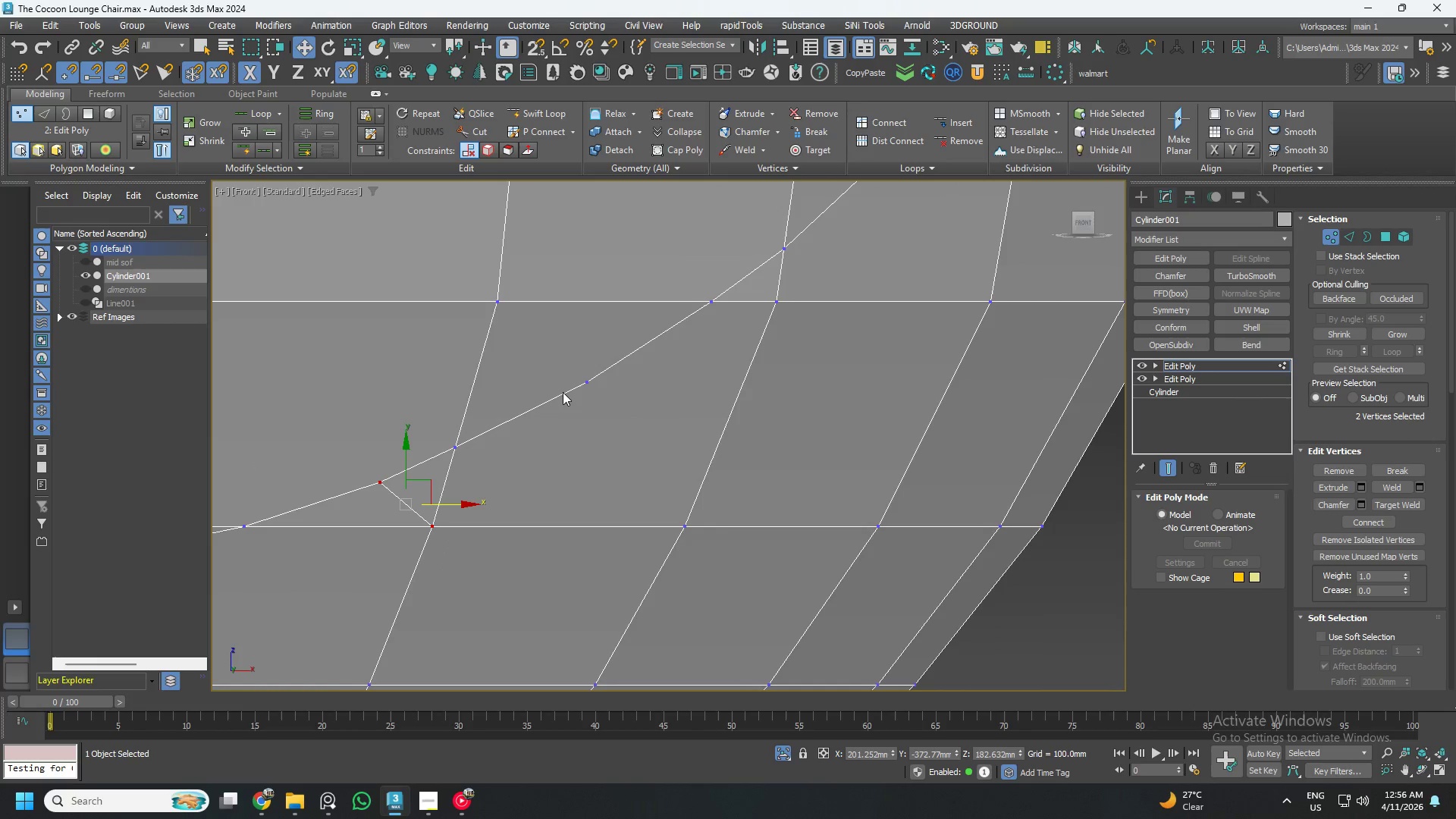 
left_click([580, 388])
 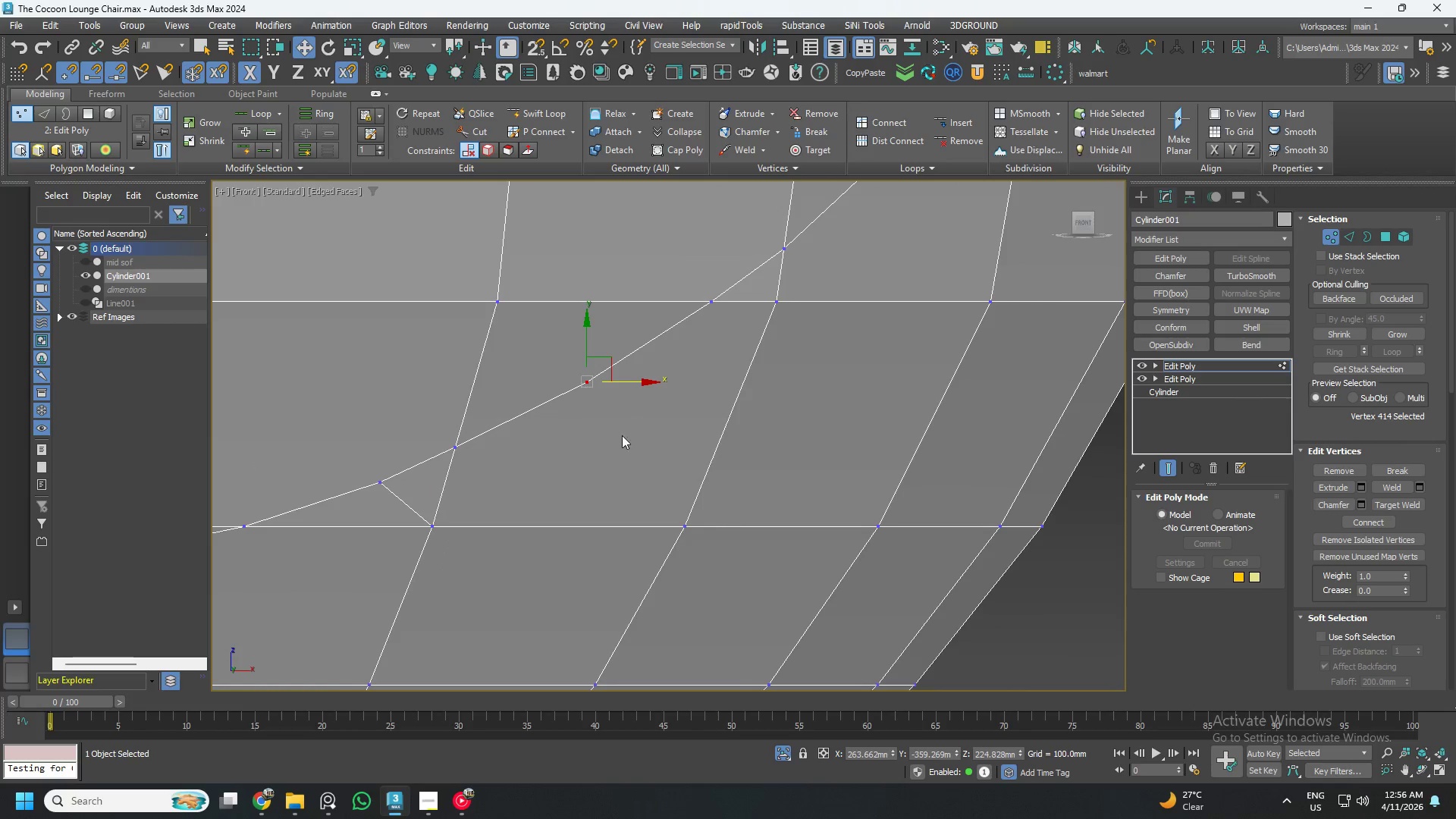 
key(Control+ControlLeft)
 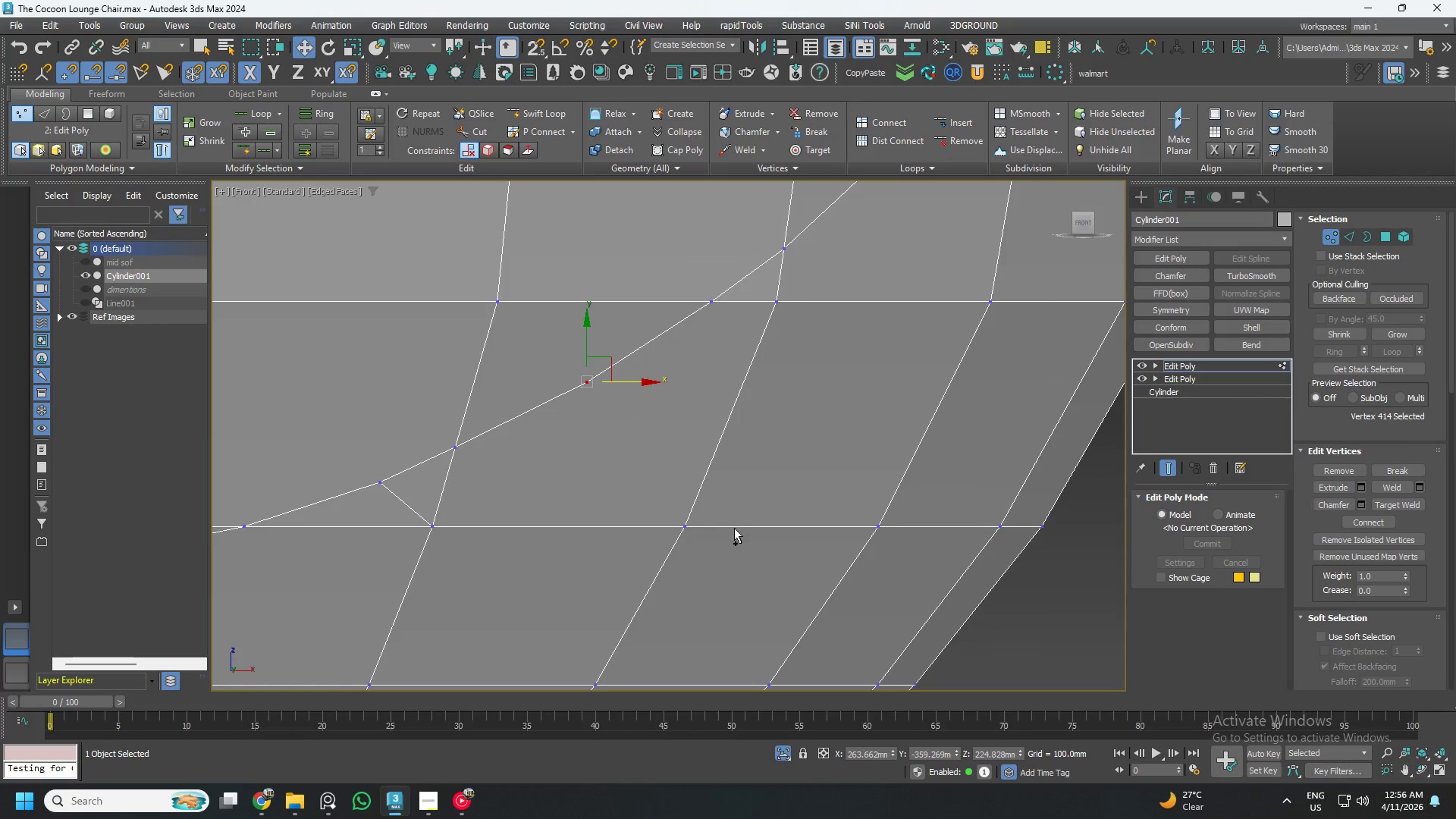 
hold_key(key=ControlLeft, duration=0.89)
left_click([693, 521])
 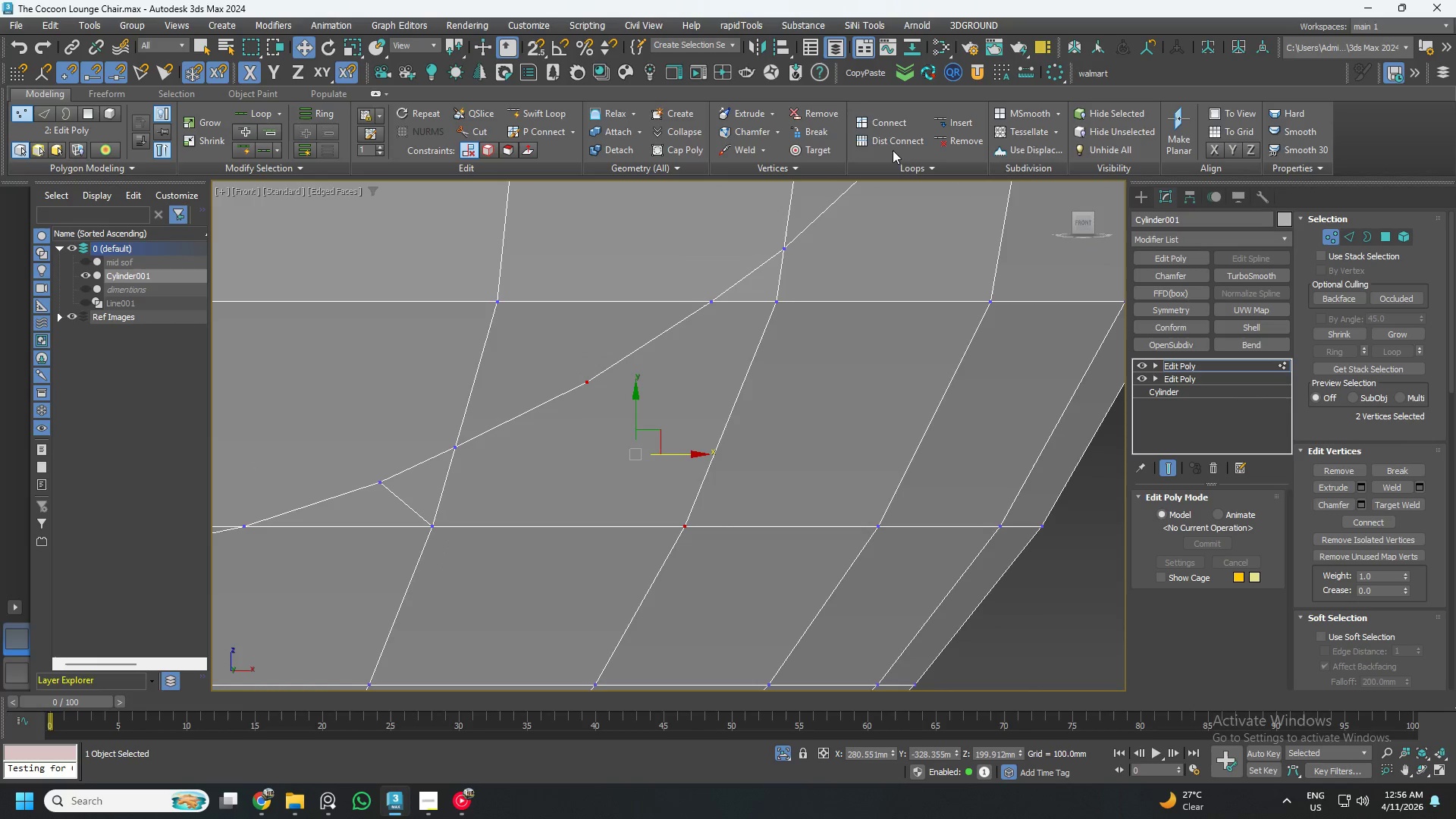 
left_click([884, 122])
 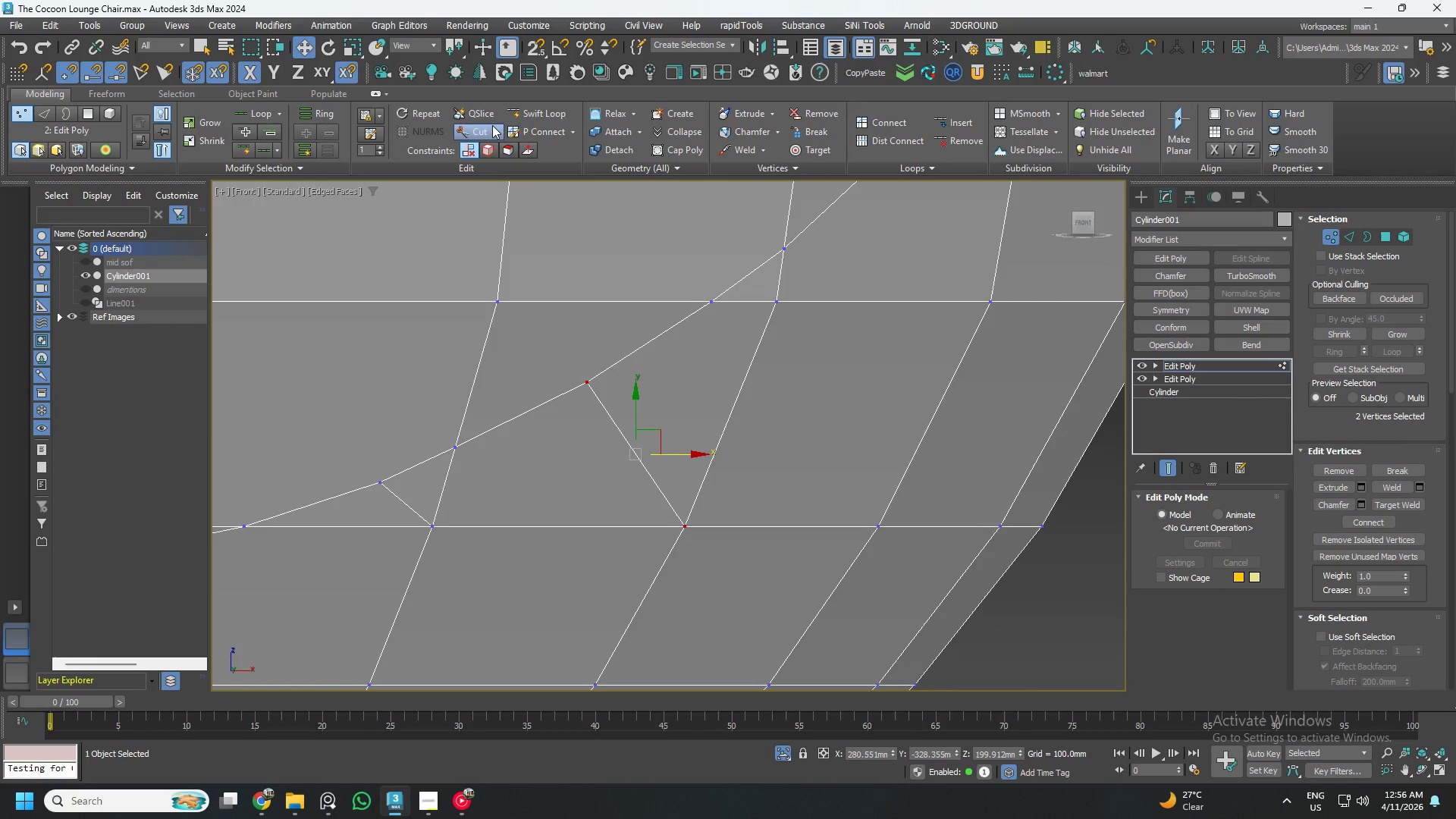 
left_click([489, 127])
 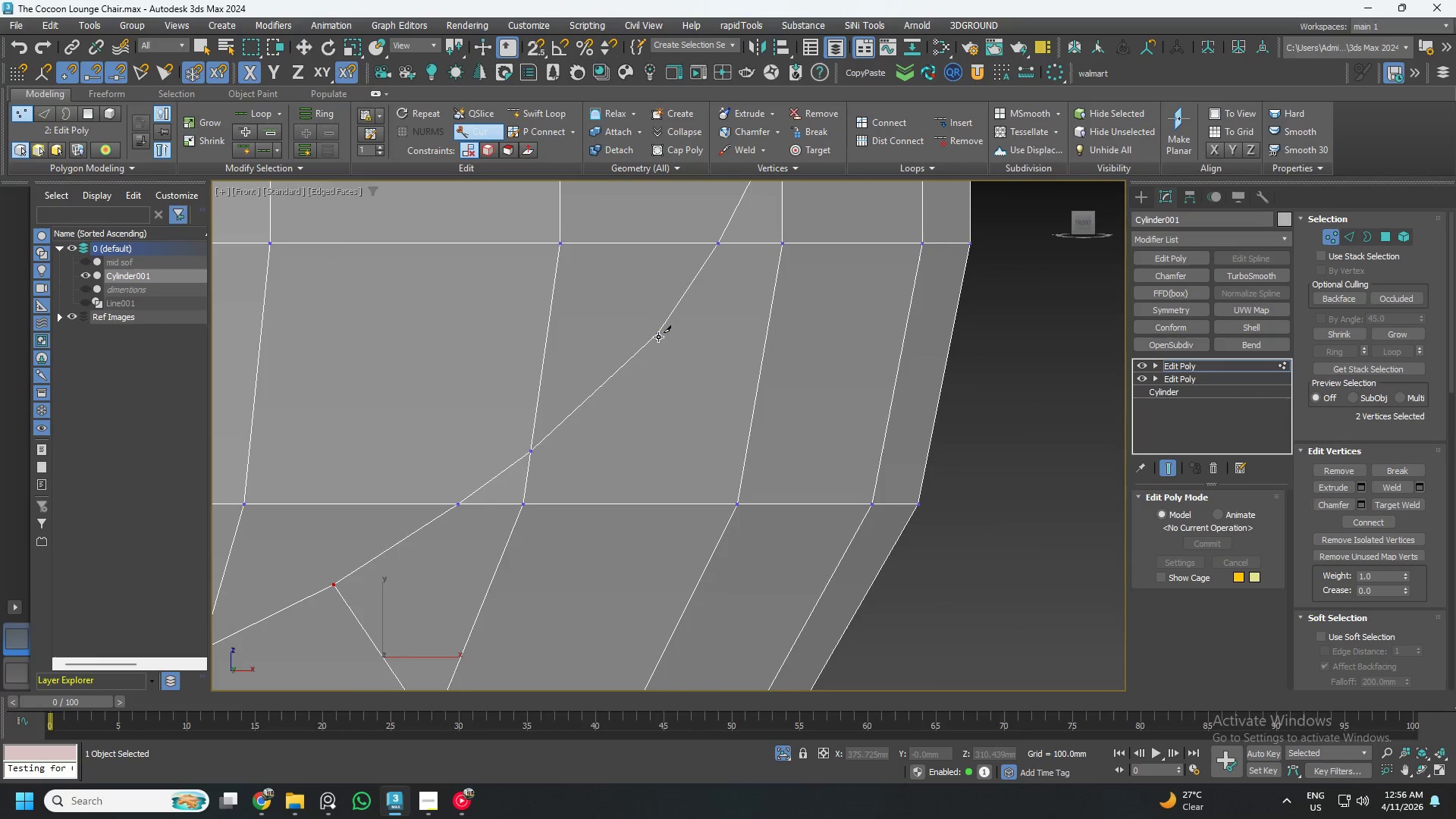 
left_click([742, 504])
 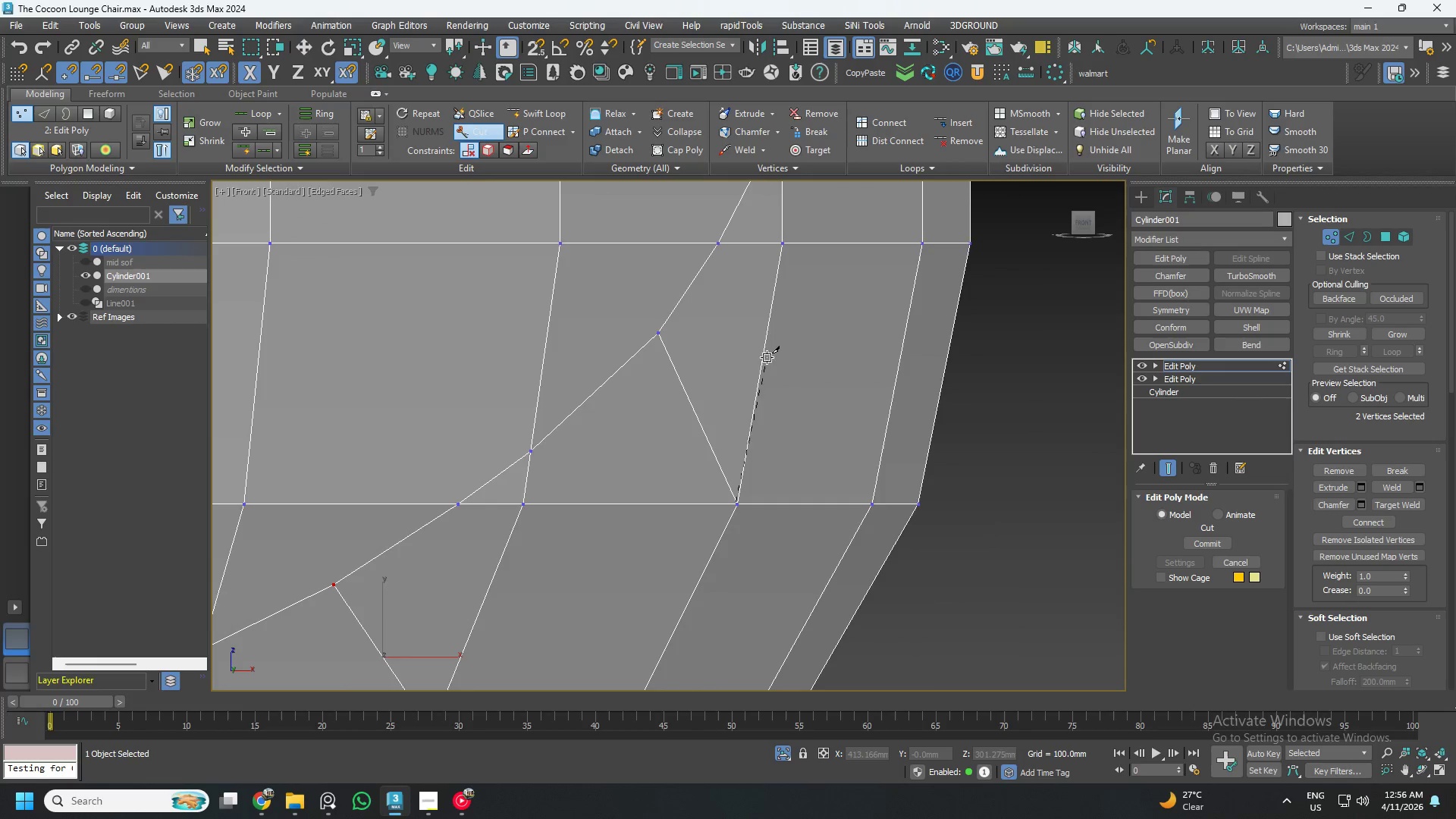 
right_click([769, 322])
 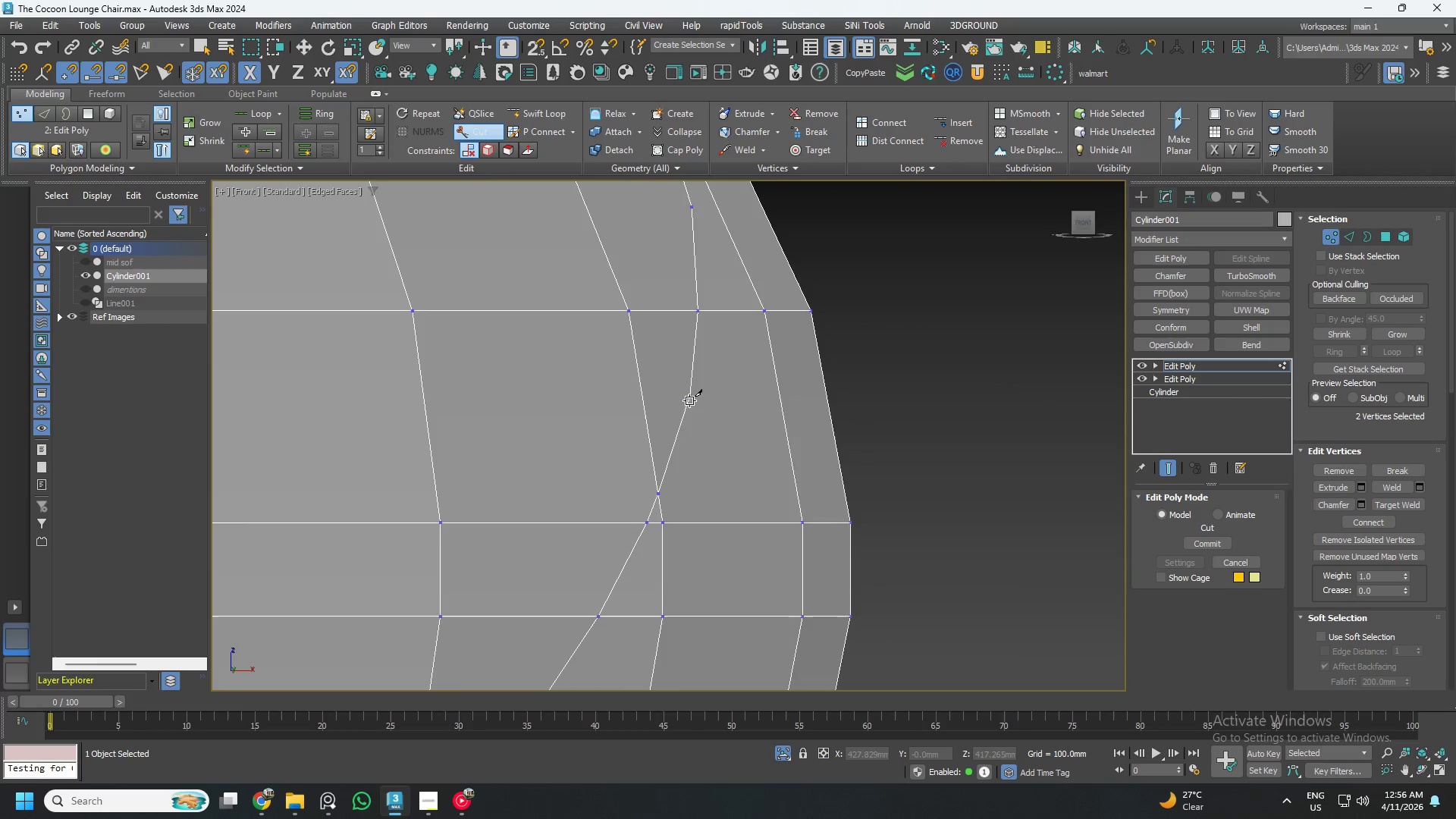 
left_click([803, 526])
 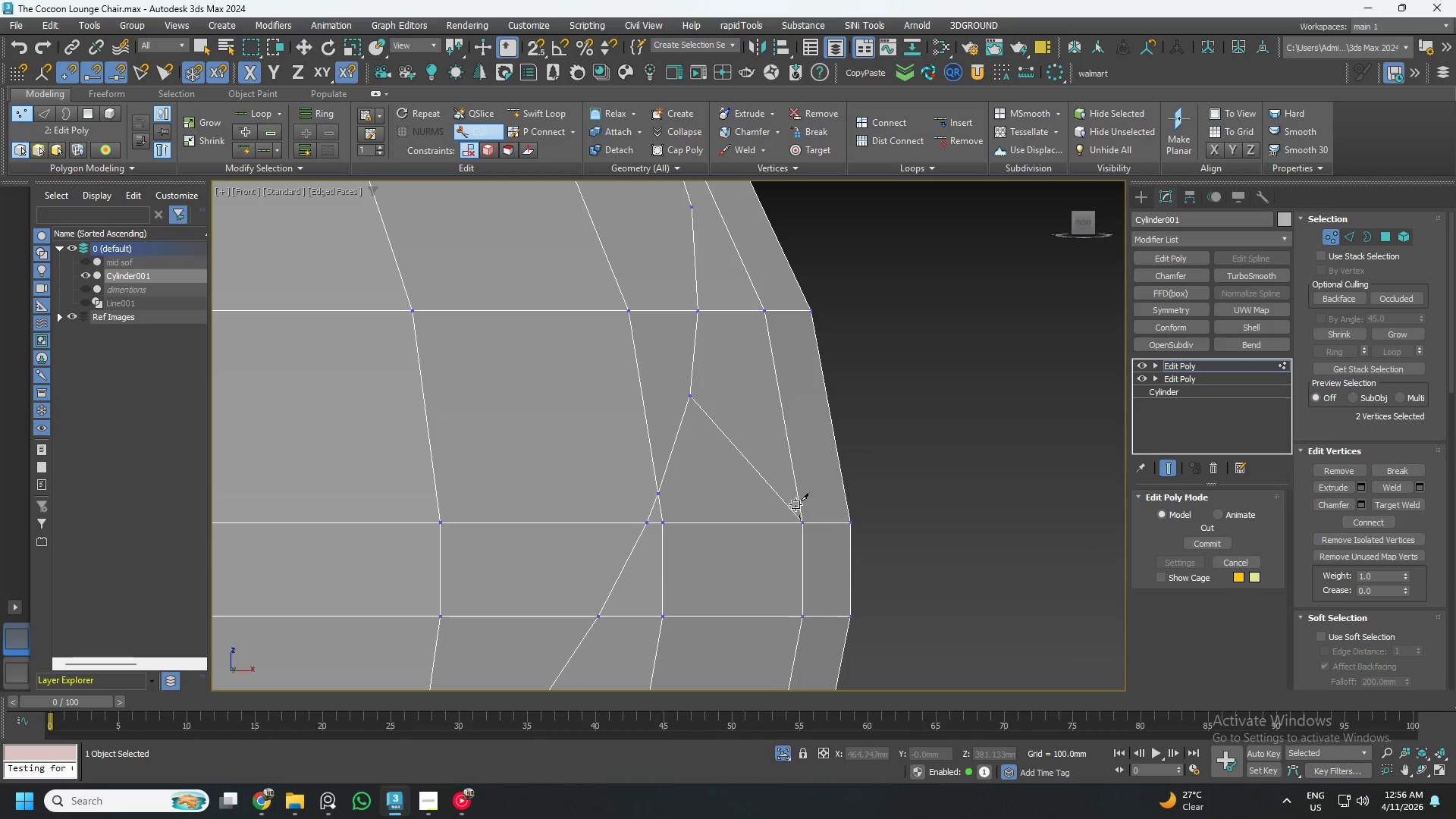 
right_click([789, 494])
 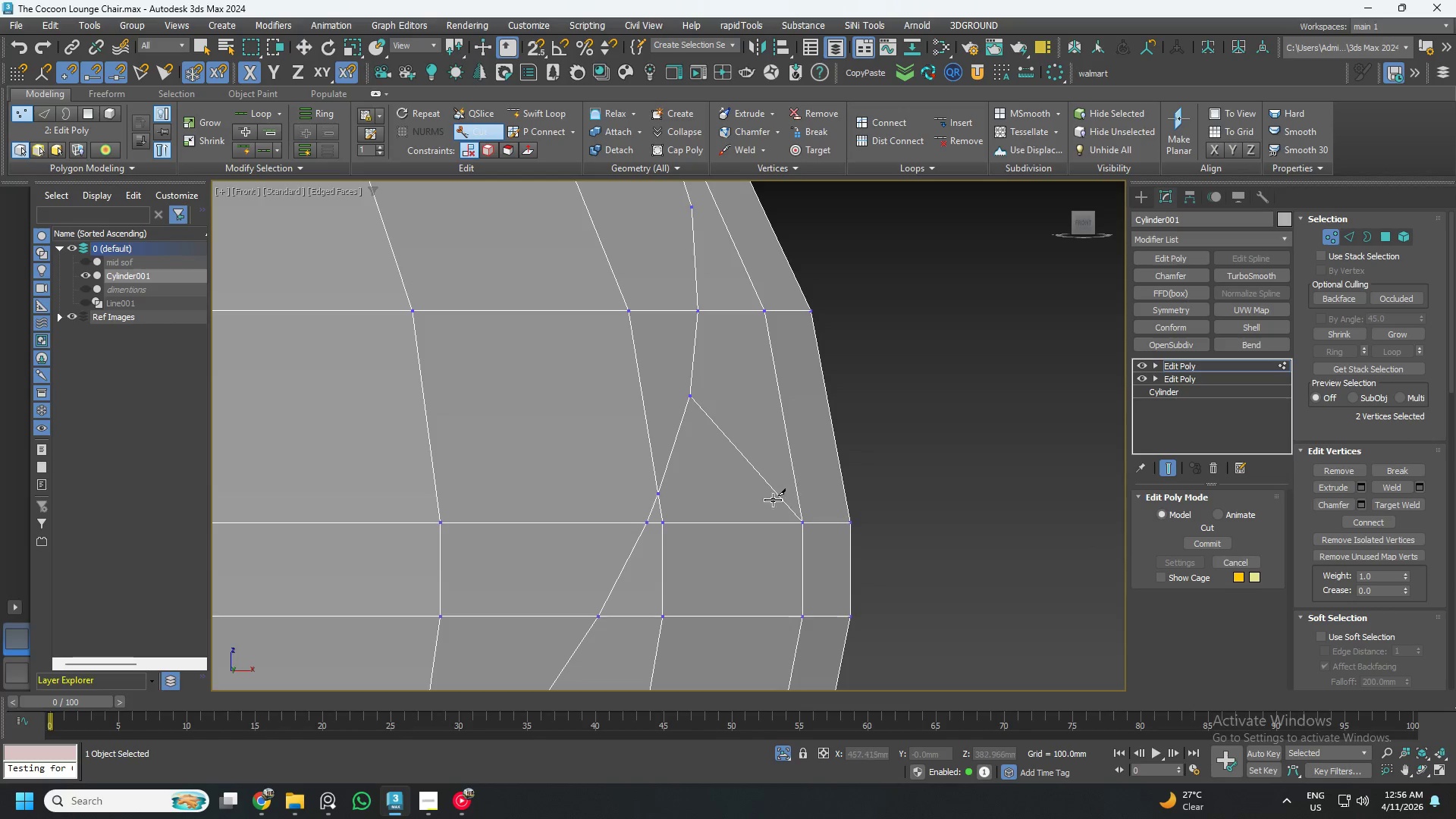 
scroll: coordinate [764, 503], scroll_direction: down, amount: 2.0
 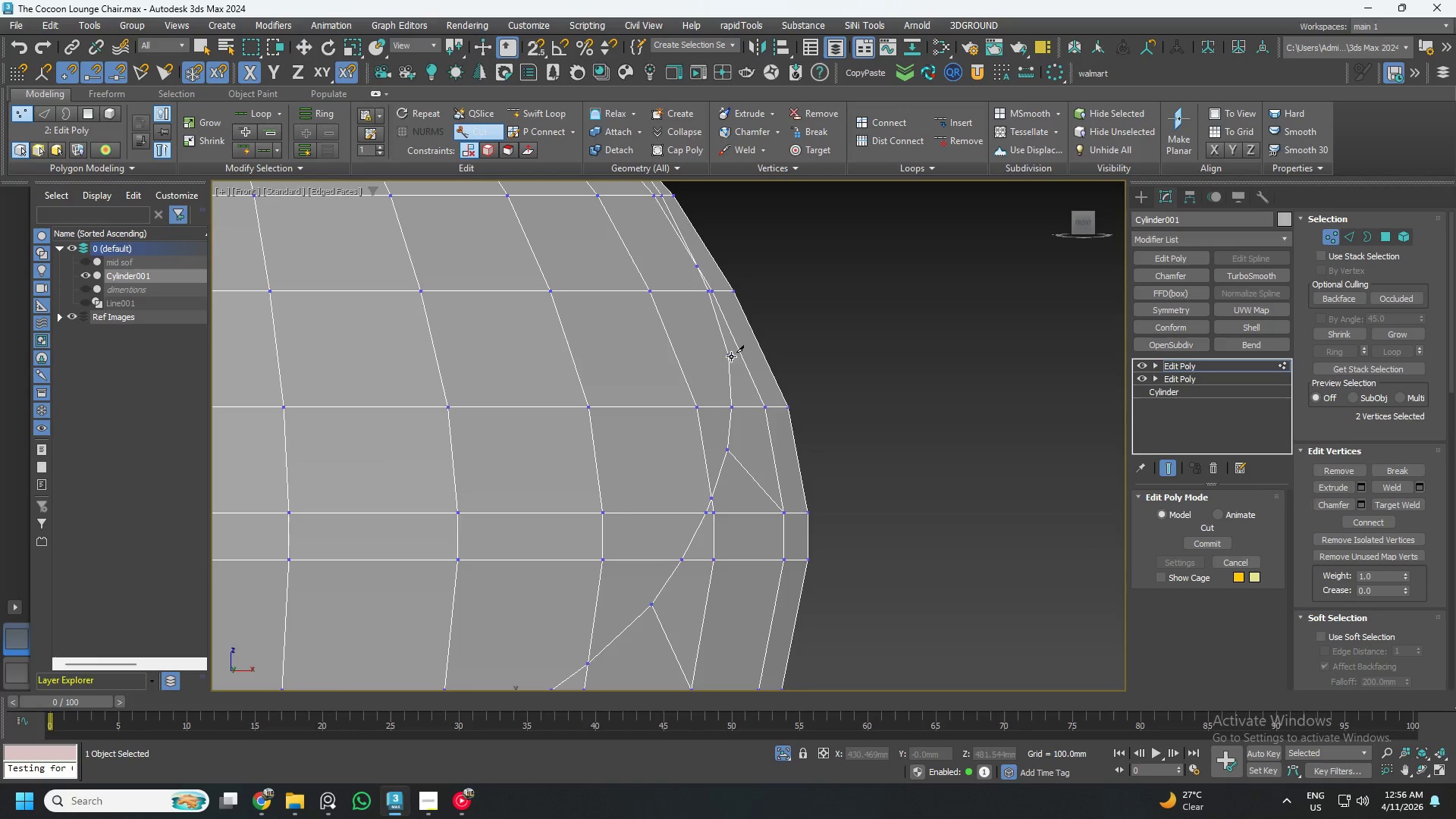 
scroll: coordinate [727, 363], scroll_direction: up, amount: 2.0
 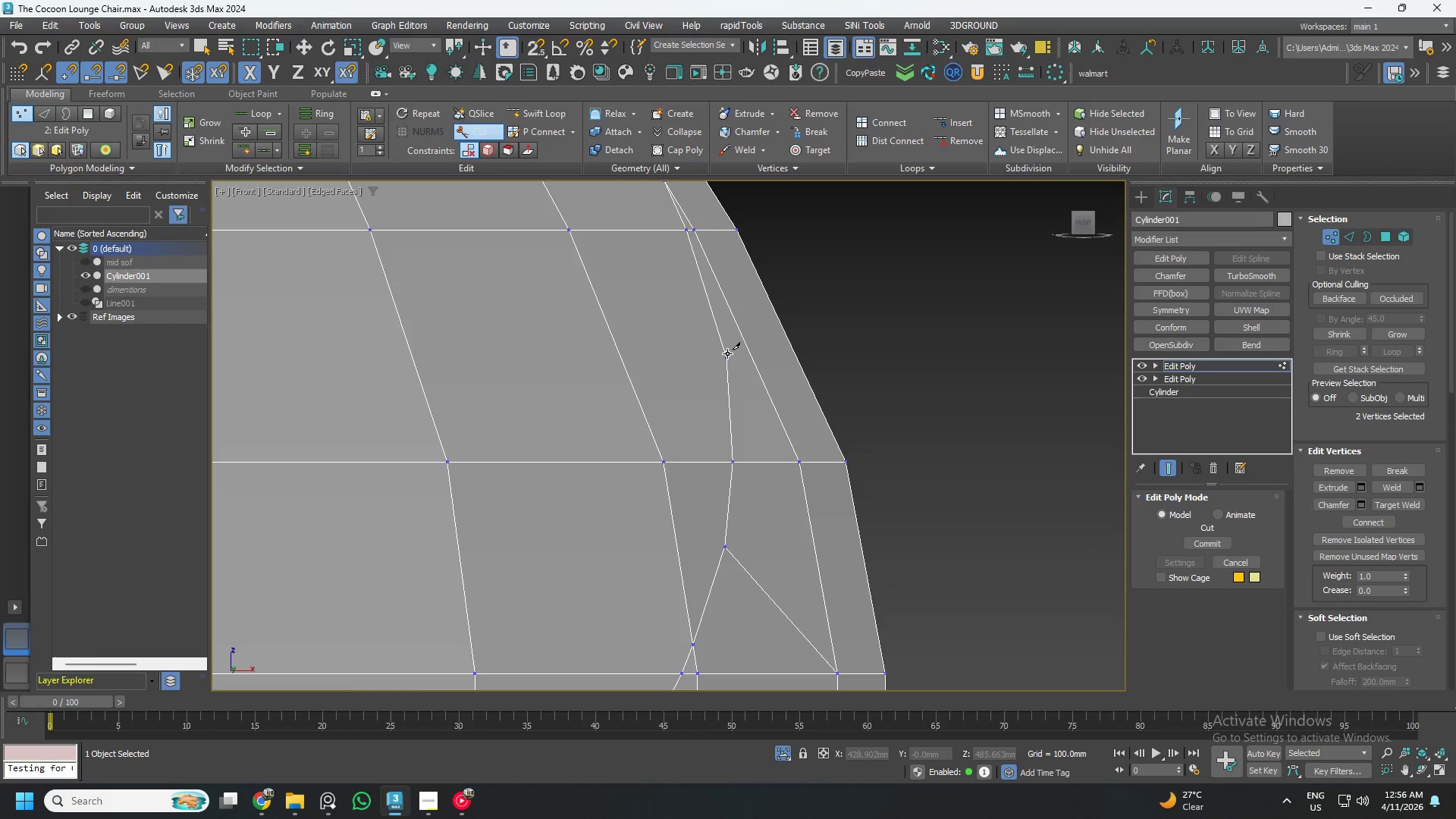 
left_click([727, 353])
 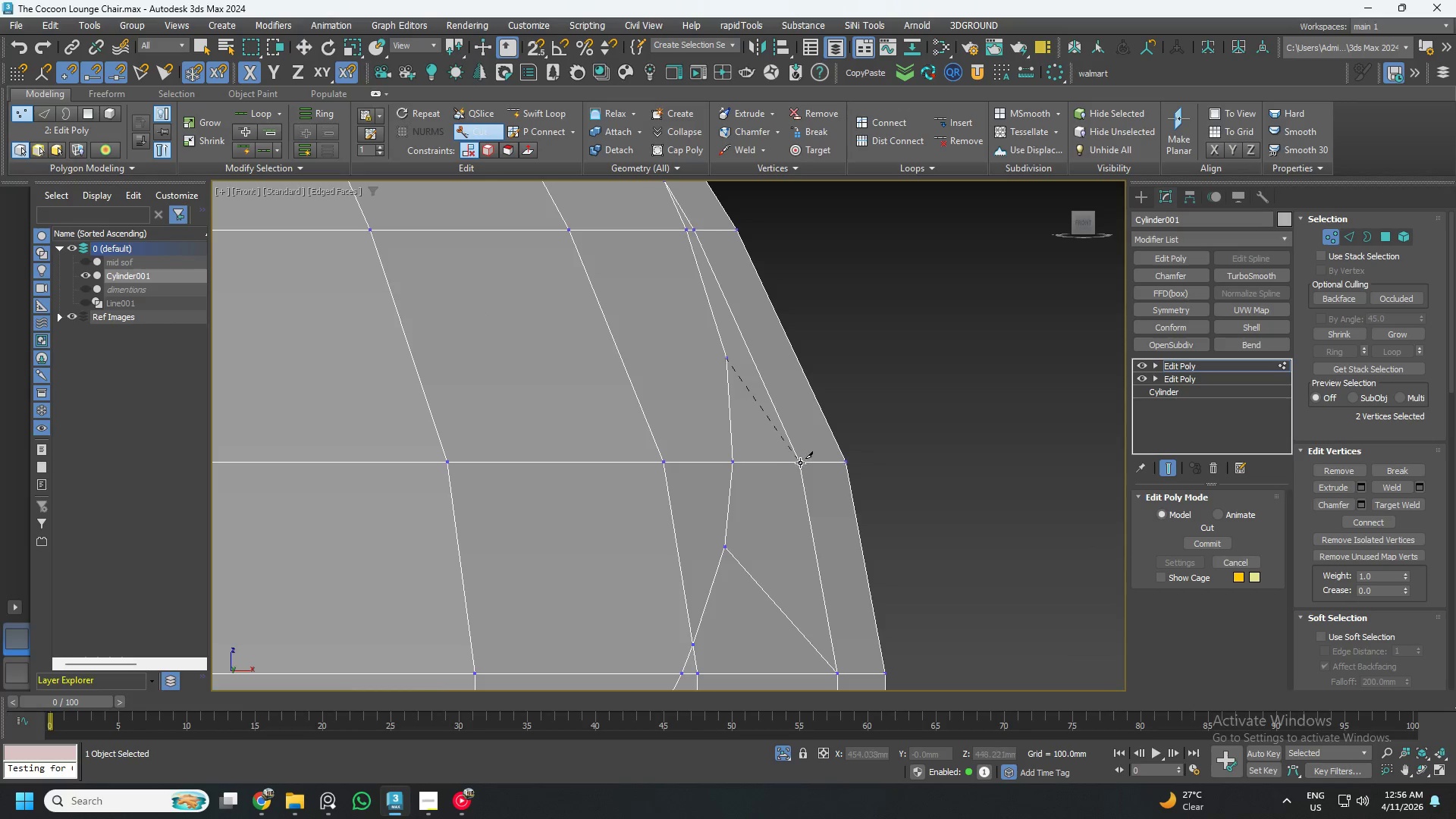 
left_click([800, 463])
 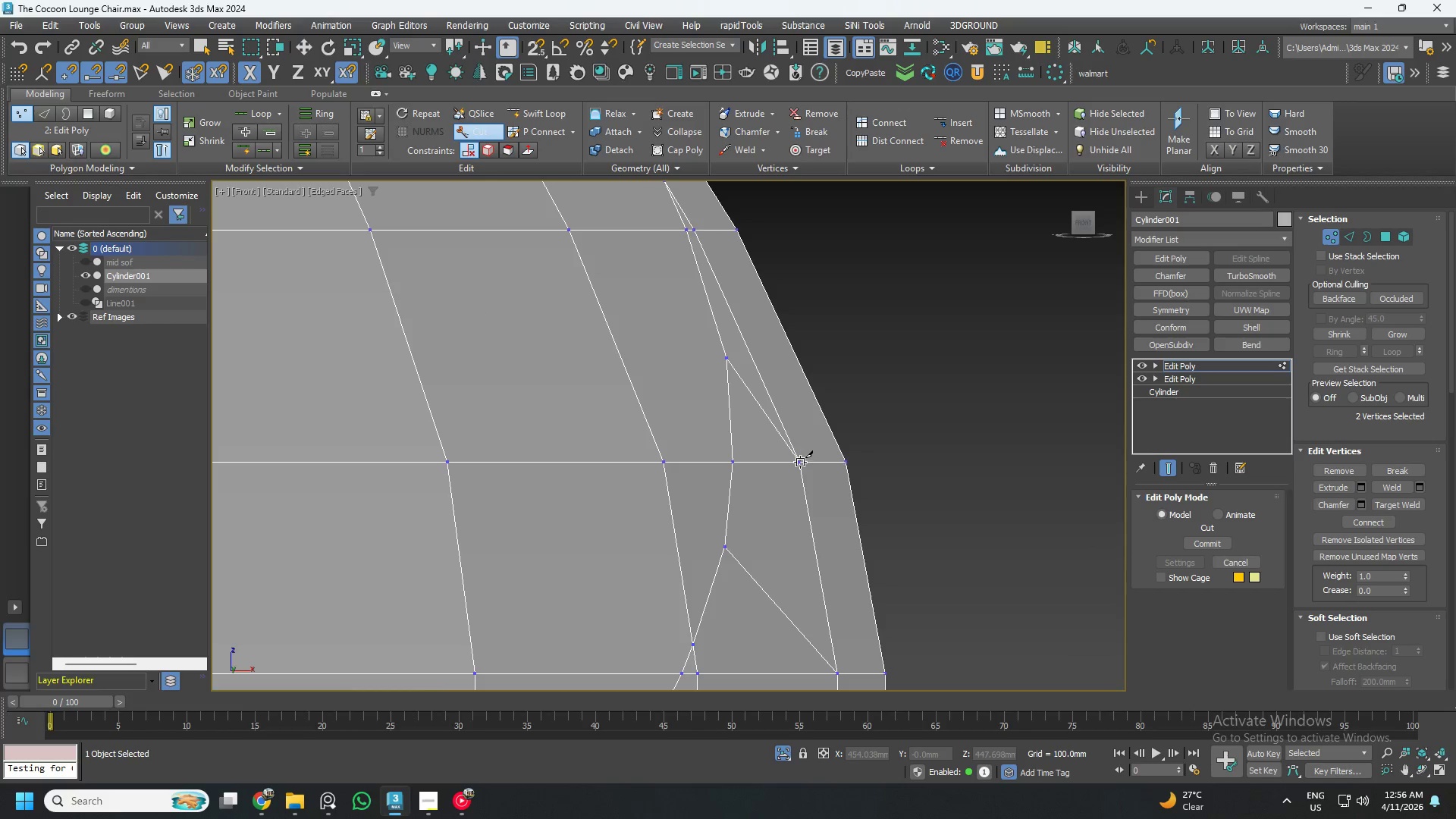 
right_click([793, 447])
 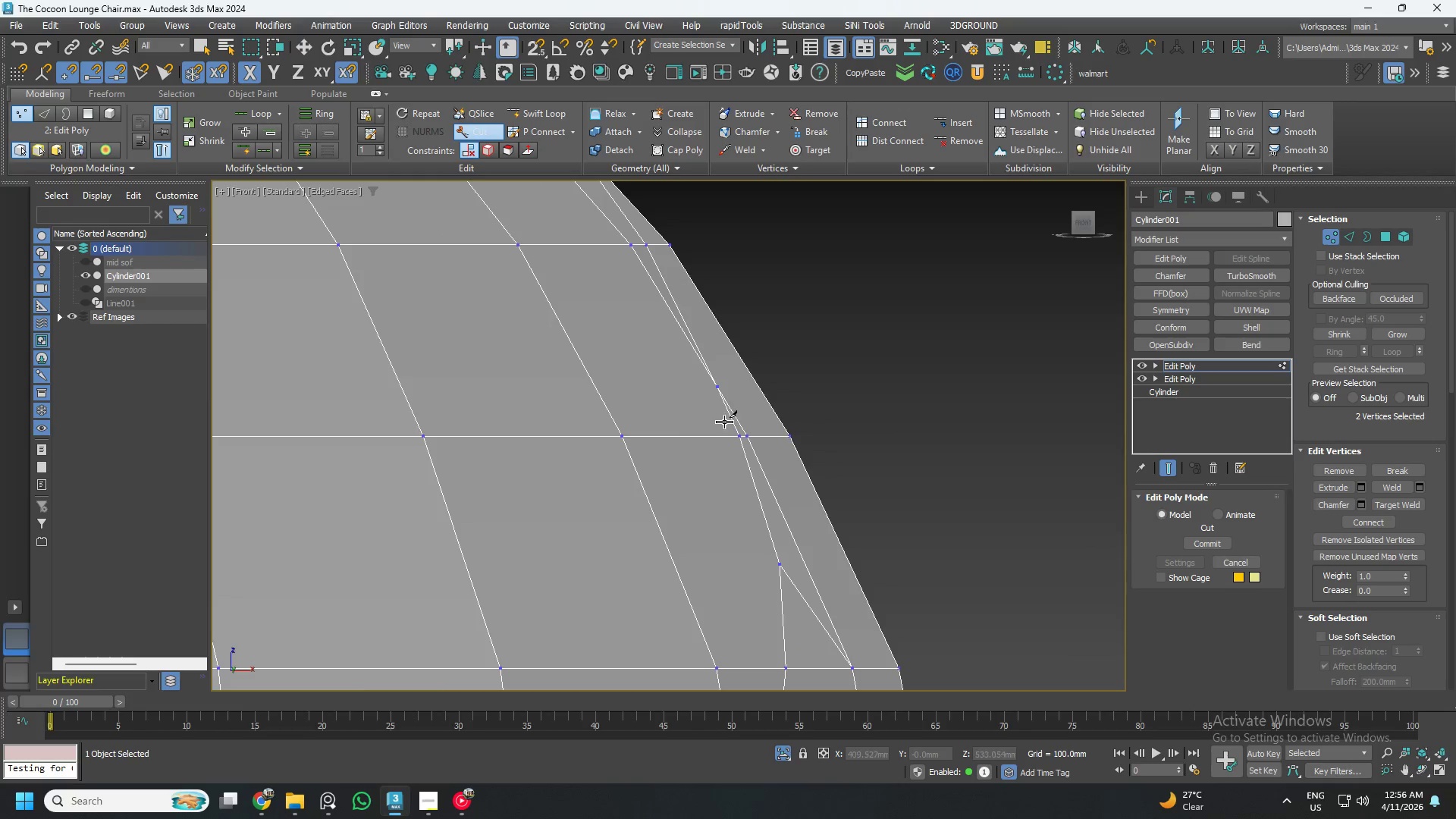 
scroll: coordinate [724, 418], scroll_direction: down, amount: 3.0
 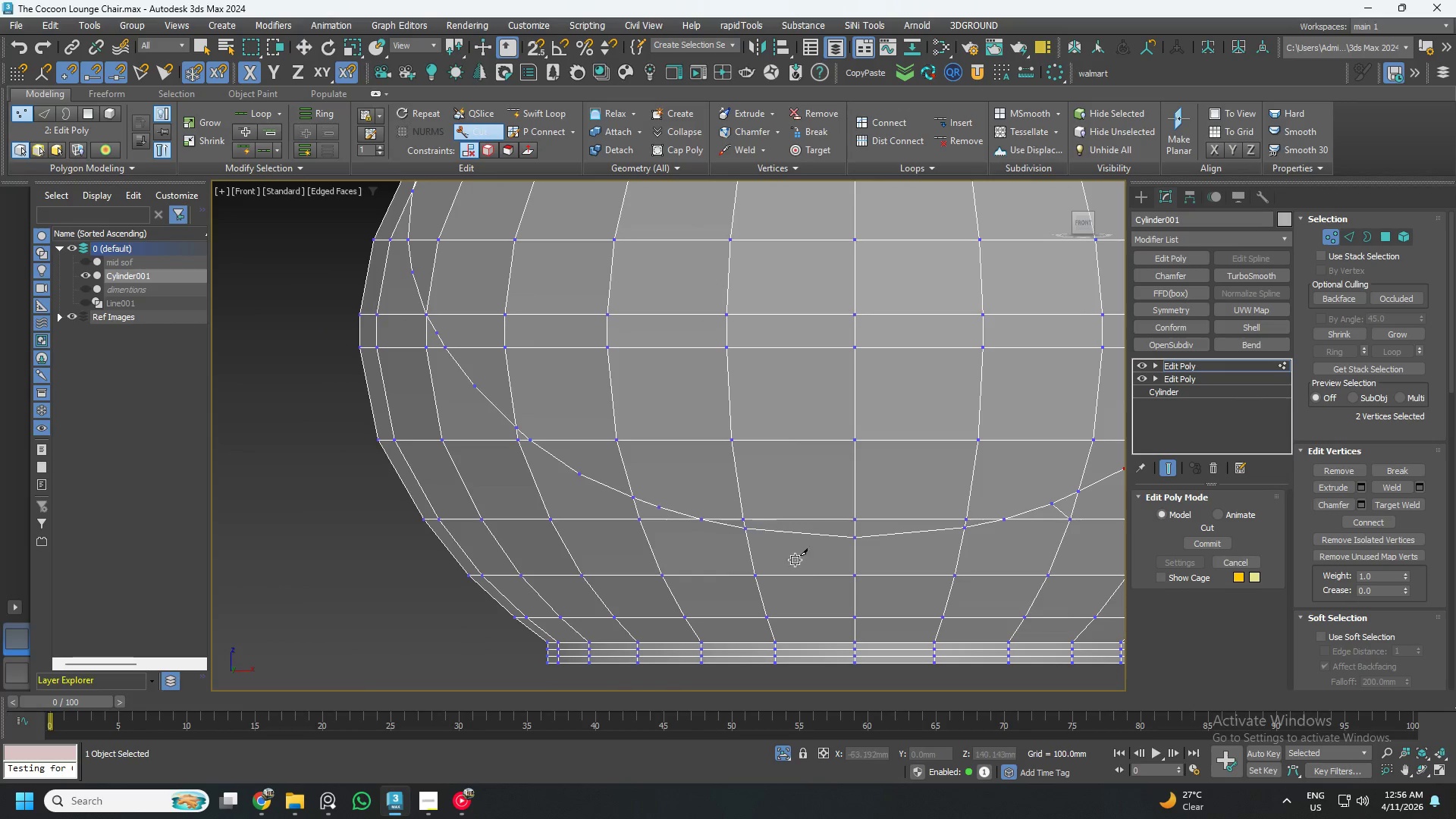 
scroll: coordinate [666, 513], scroll_direction: up, amount: 5.0
 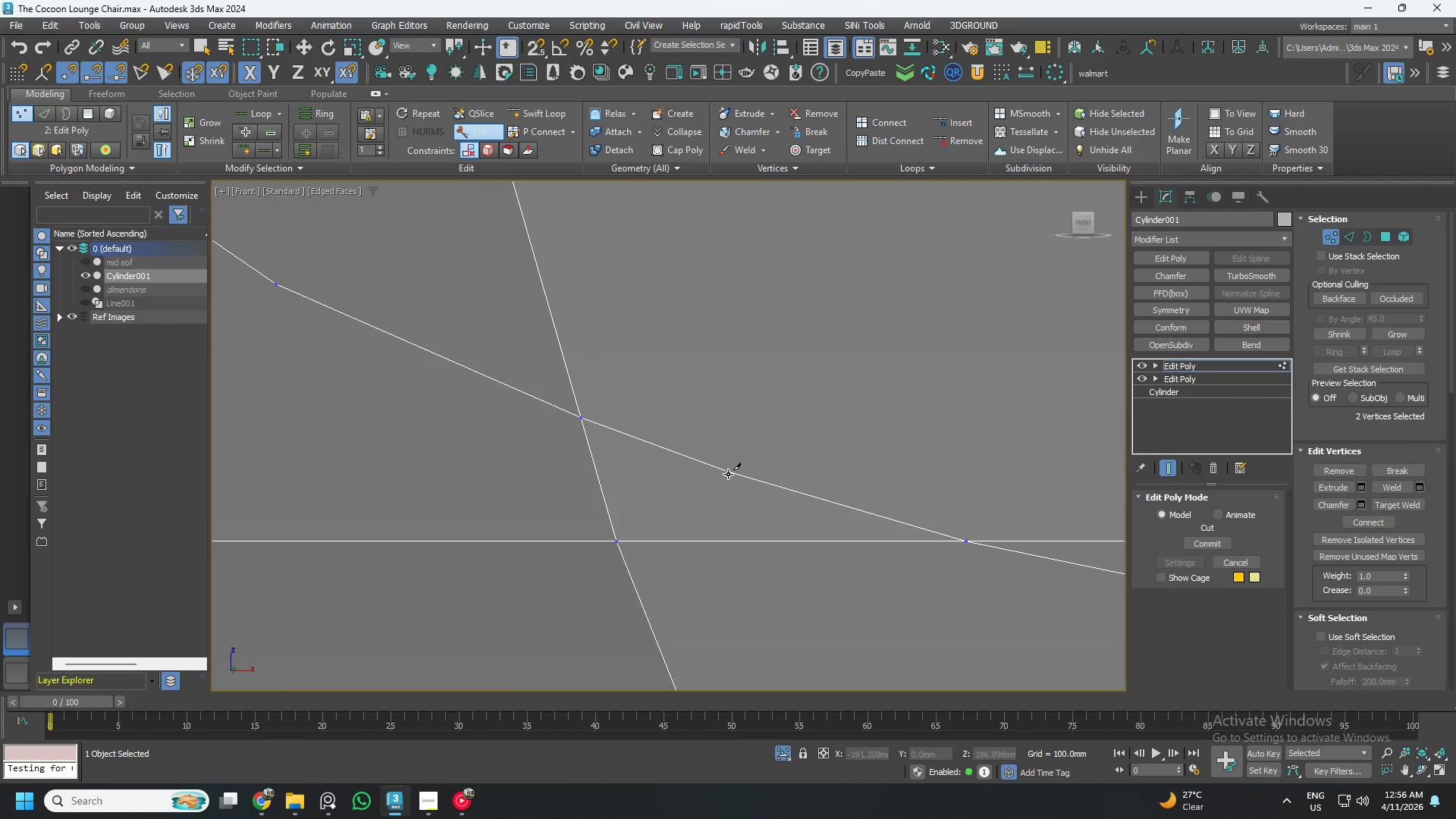 
left_click([728, 475])
 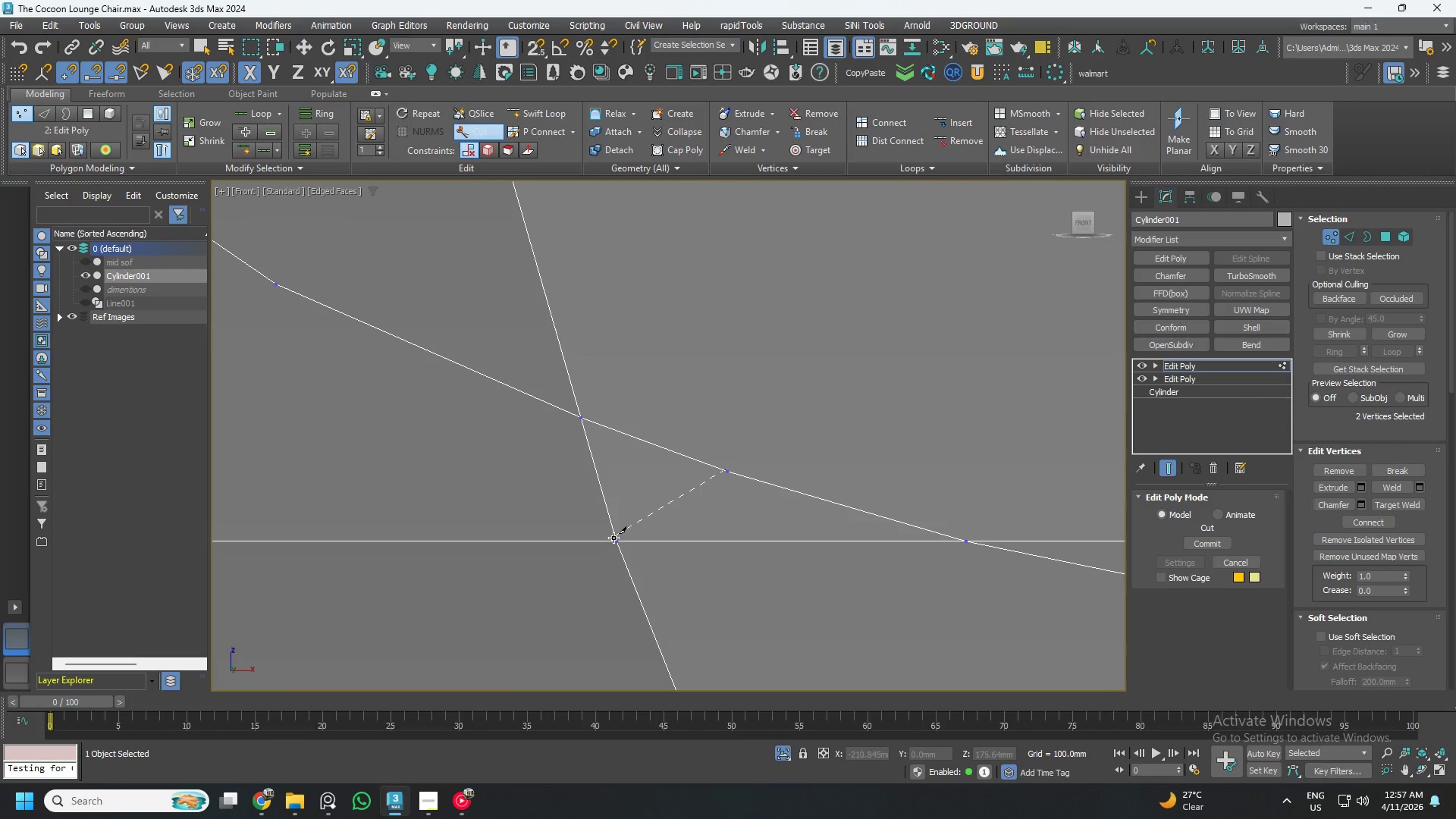 
left_click([613, 541])
 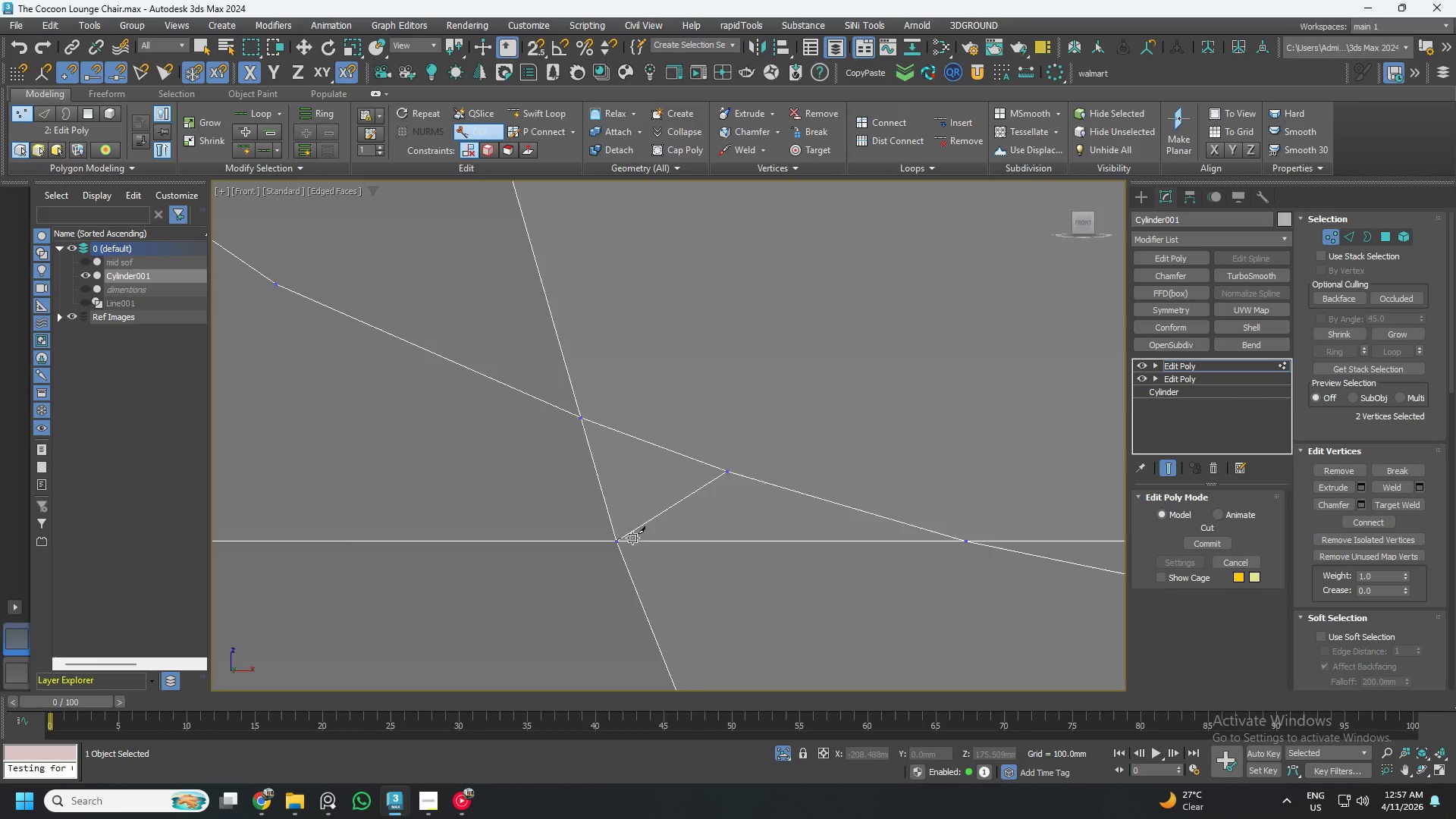 
right_click([654, 536])
 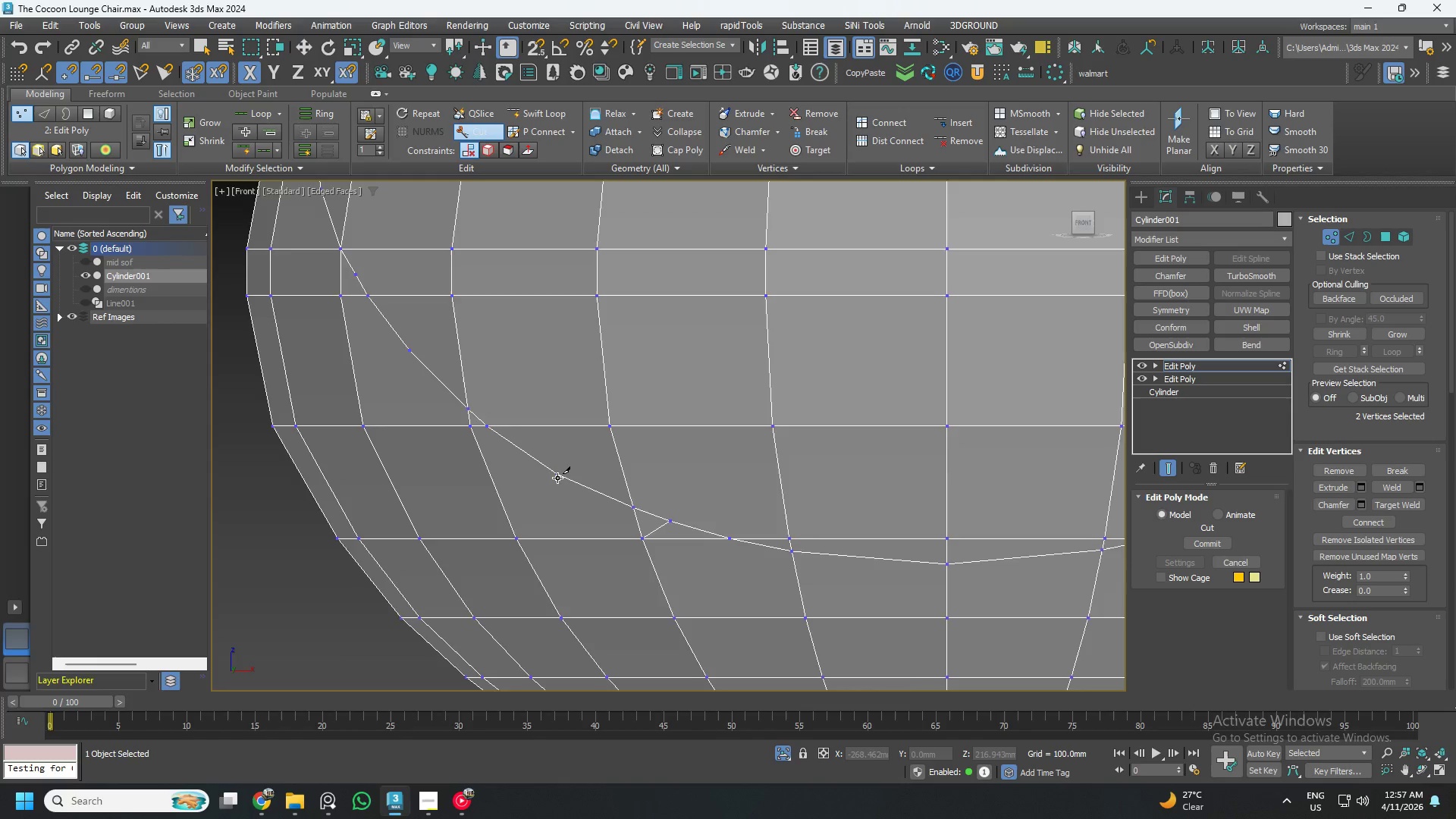 
scroll: coordinate [653, 537], scroll_direction: down, amount: 4.0
 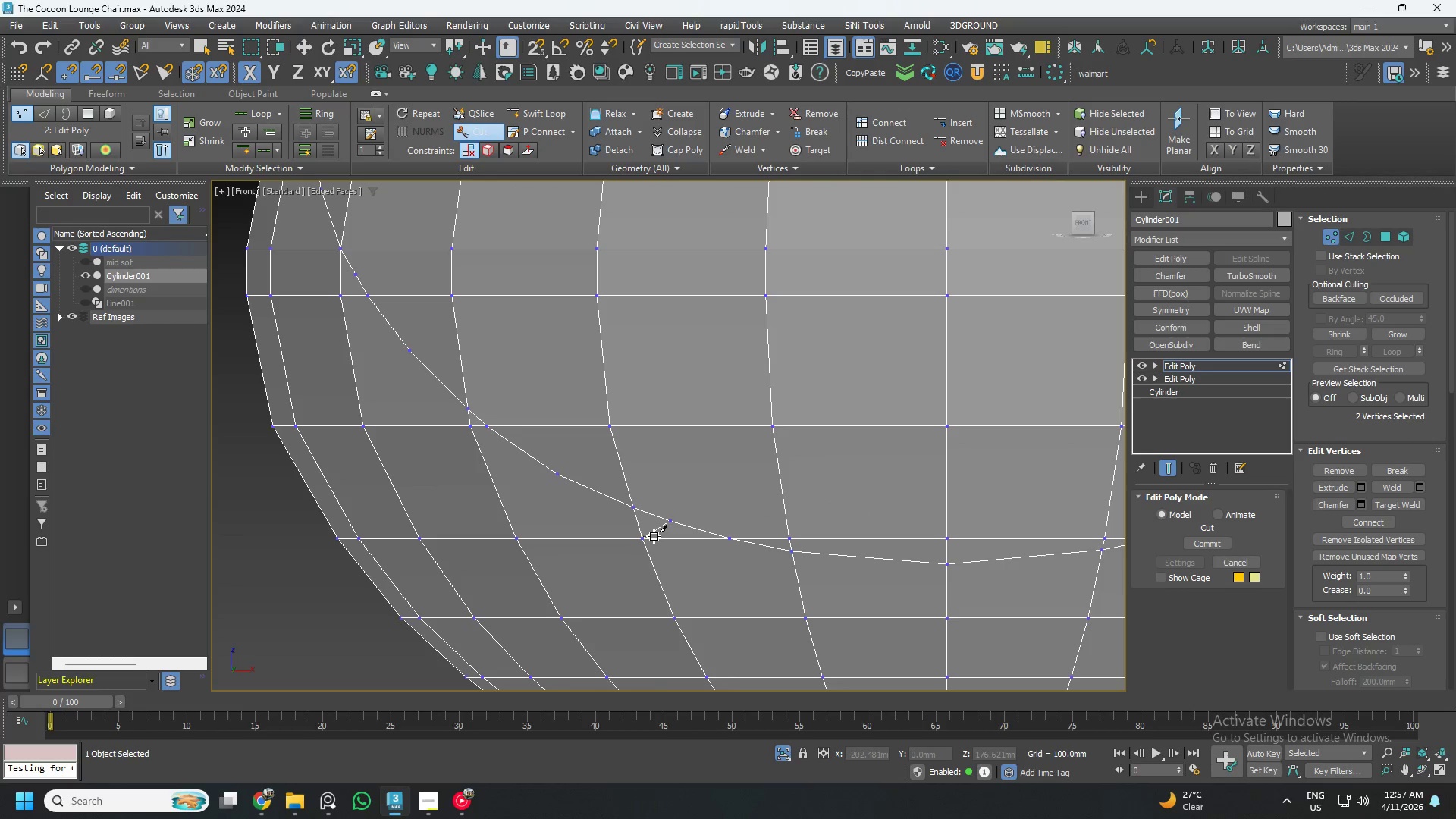 
left_click([557, 475])
 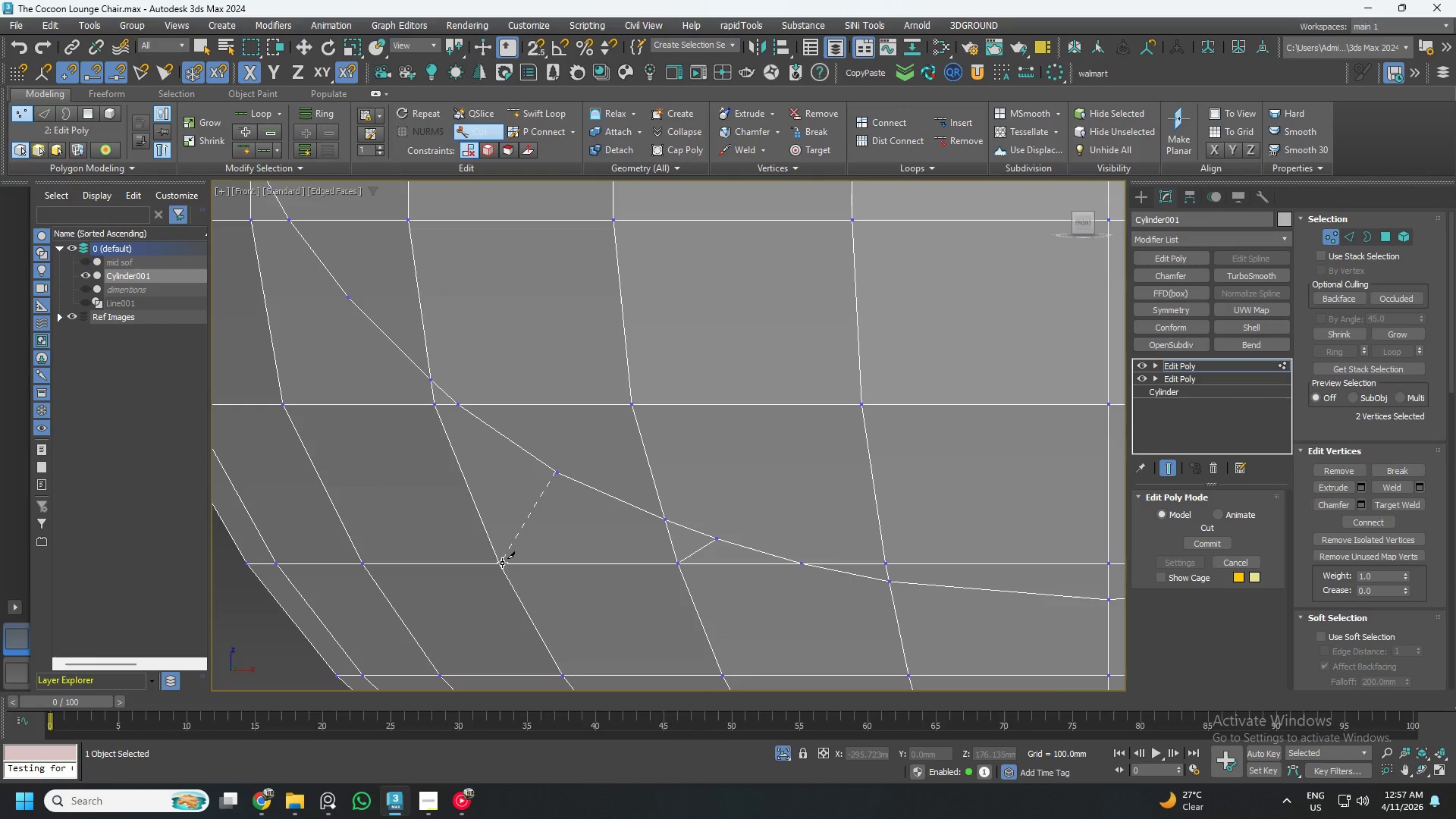 
scroll: coordinate [557, 478], scroll_direction: up, amount: 1.0
 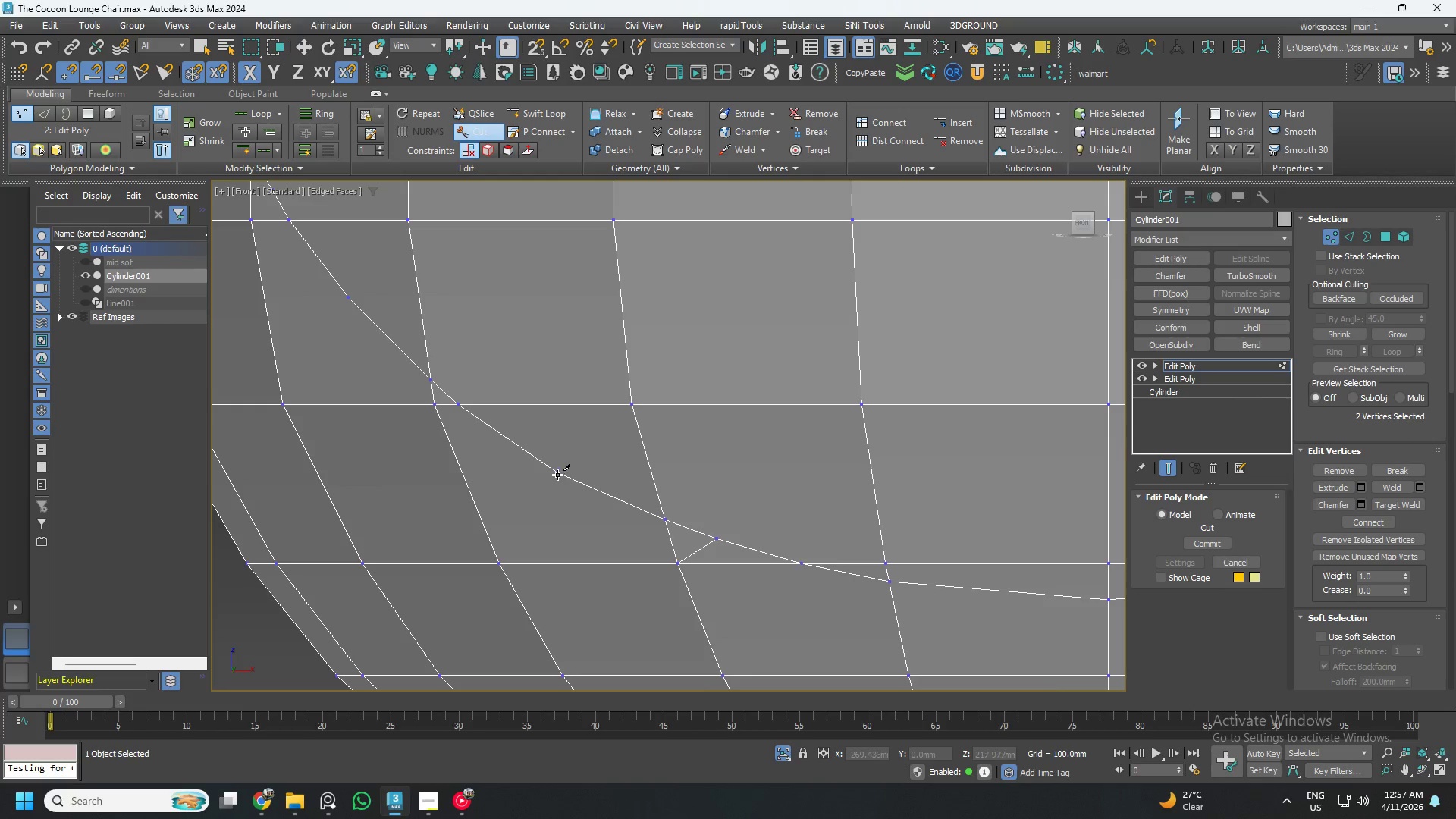 
left_click([498, 566])
 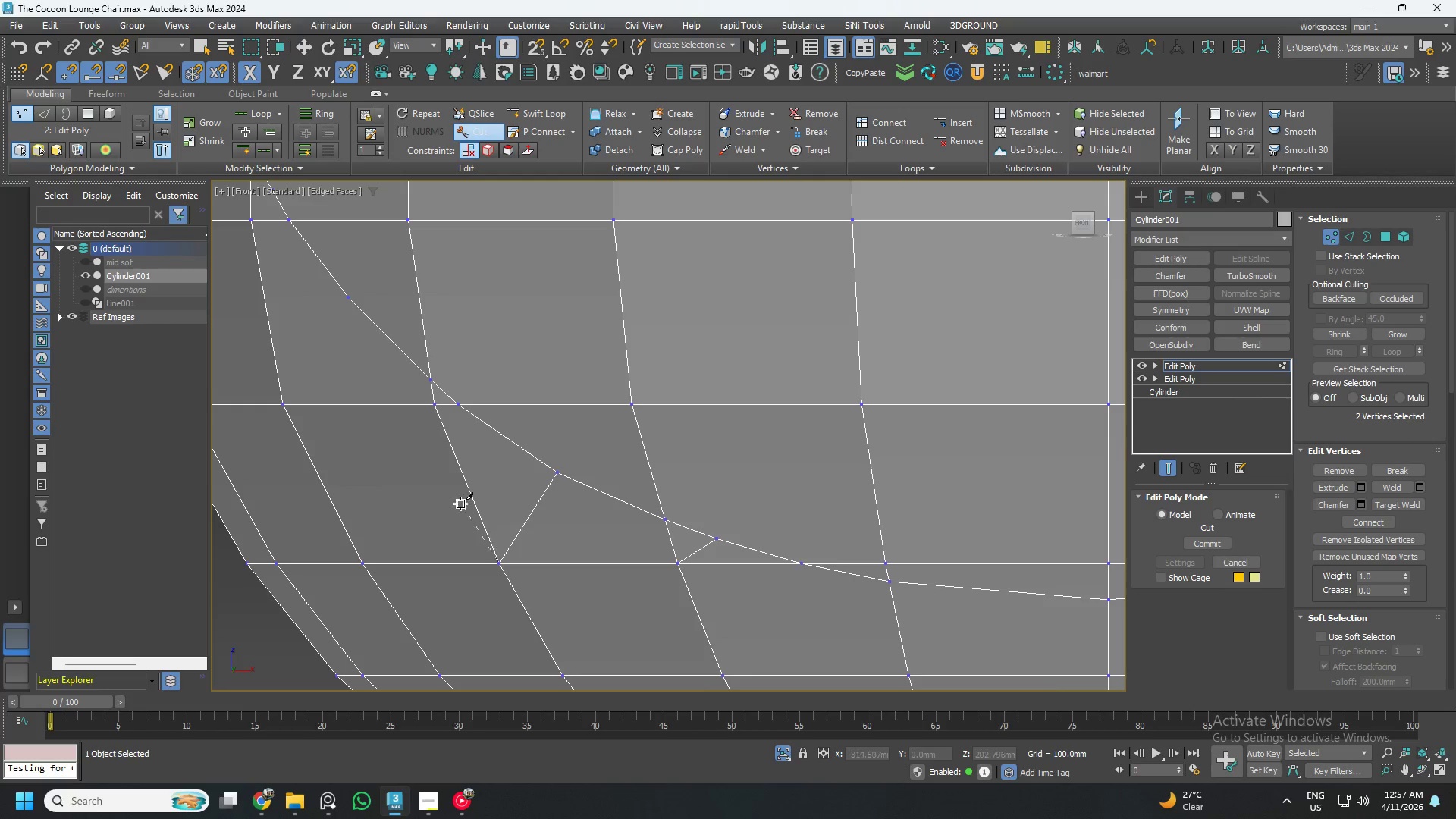 
right_click([441, 488])
 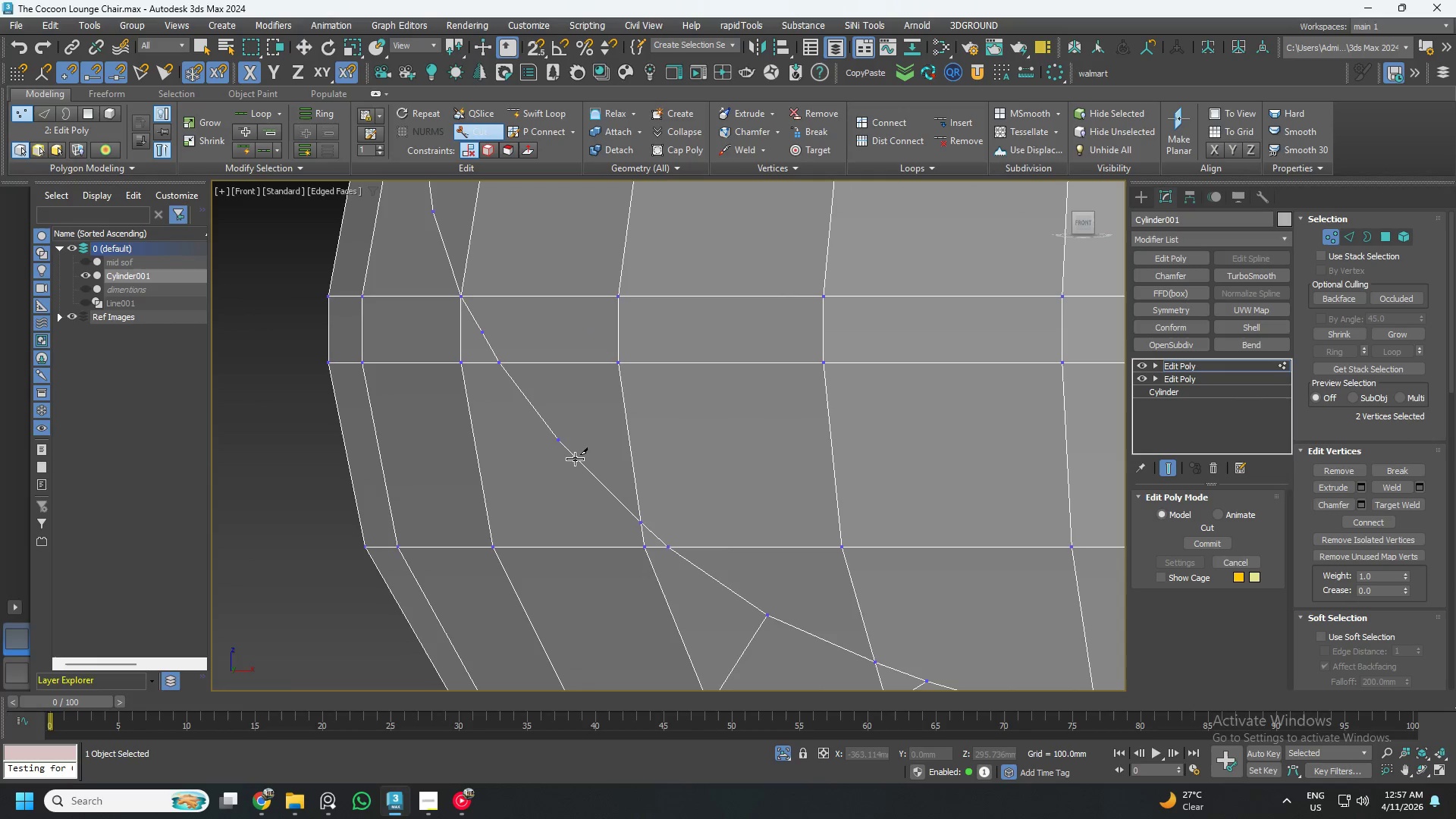 
left_click([563, 443])
 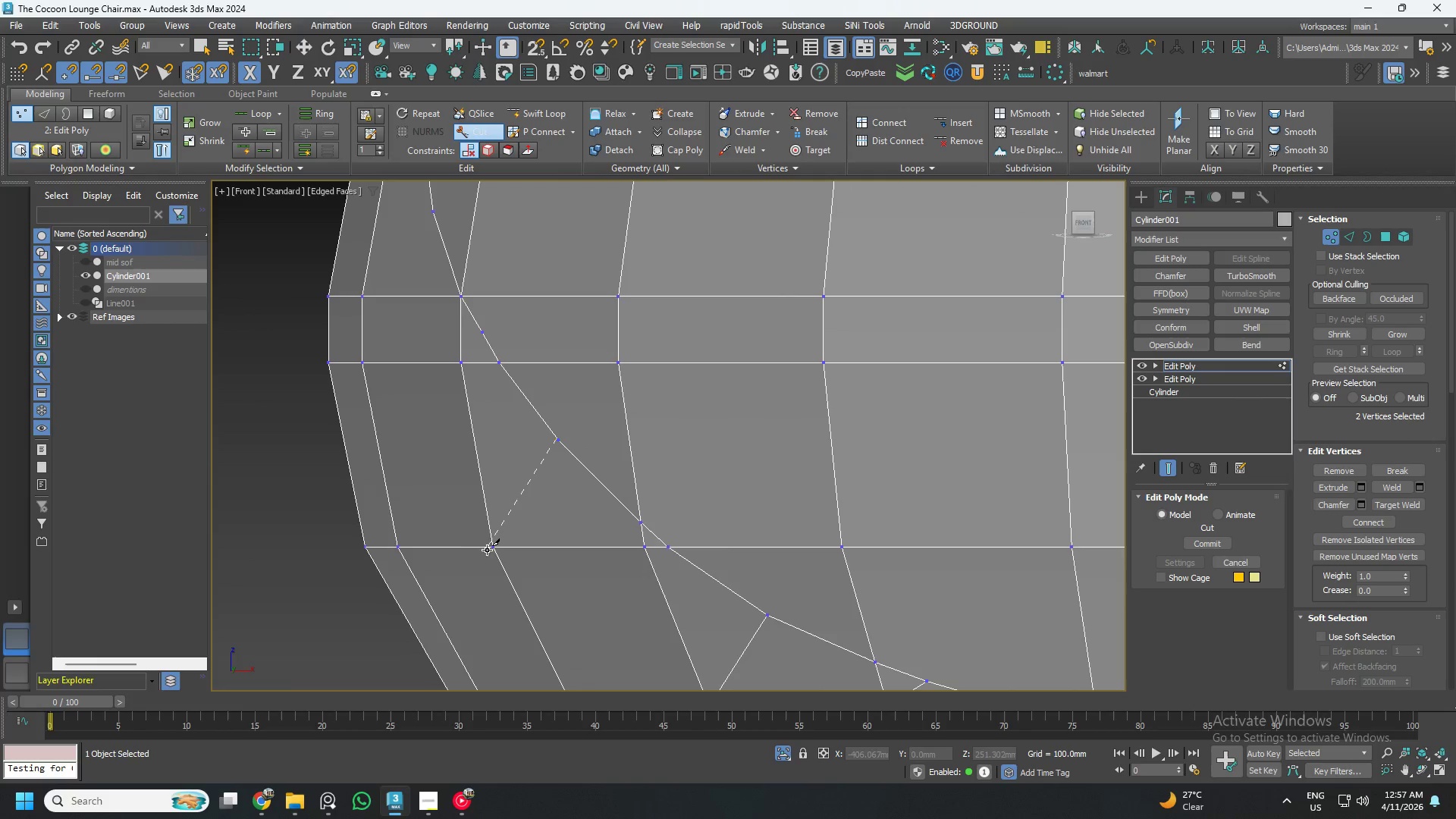 
left_click([491, 548])
 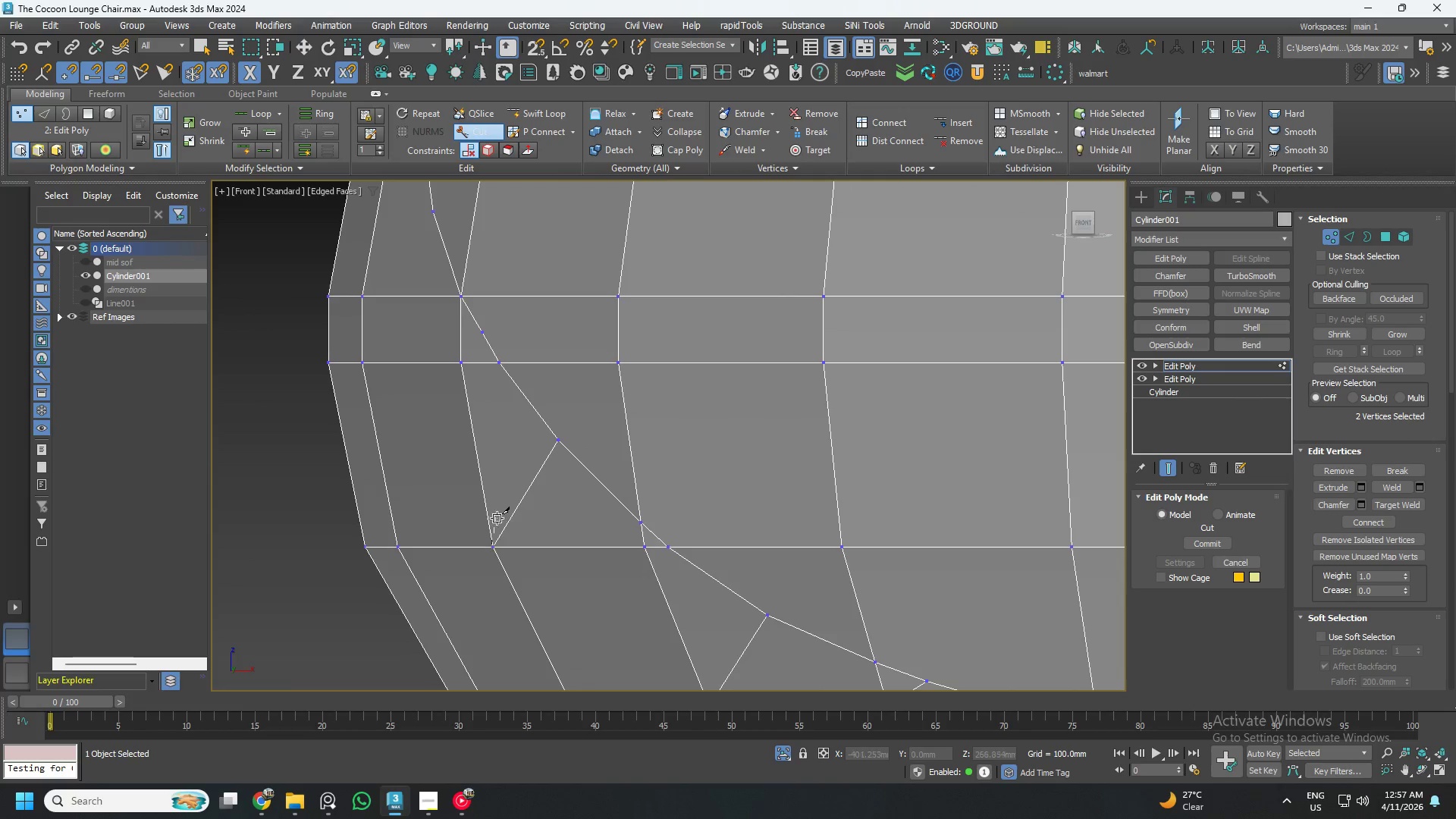 
right_click([498, 479])
 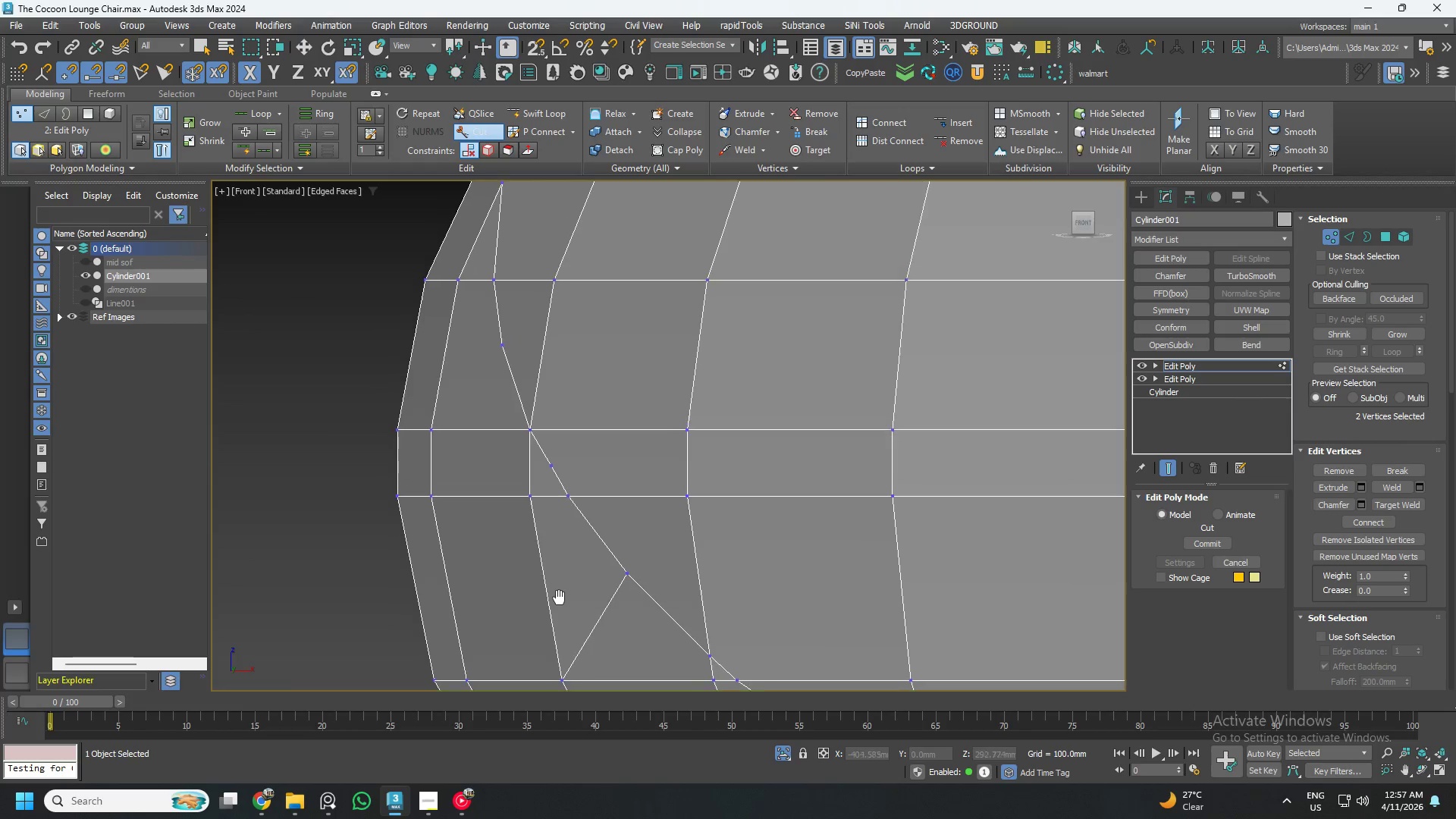 
scroll: coordinate [536, 477], scroll_direction: up, amount: 4.0
 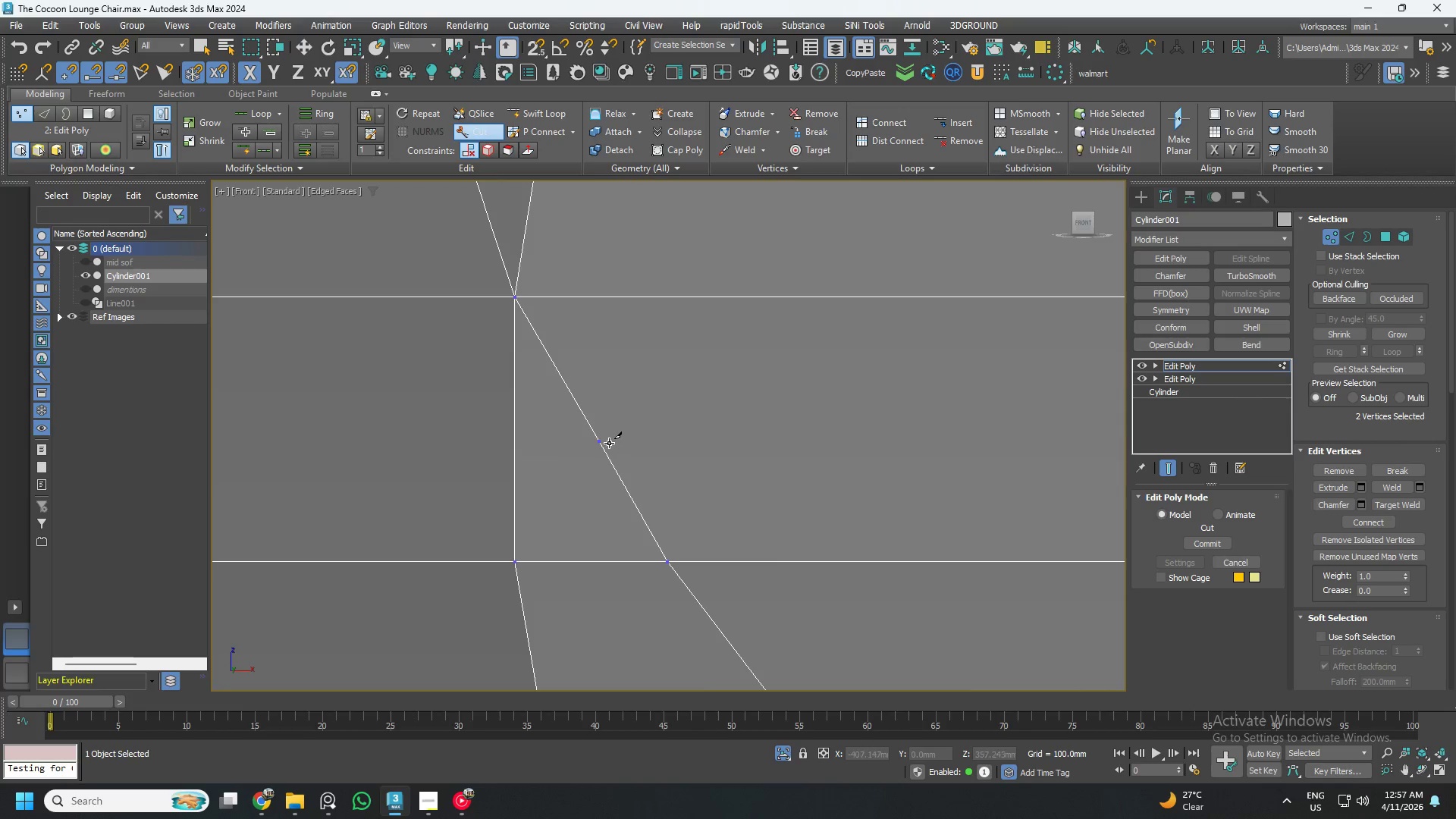 
left_click([604, 438])
 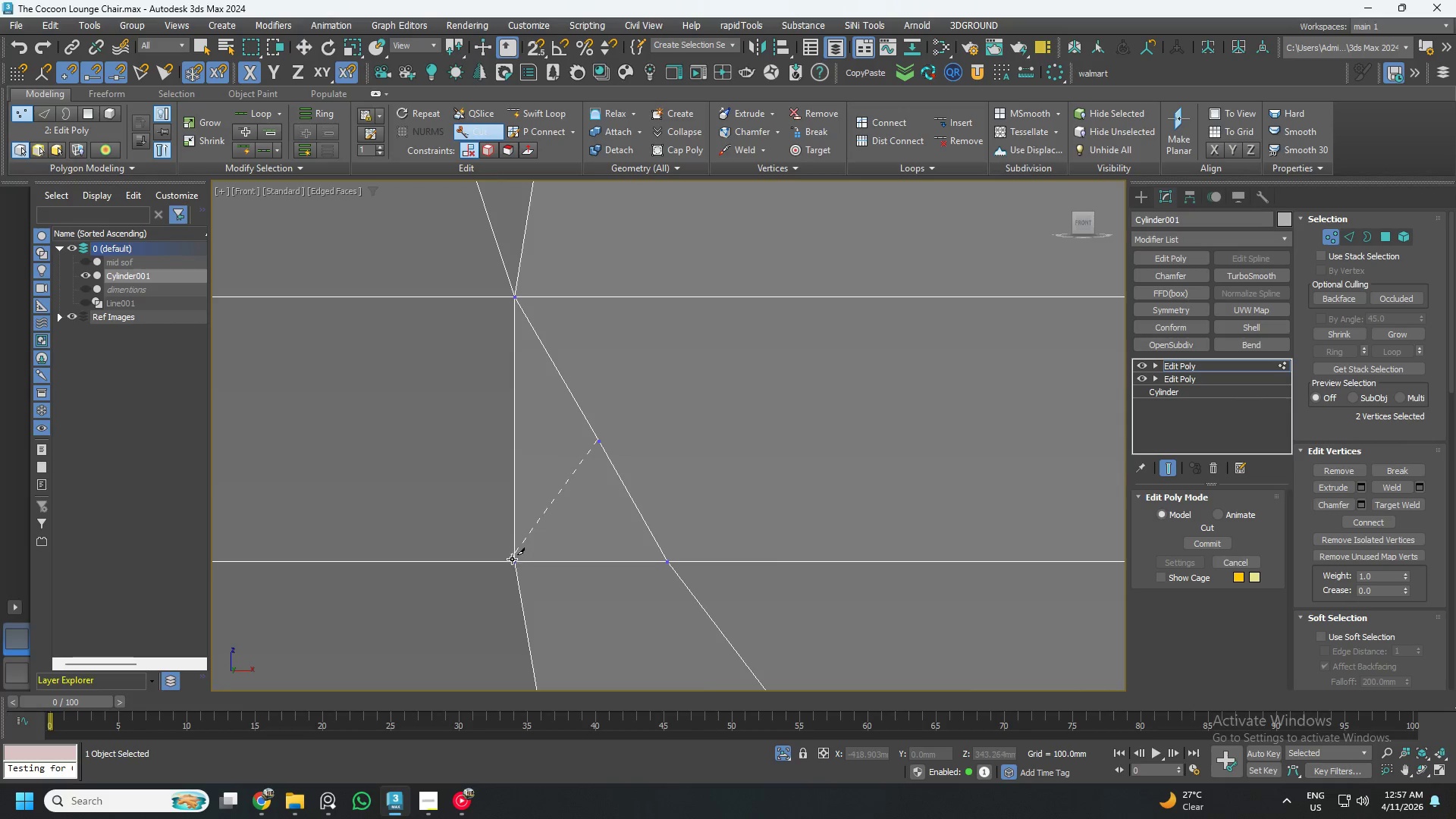 
left_click([512, 563])
 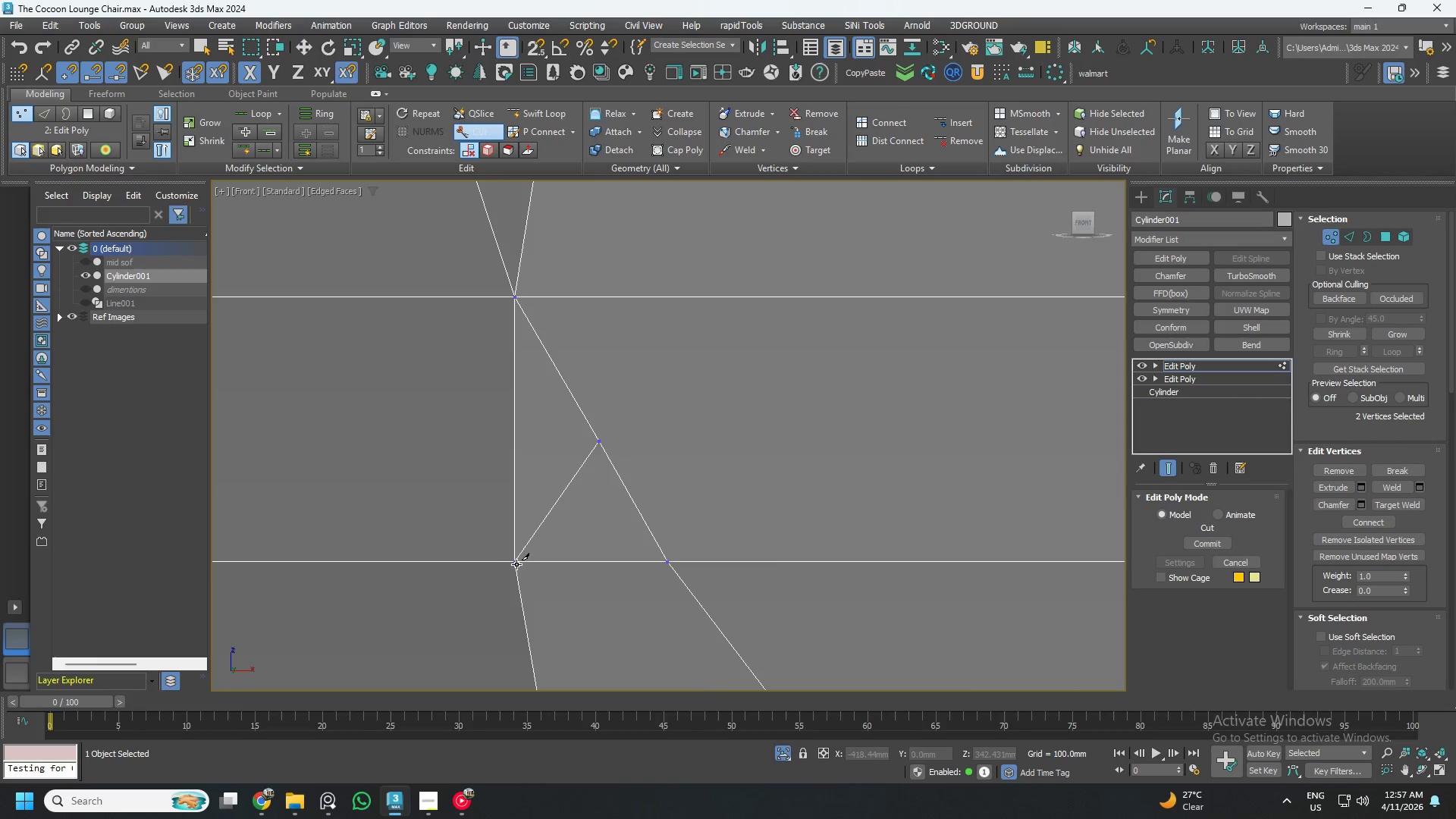 
scroll: coordinate [541, 562], scroll_direction: down, amount: 4.0
 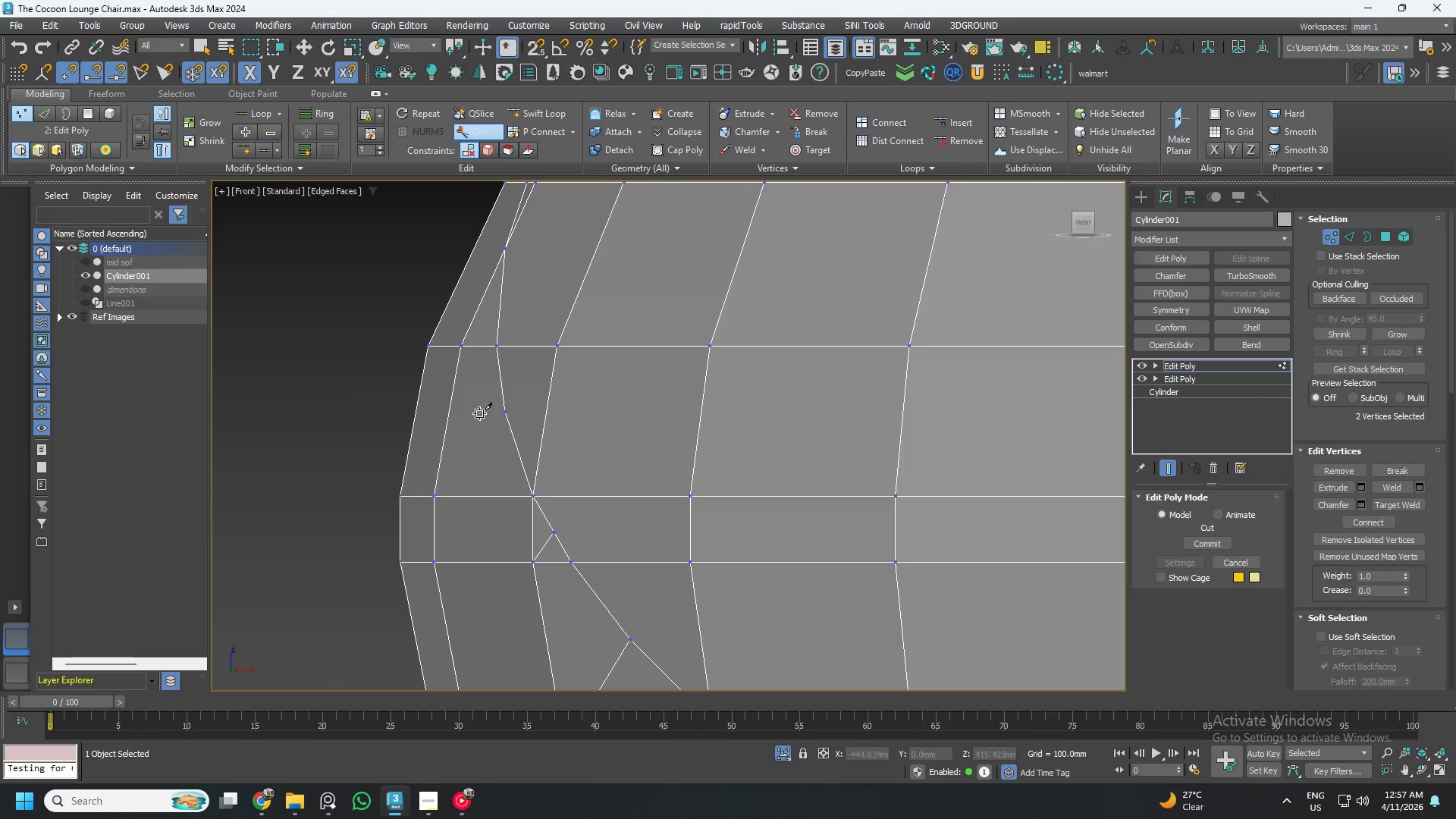 
scroll: coordinate [499, 421], scroll_direction: up, amount: 2.0
 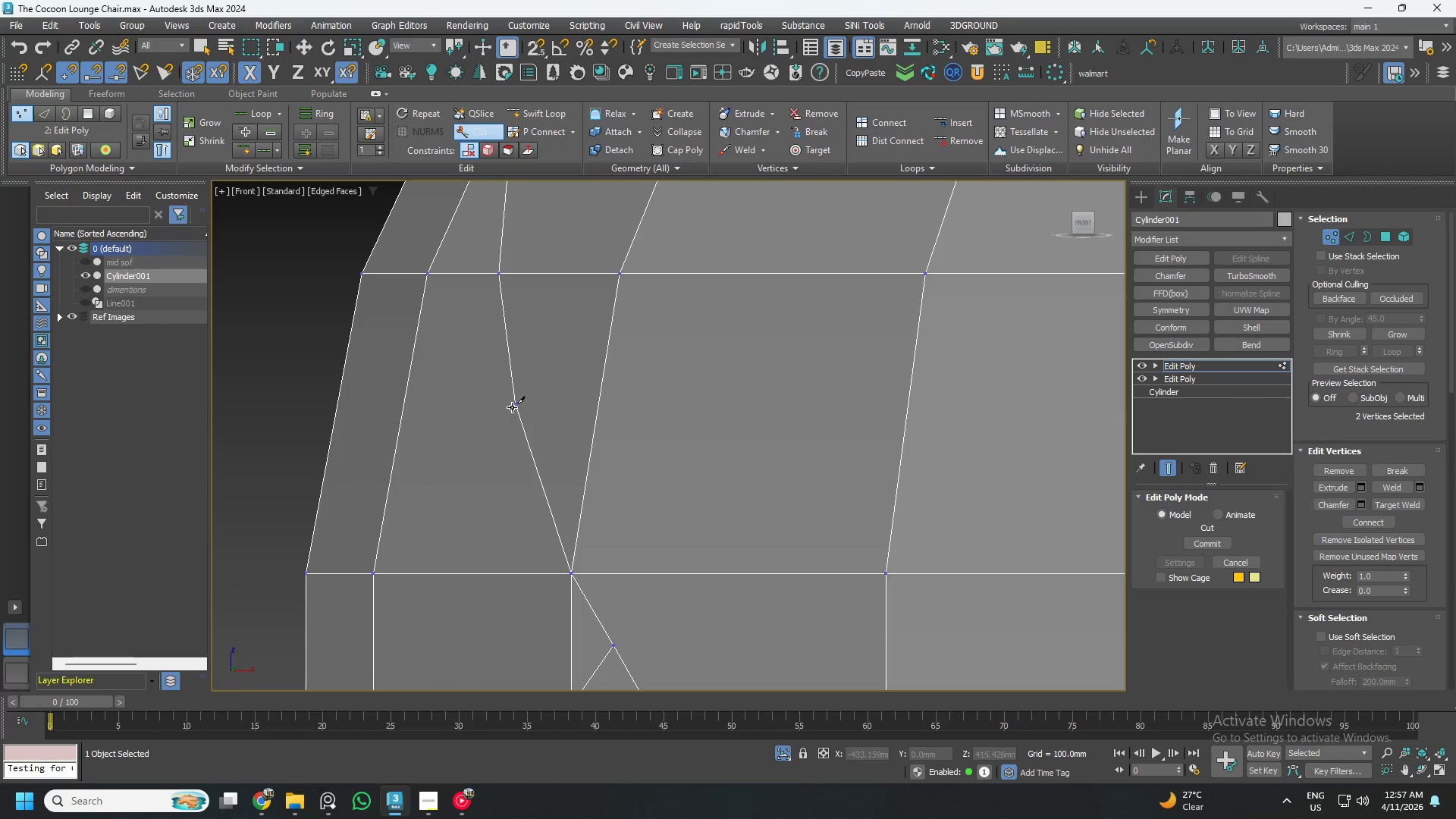 
left_click([511, 404])
 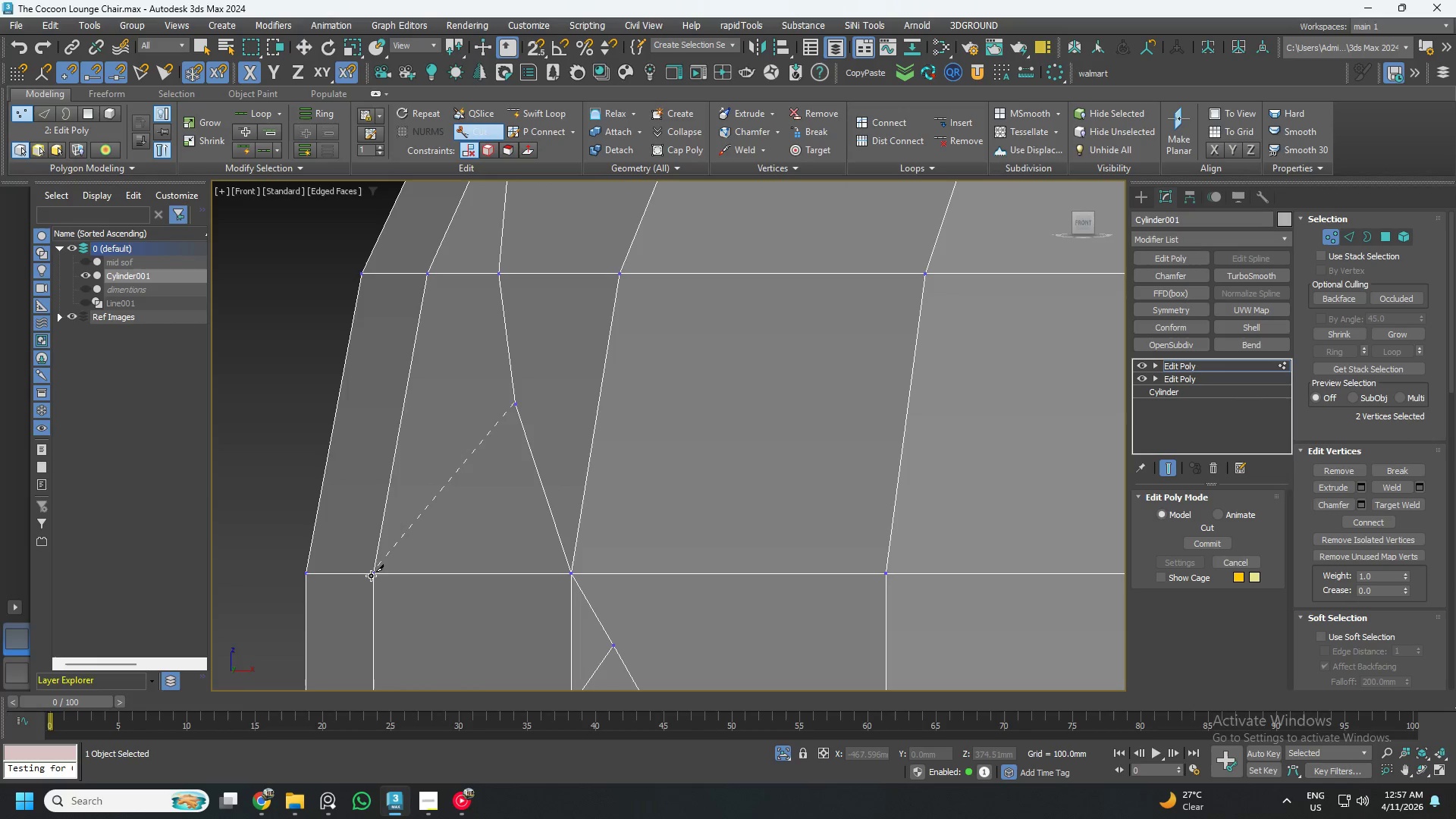 
left_click([371, 576])
 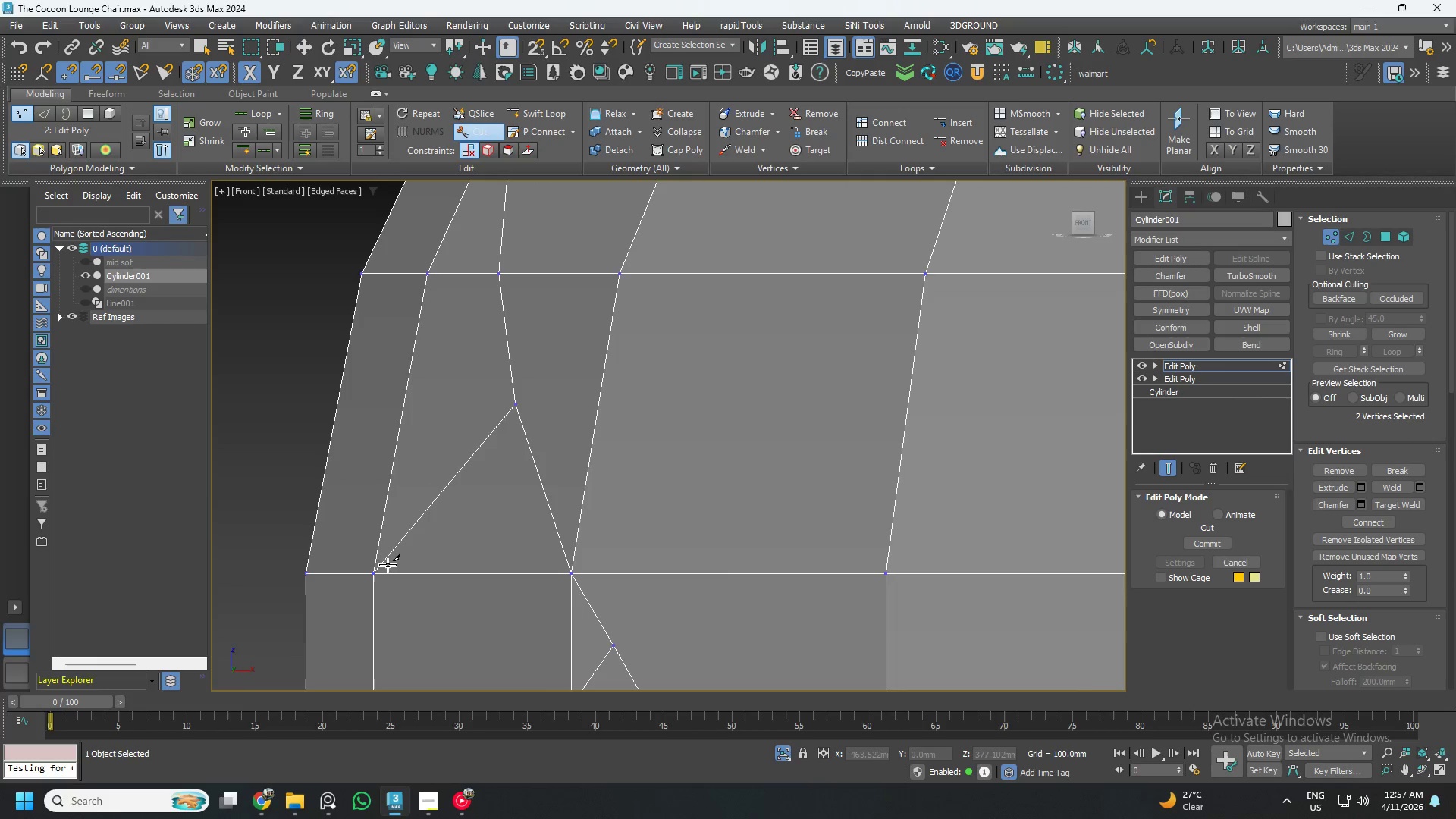 
scroll: coordinate [406, 561], scroll_direction: down, amount: 3.0
 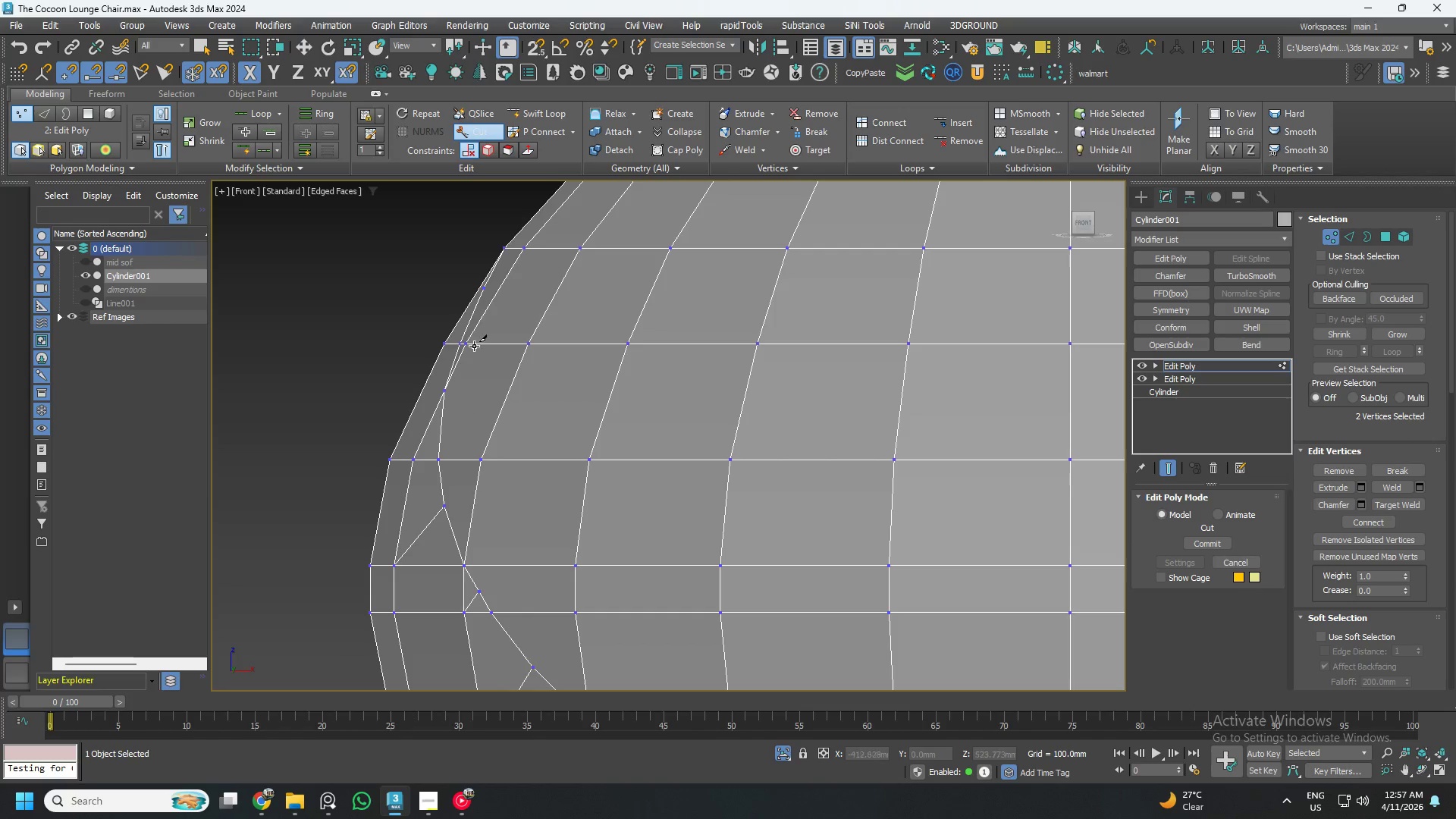 
scroll: coordinate [477, 276], scroll_direction: up, amount: 2.0
 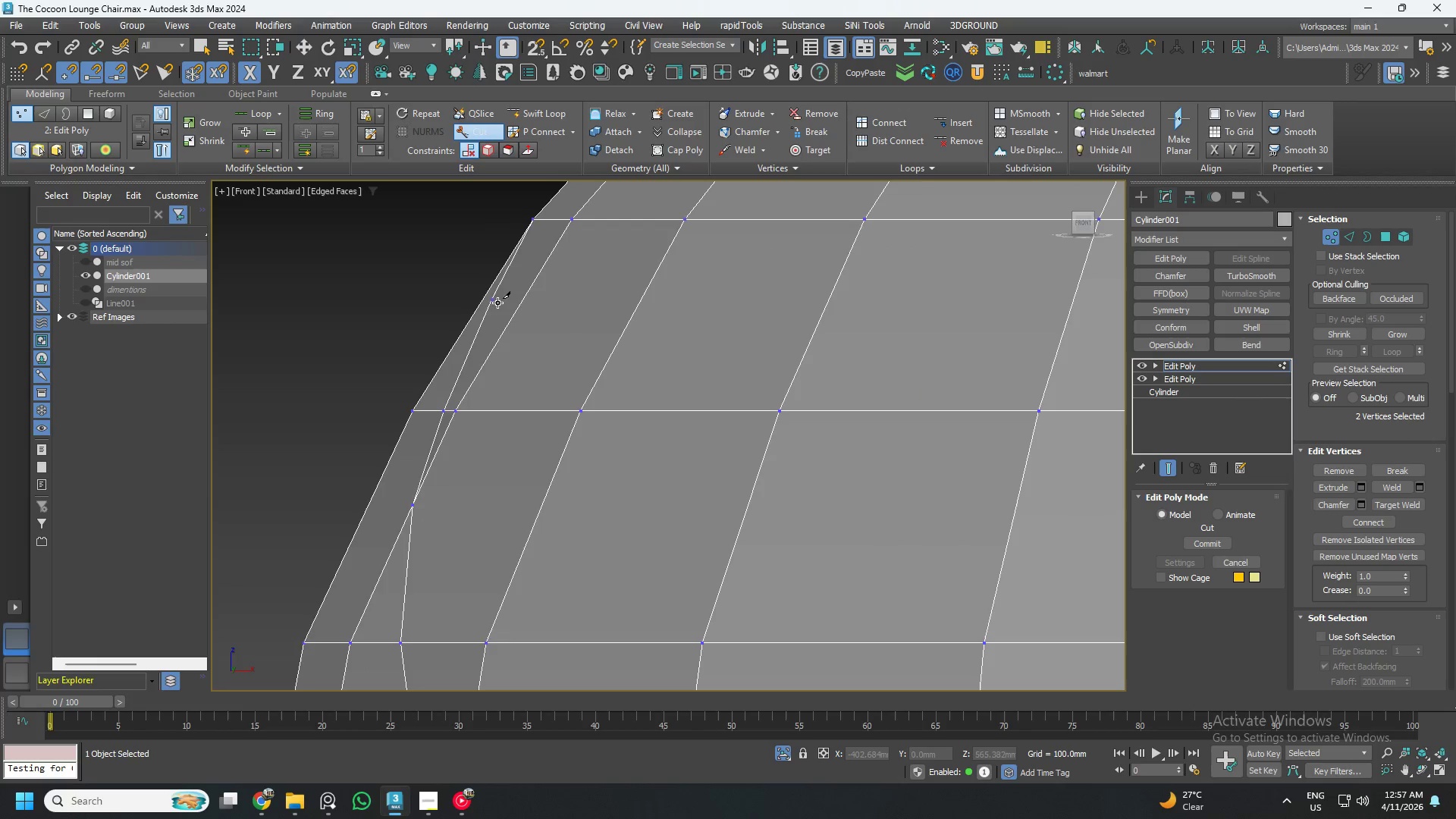 
left_click([496, 298])
 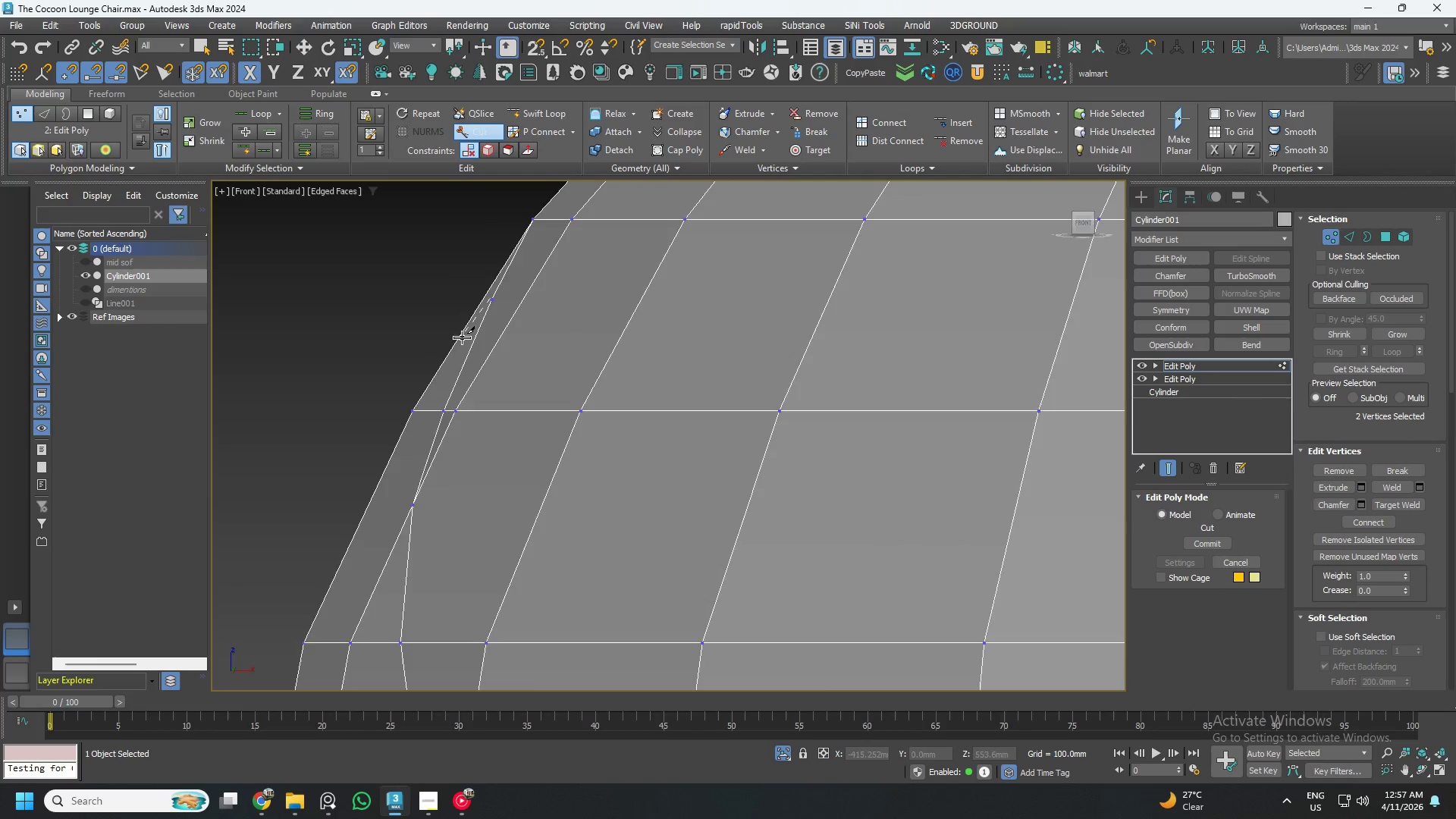 
scroll: coordinate [441, 369], scroll_direction: up, amount: 3.0
 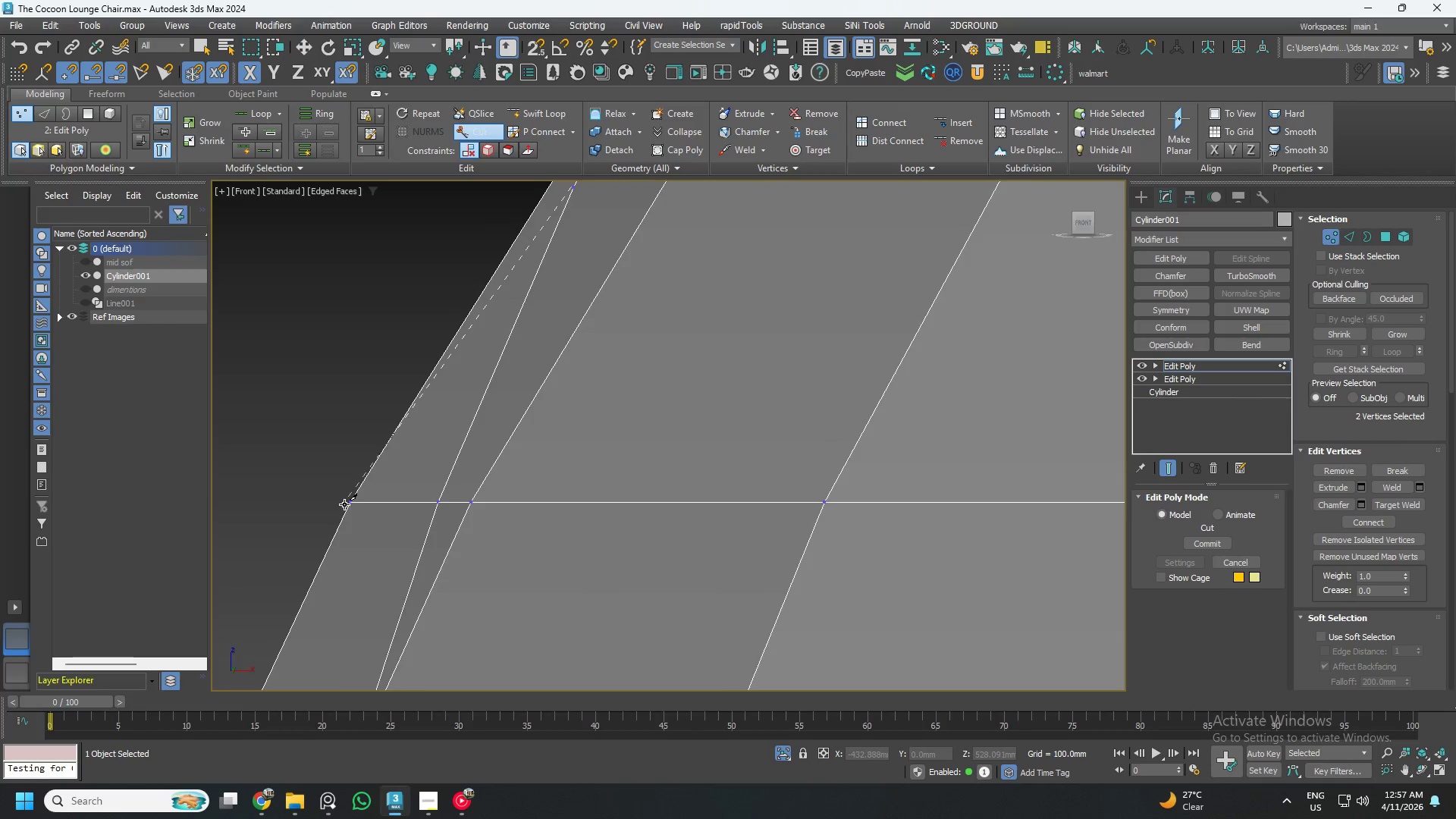 
left_click([350, 504])
 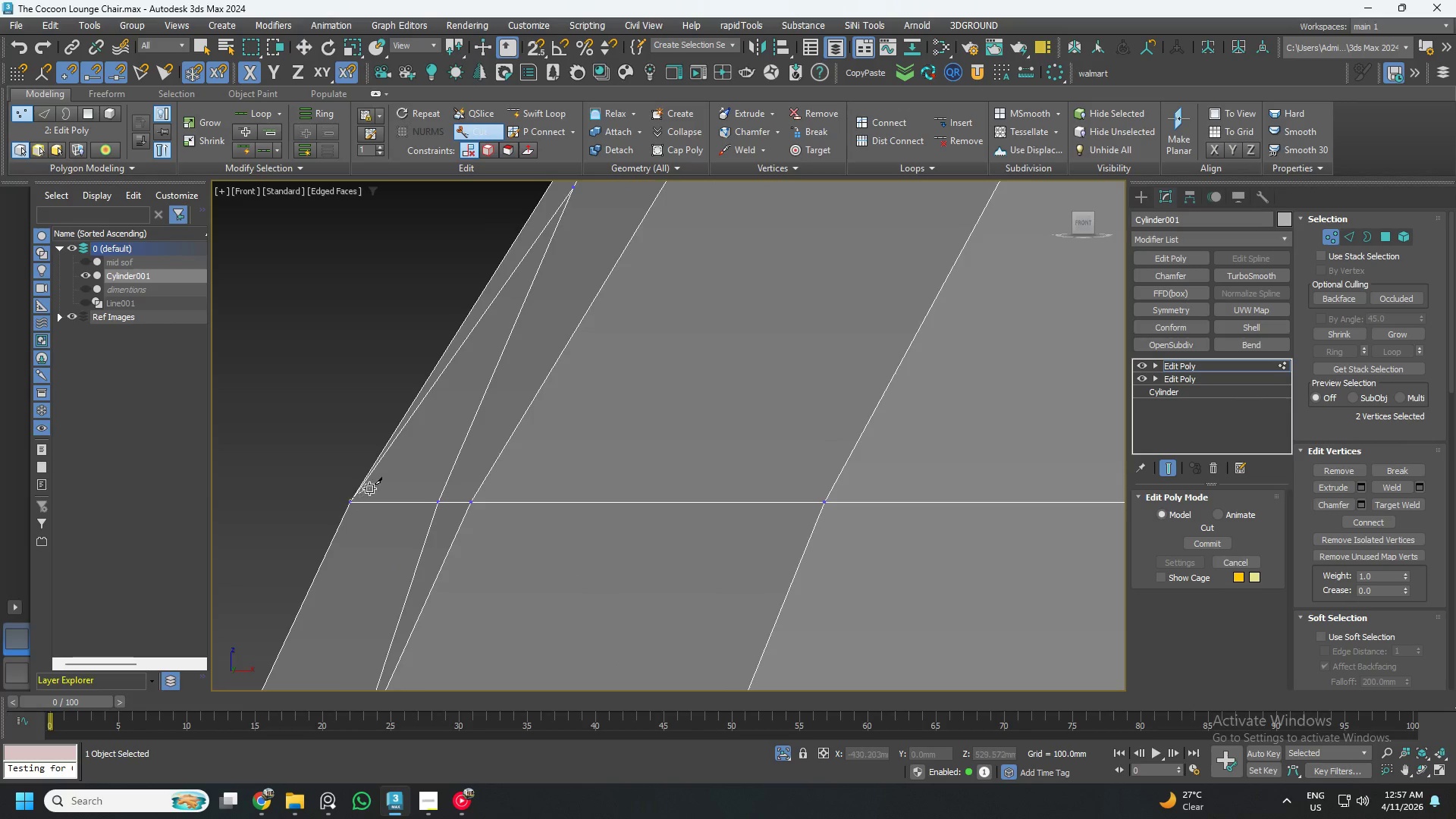 
right_click([375, 482])
 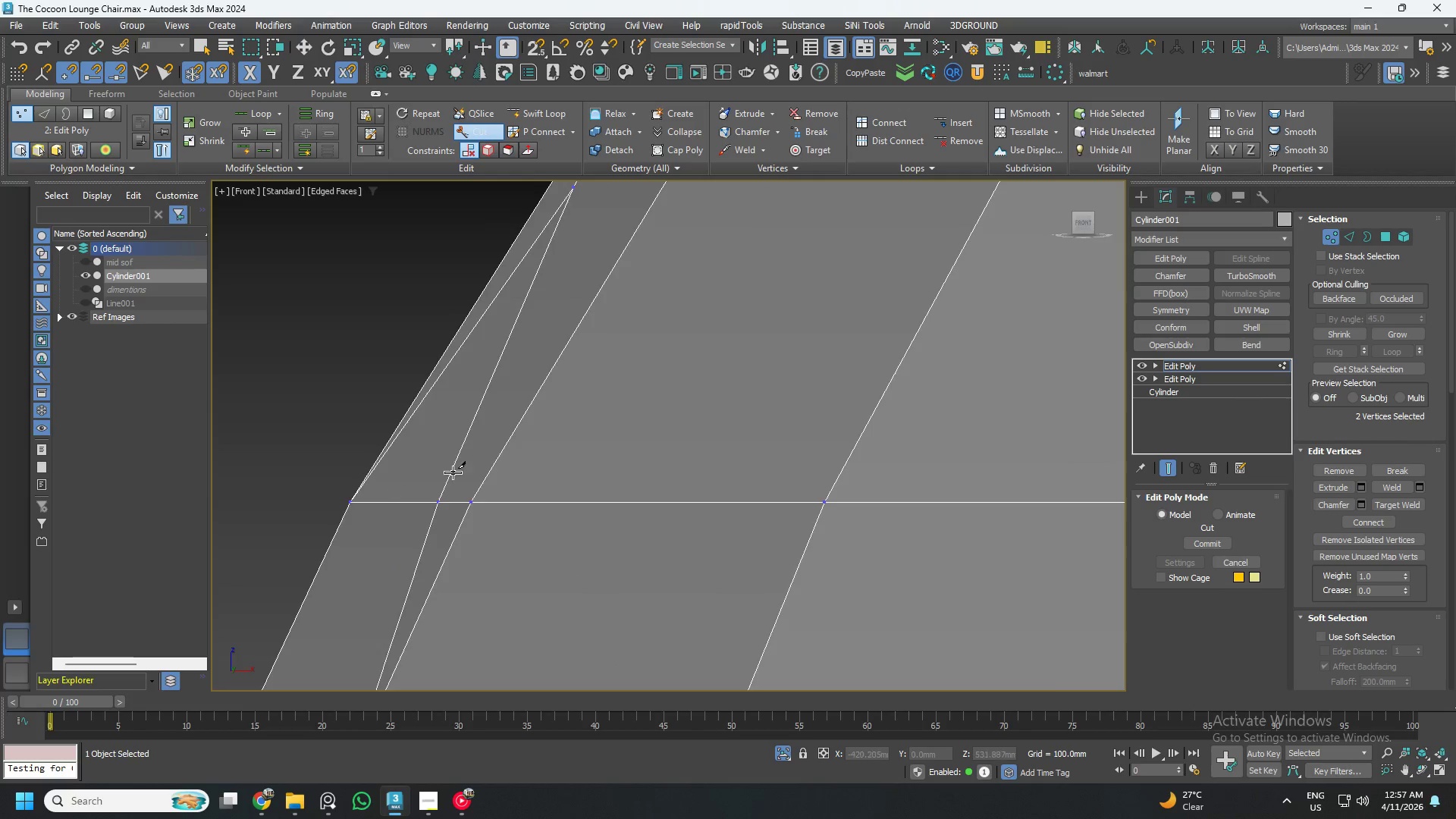 
scroll: coordinate [547, 467], scroll_direction: down, amount: 8.0
 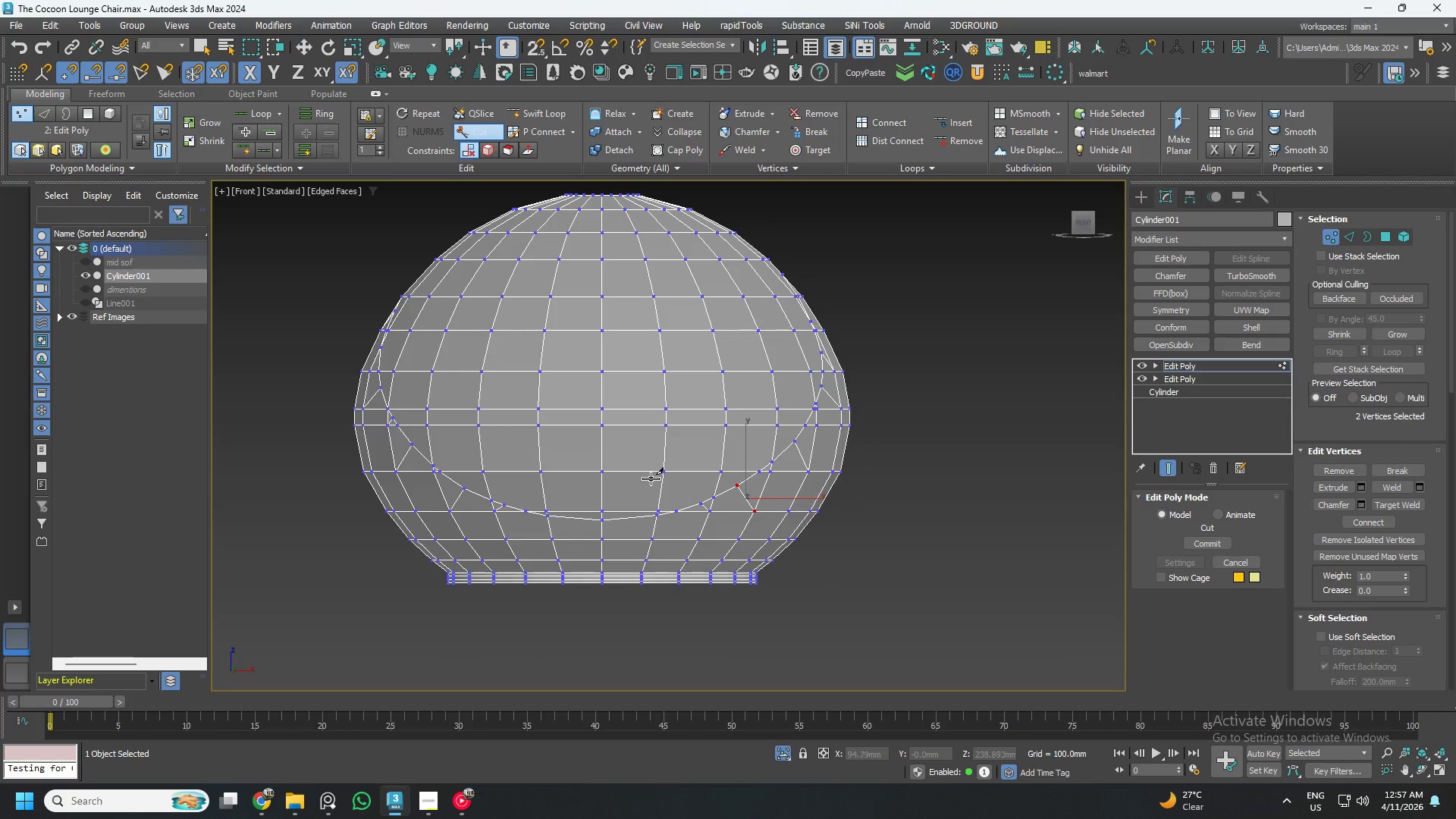 
wait(6.14)
 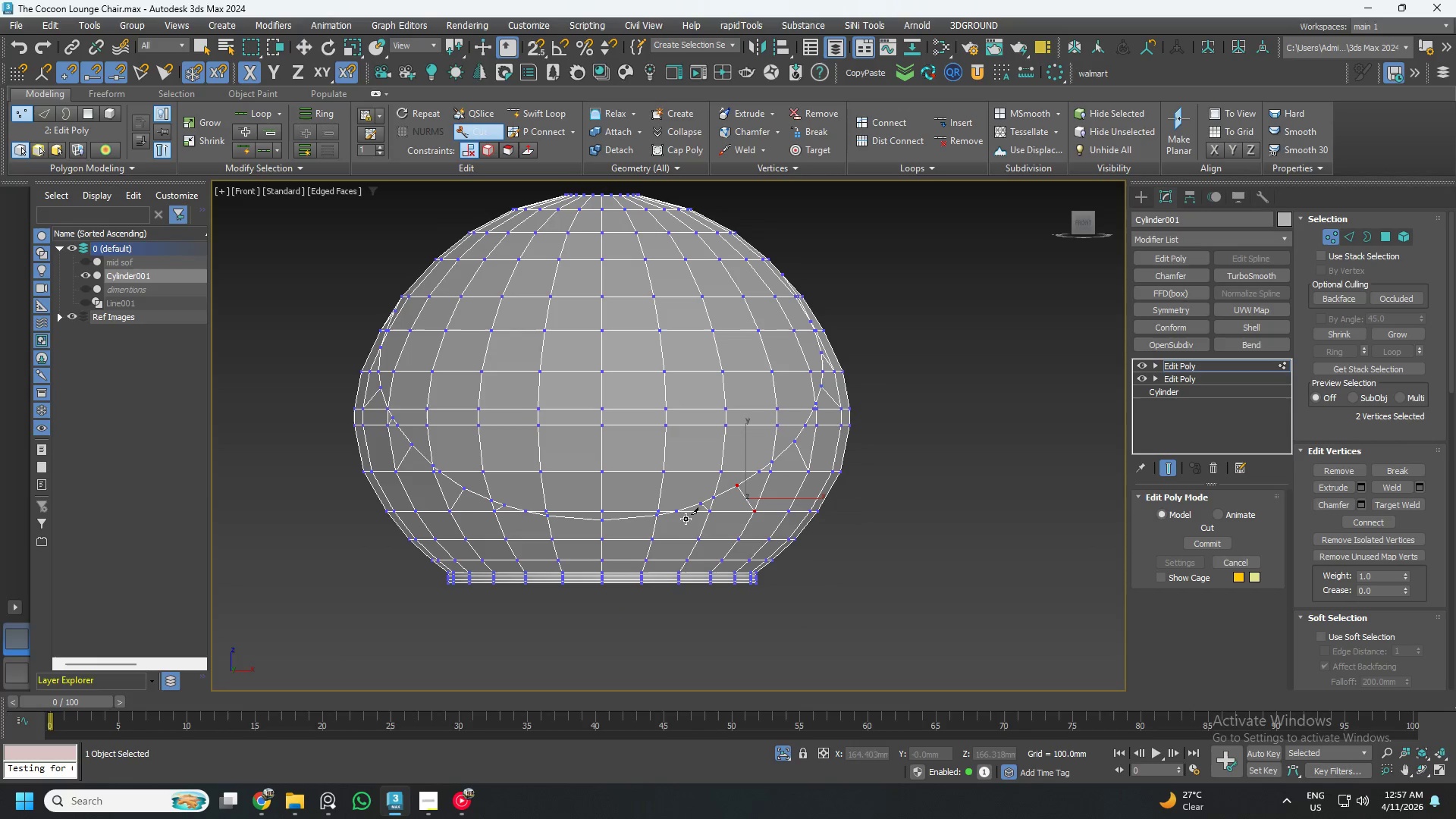 
right_click([590, 476])
 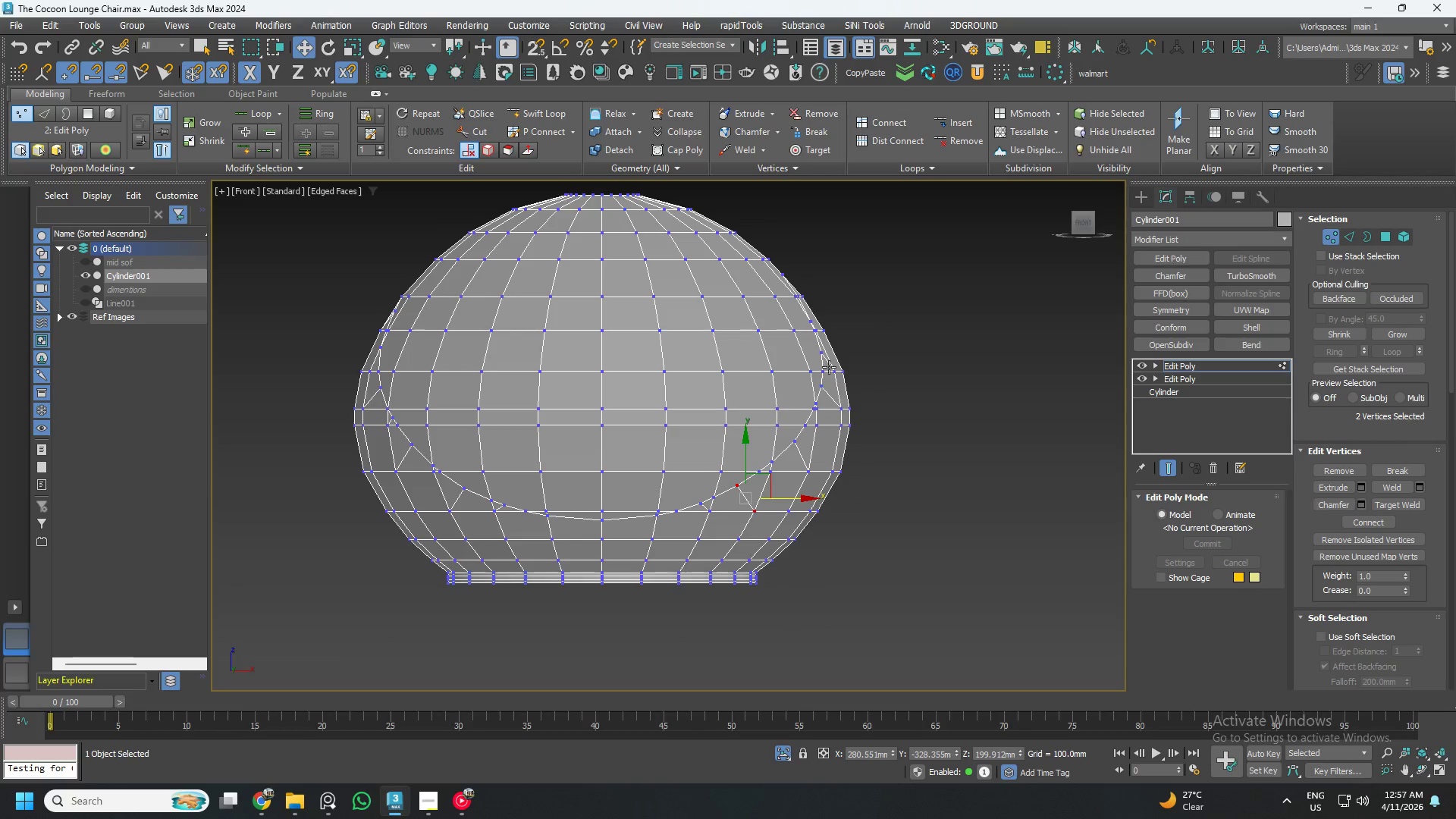 
left_click([982, 442])
 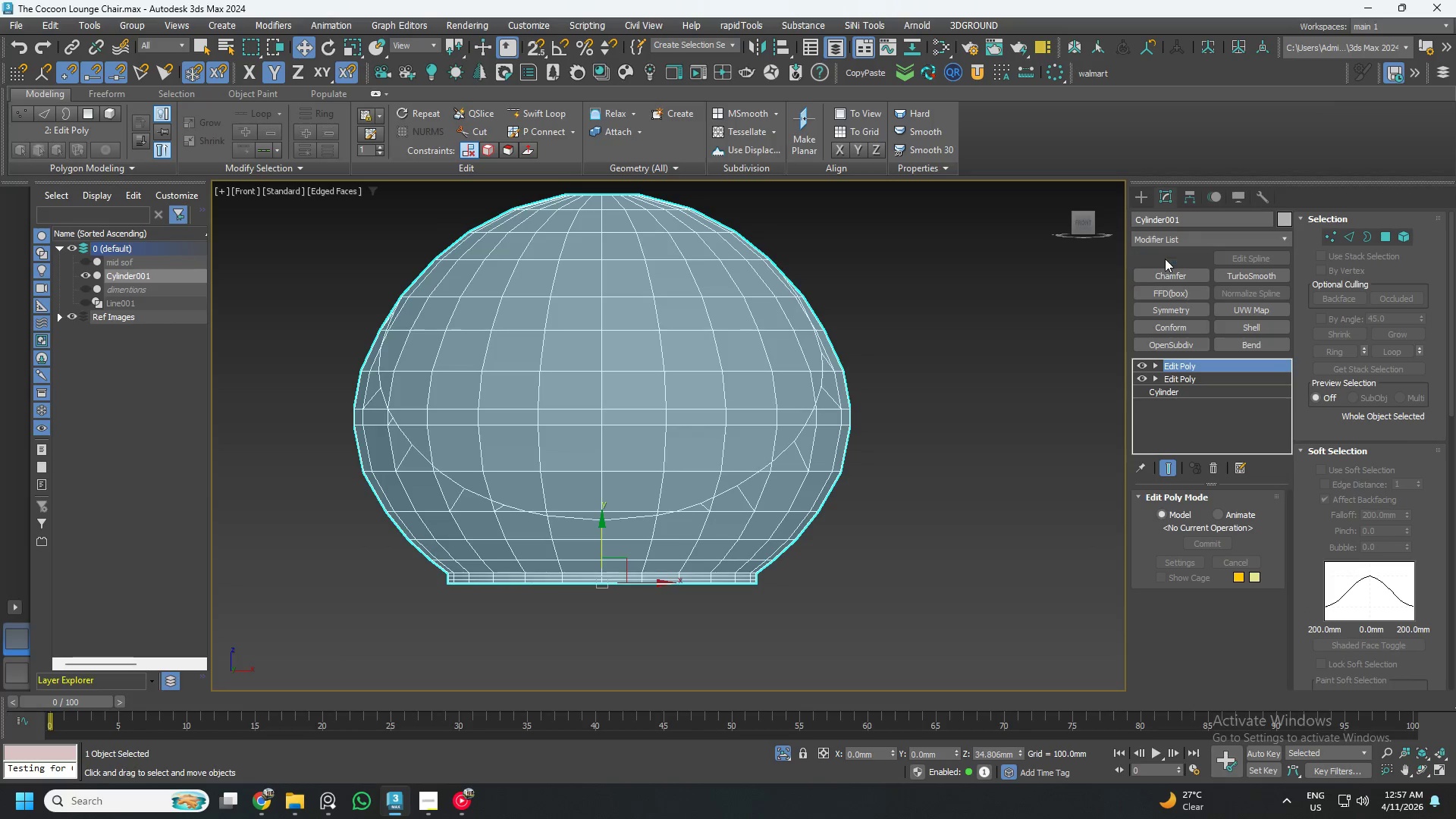 
key(4)
 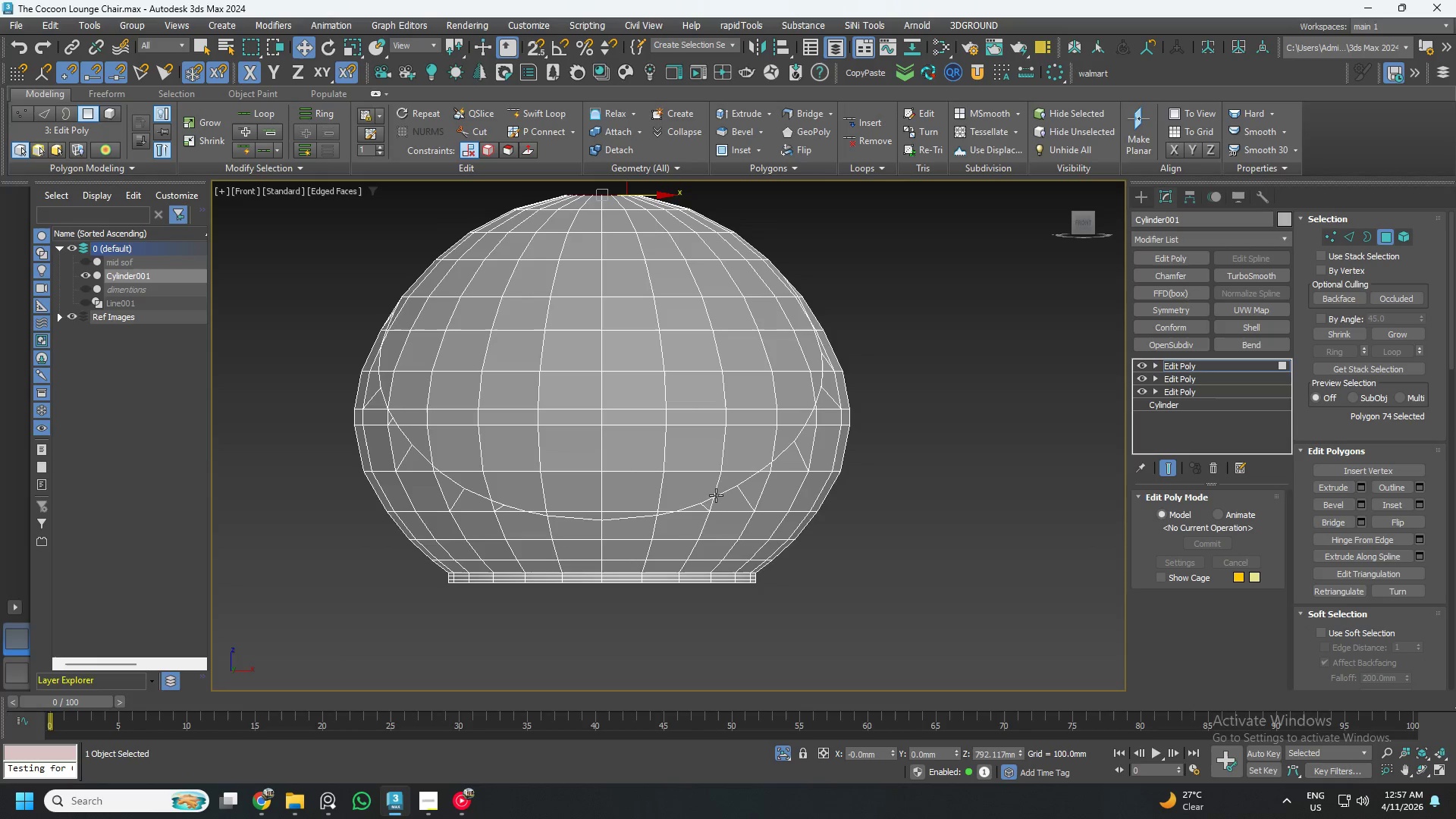 
scroll: coordinate [713, 491], scroll_direction: up, amount: 2.0
 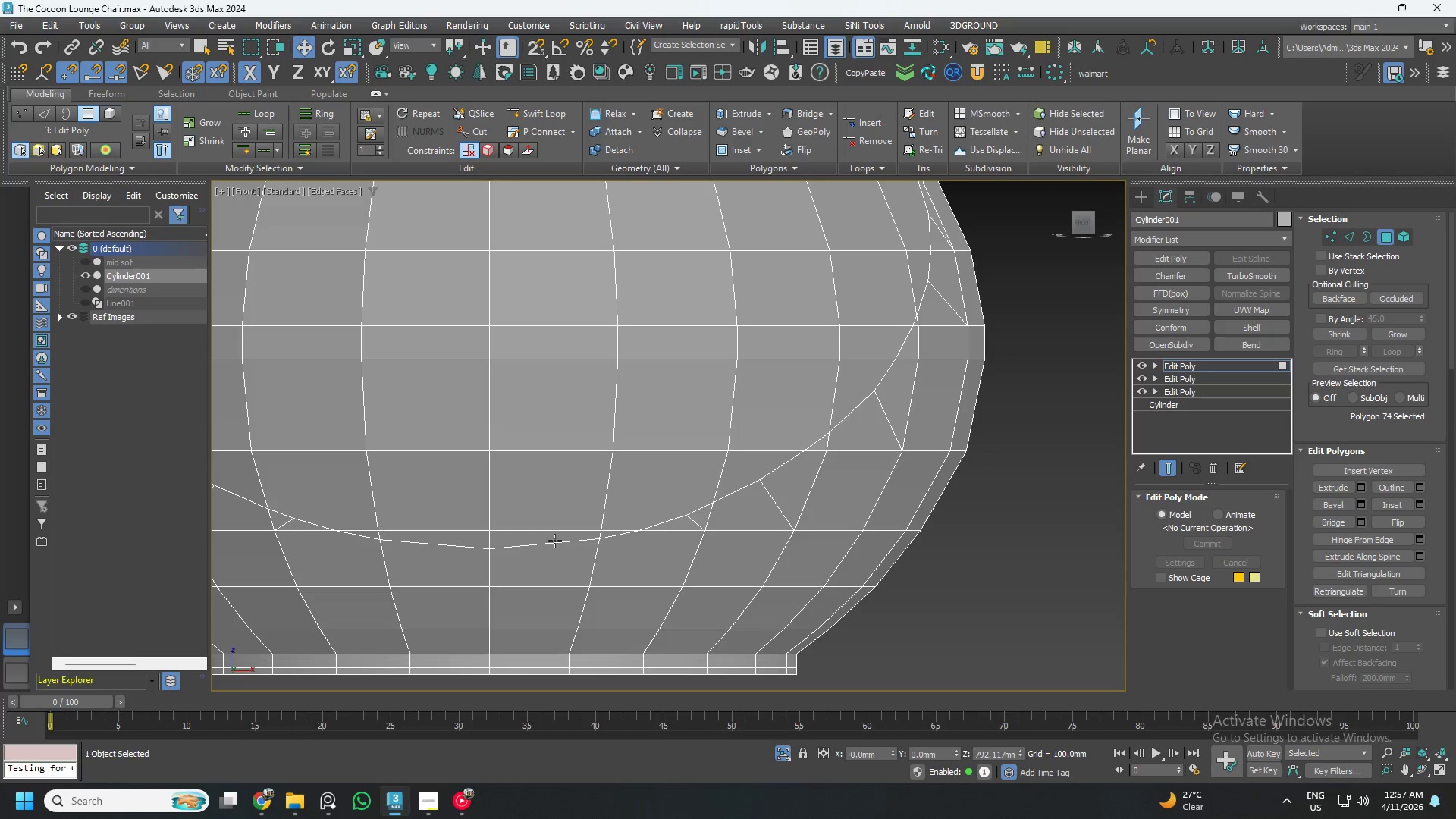 
left_click([549, 538])
 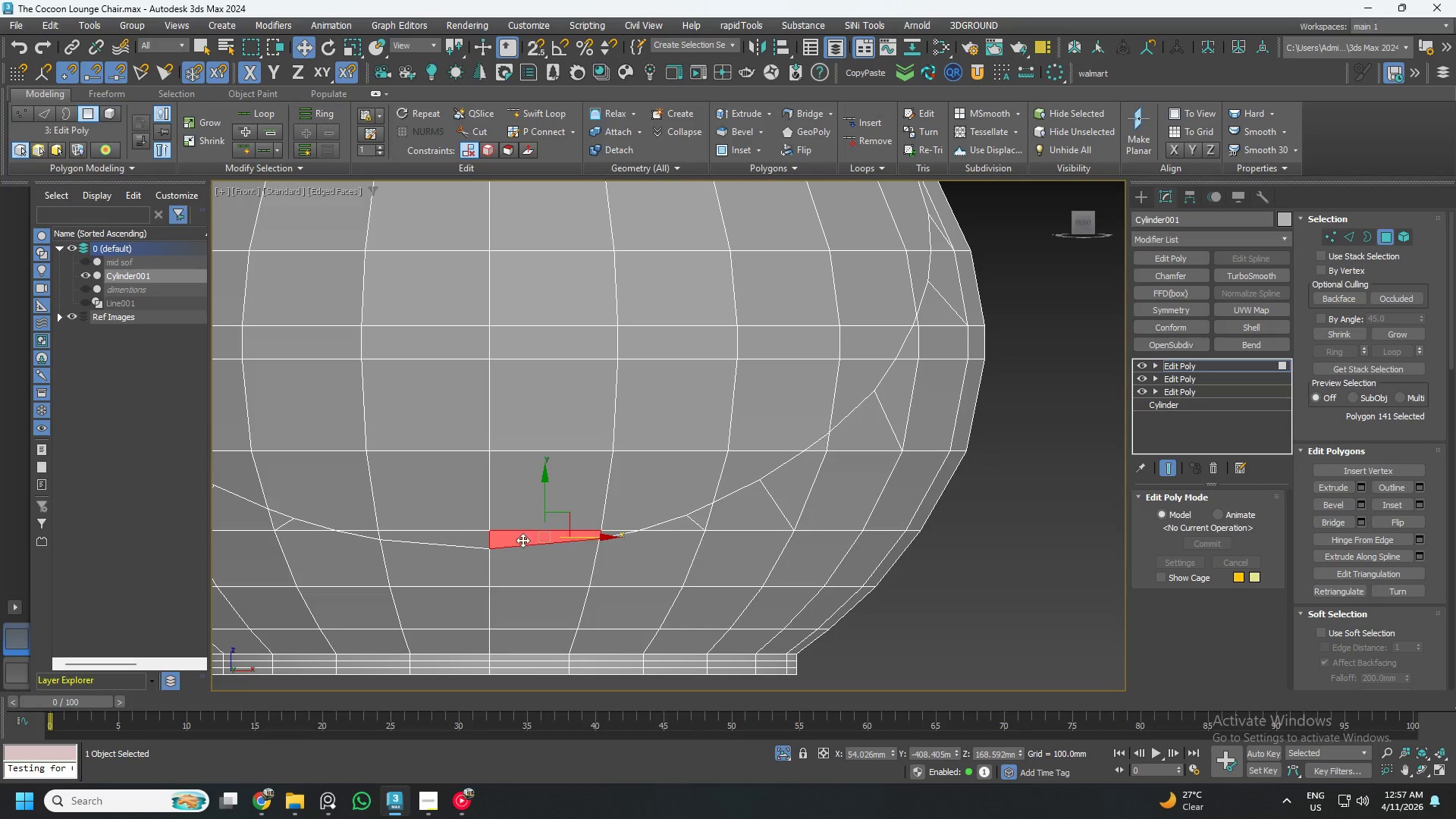 
key(Control+ControlLeft)
 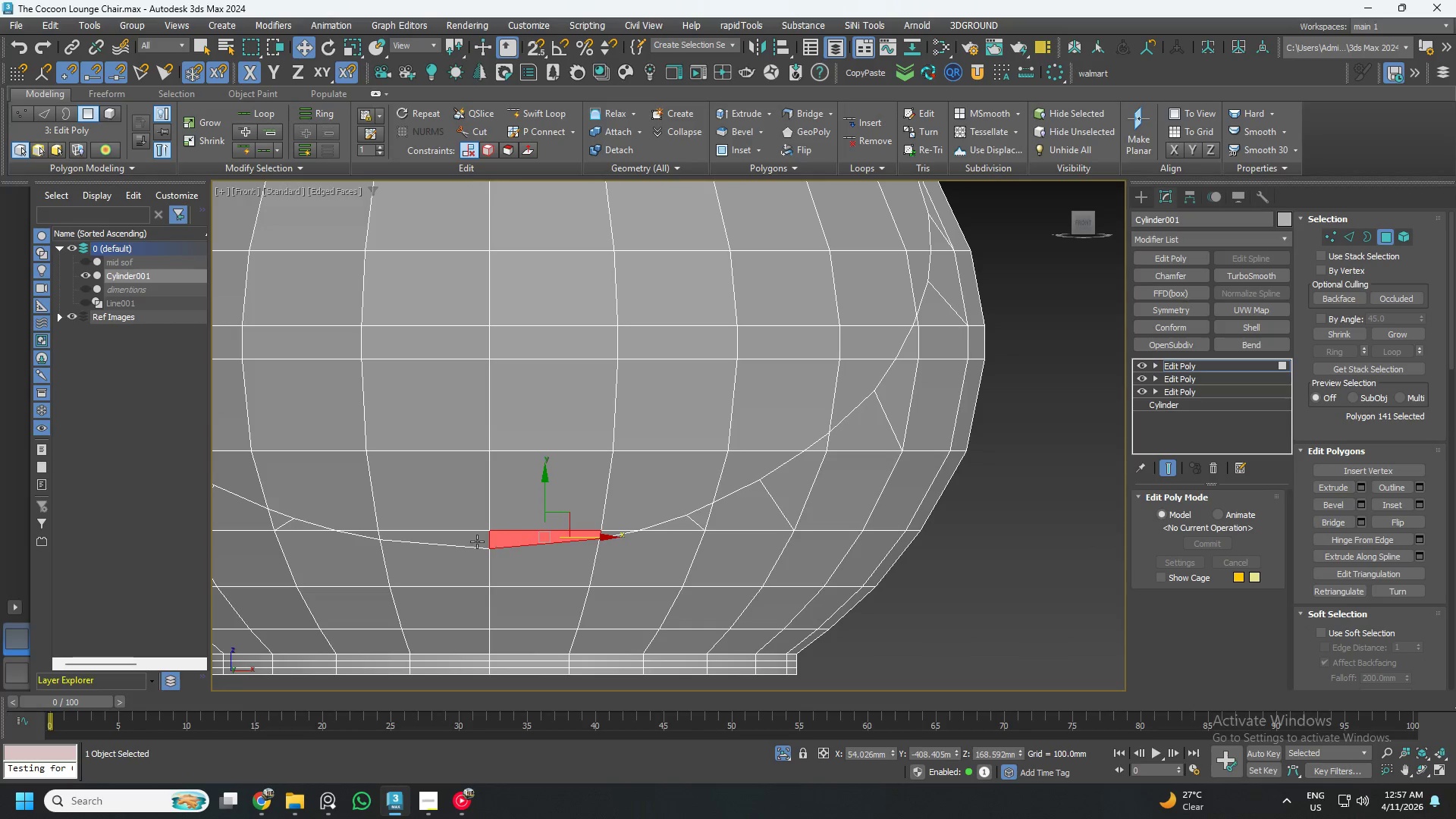 
hold_key(key=ControlLeft, duration=1.42)
left_click([475, 541])
 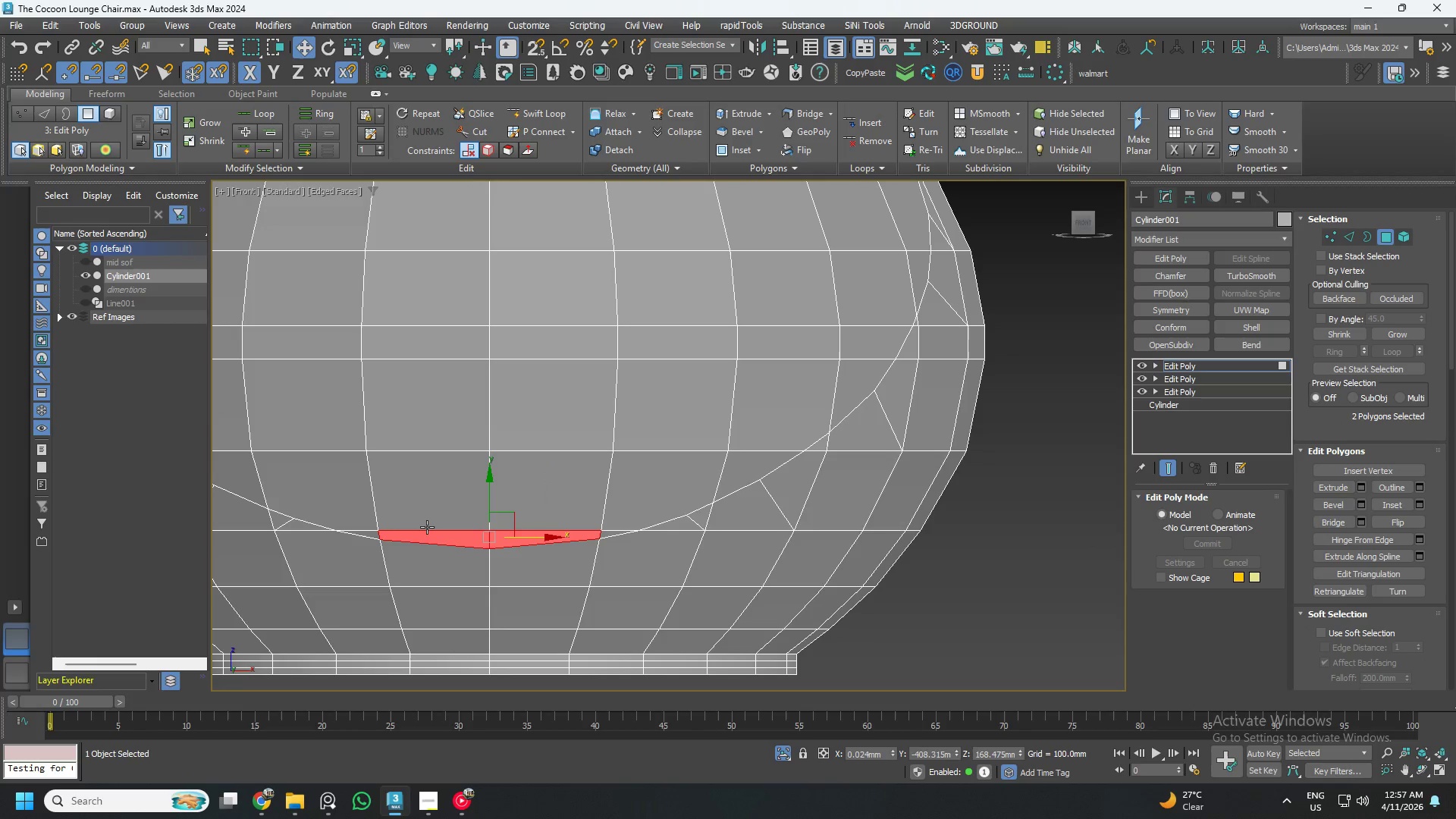 
hold_key(key=ControlLeft, duration=1.36)
left_click([371, 534])
 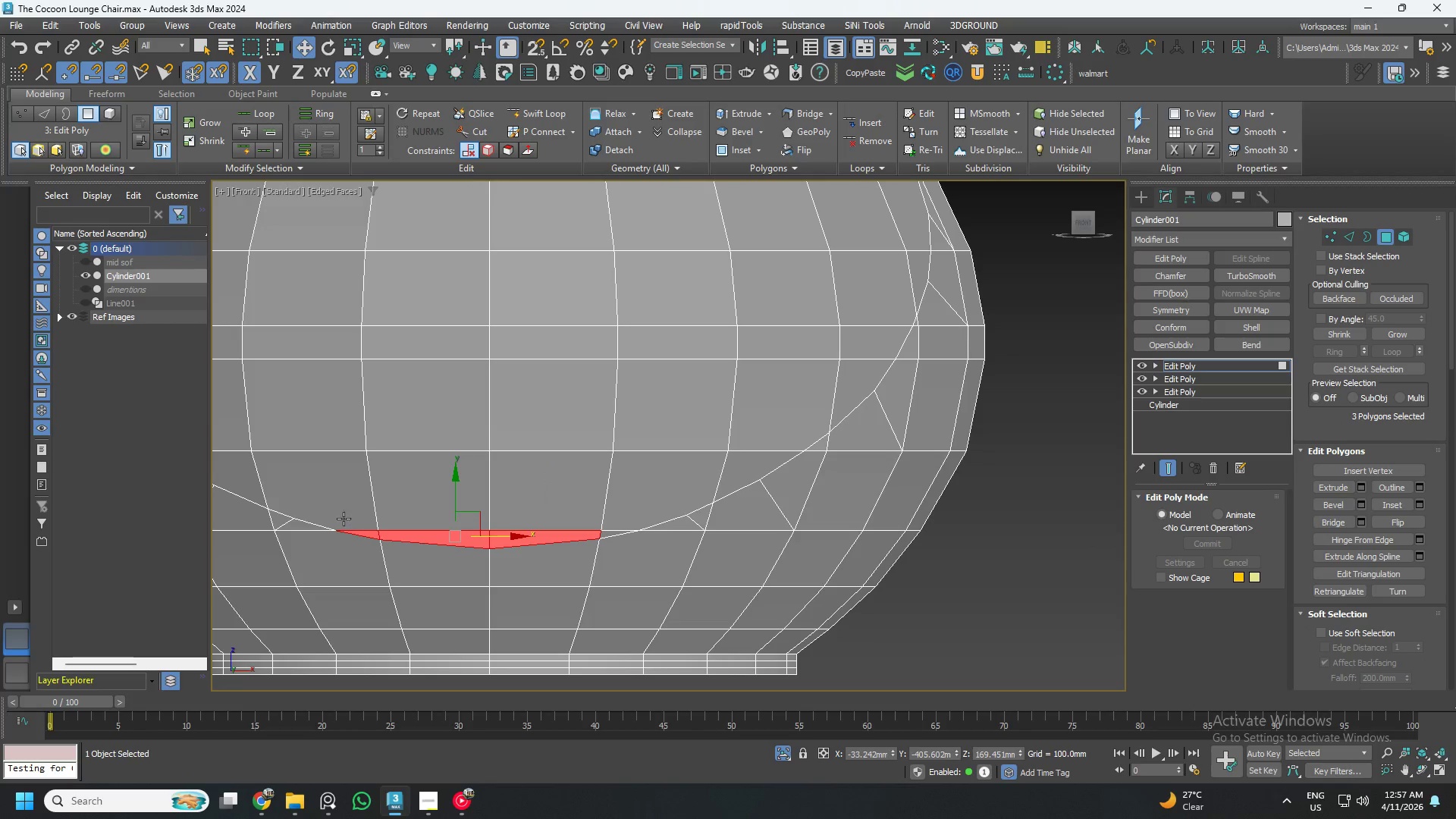 
left_click([328, 518])
 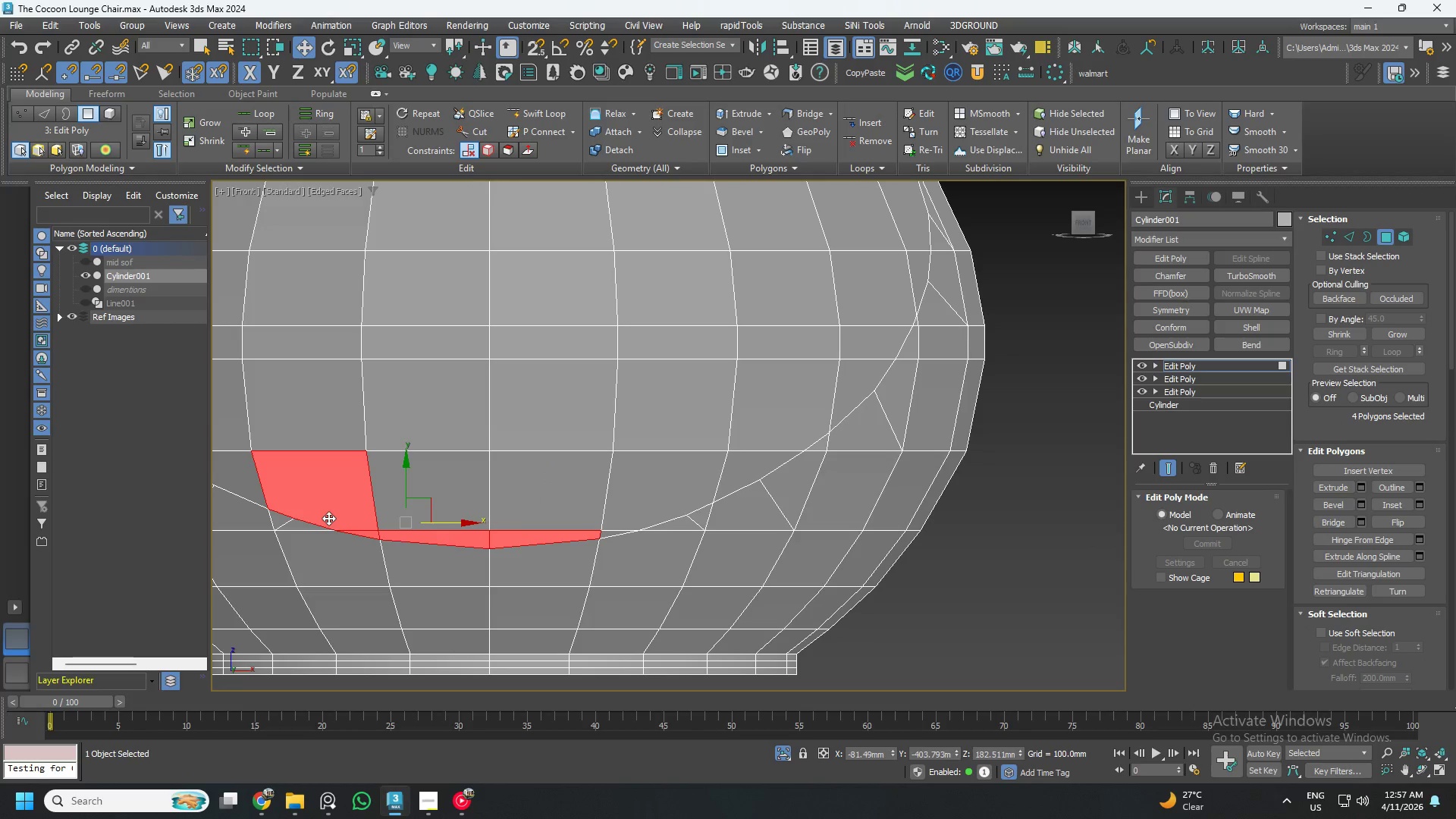 
hold_key(key=ControlLeft, duration=1.5)
left_click([504, 566])
 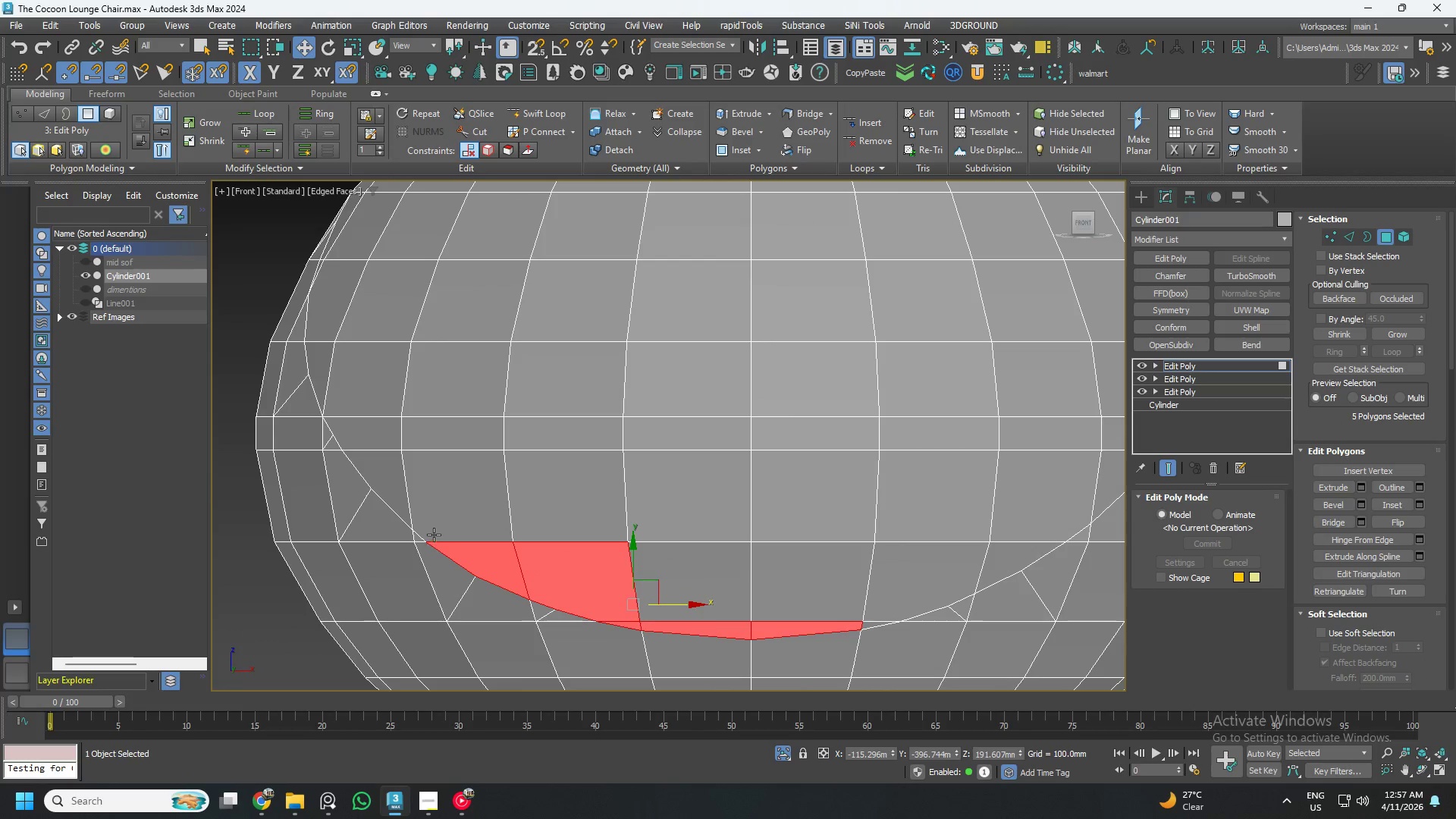 
hold_key(key=ControlLeft, duration=1.5)
left_click([429, 530])
 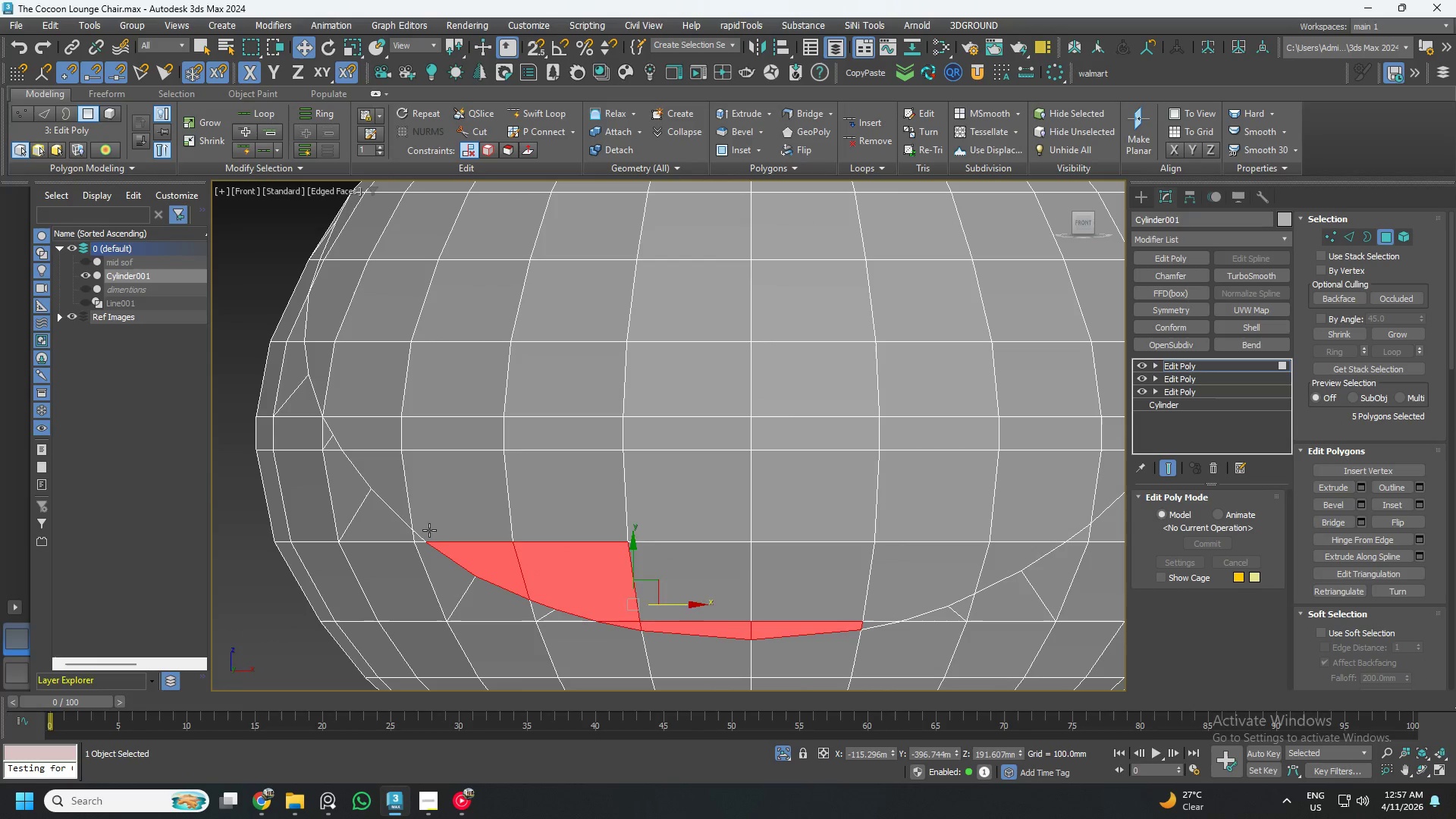 
double_click([394, 494])
 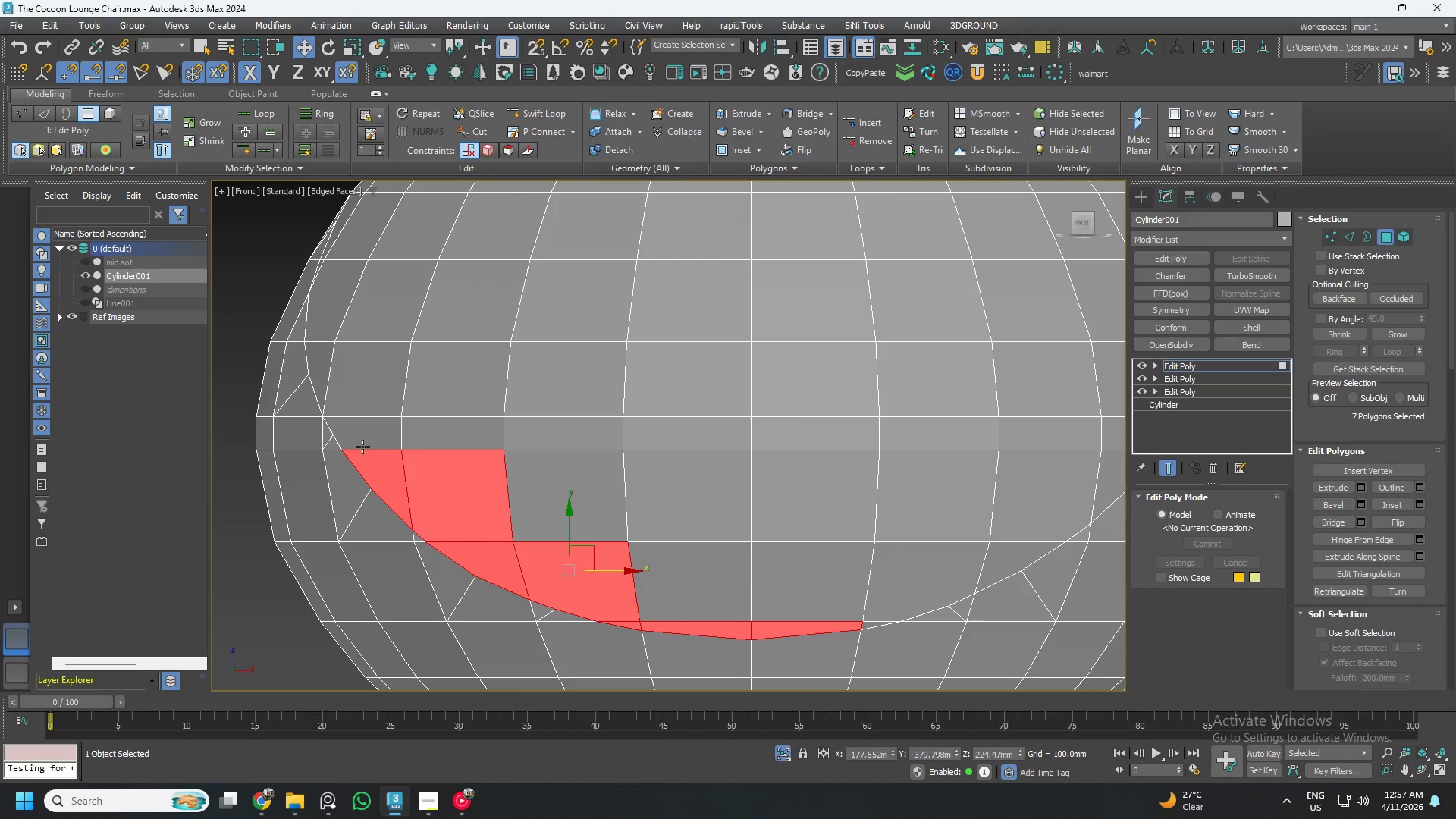 
left_click([353, 440])
 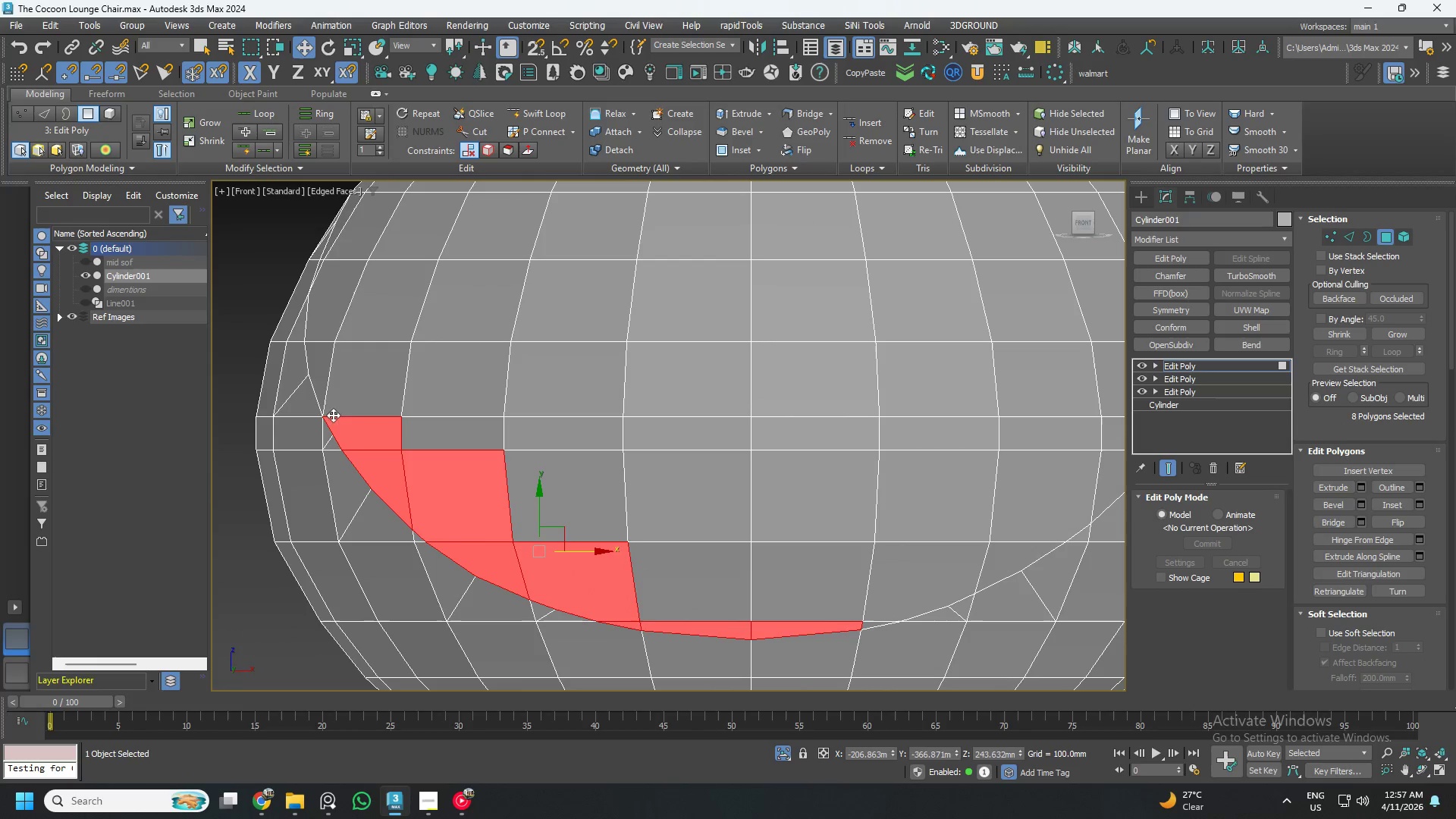 
hold_key(key=ControlLeft, duration=1.2)
left_click([329, 408])
 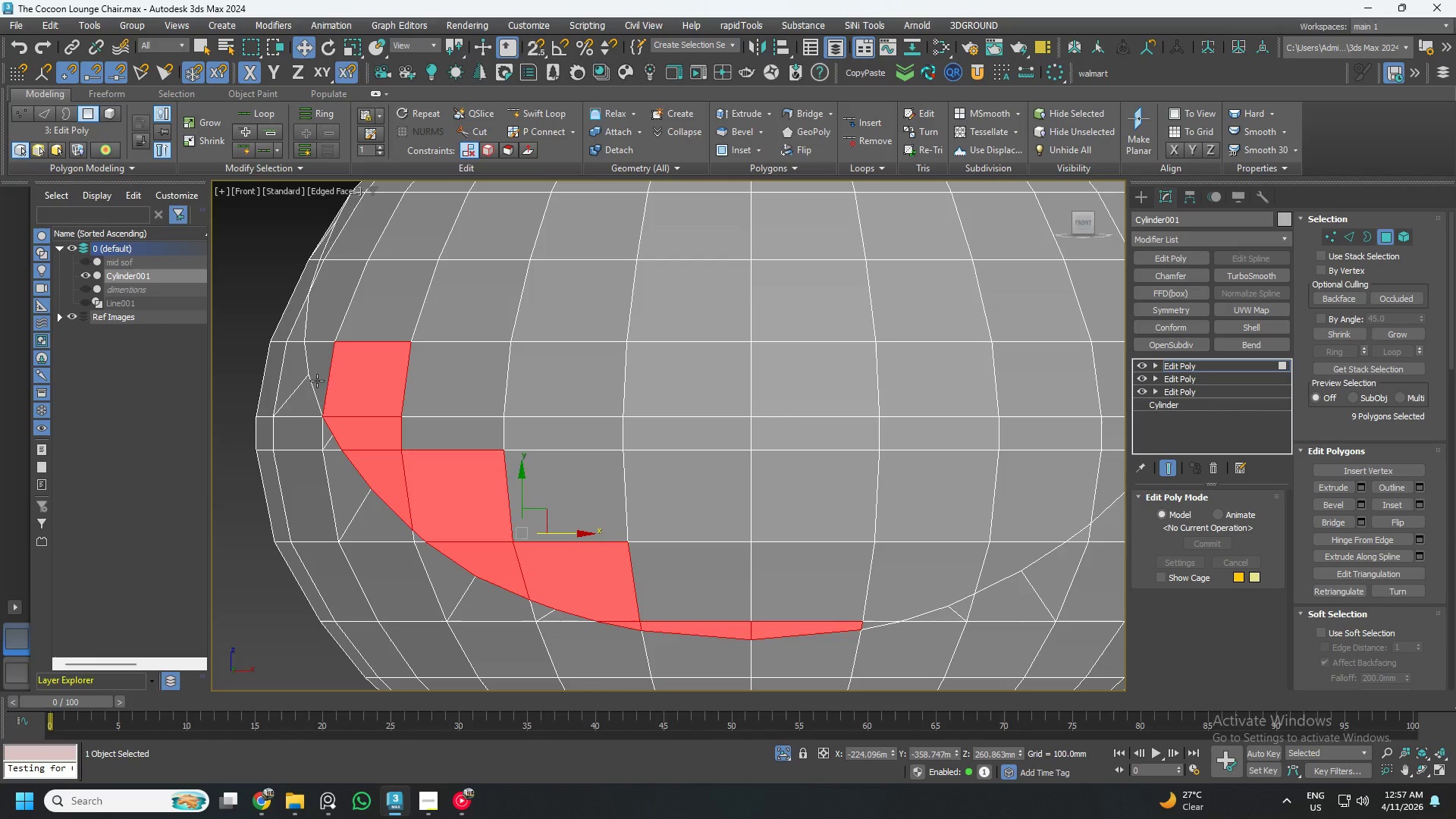 
left_click([315, 377])
 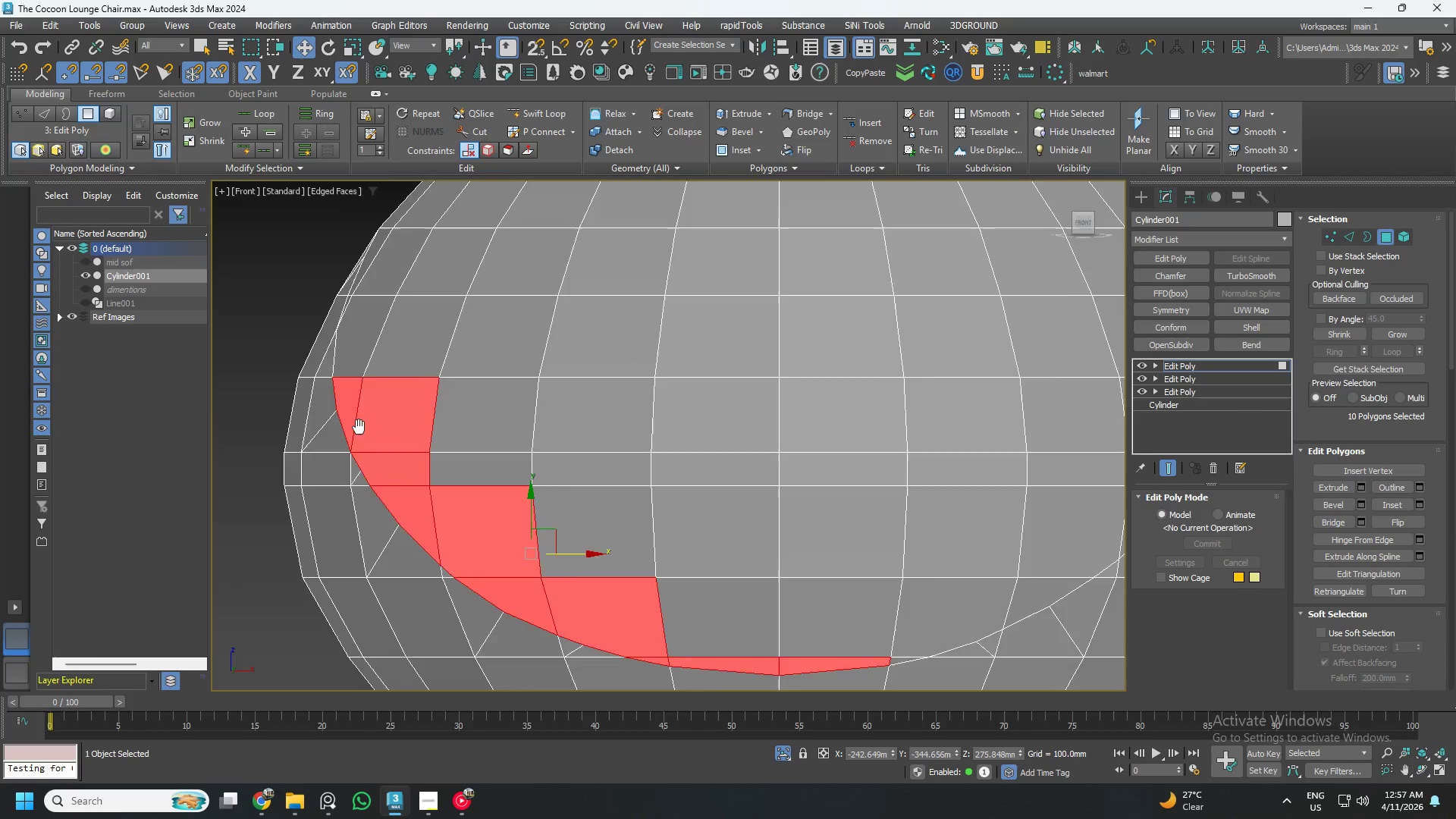 
hold_key(key=ControlLeft, duration=1.05)
left_click([409, 426])
 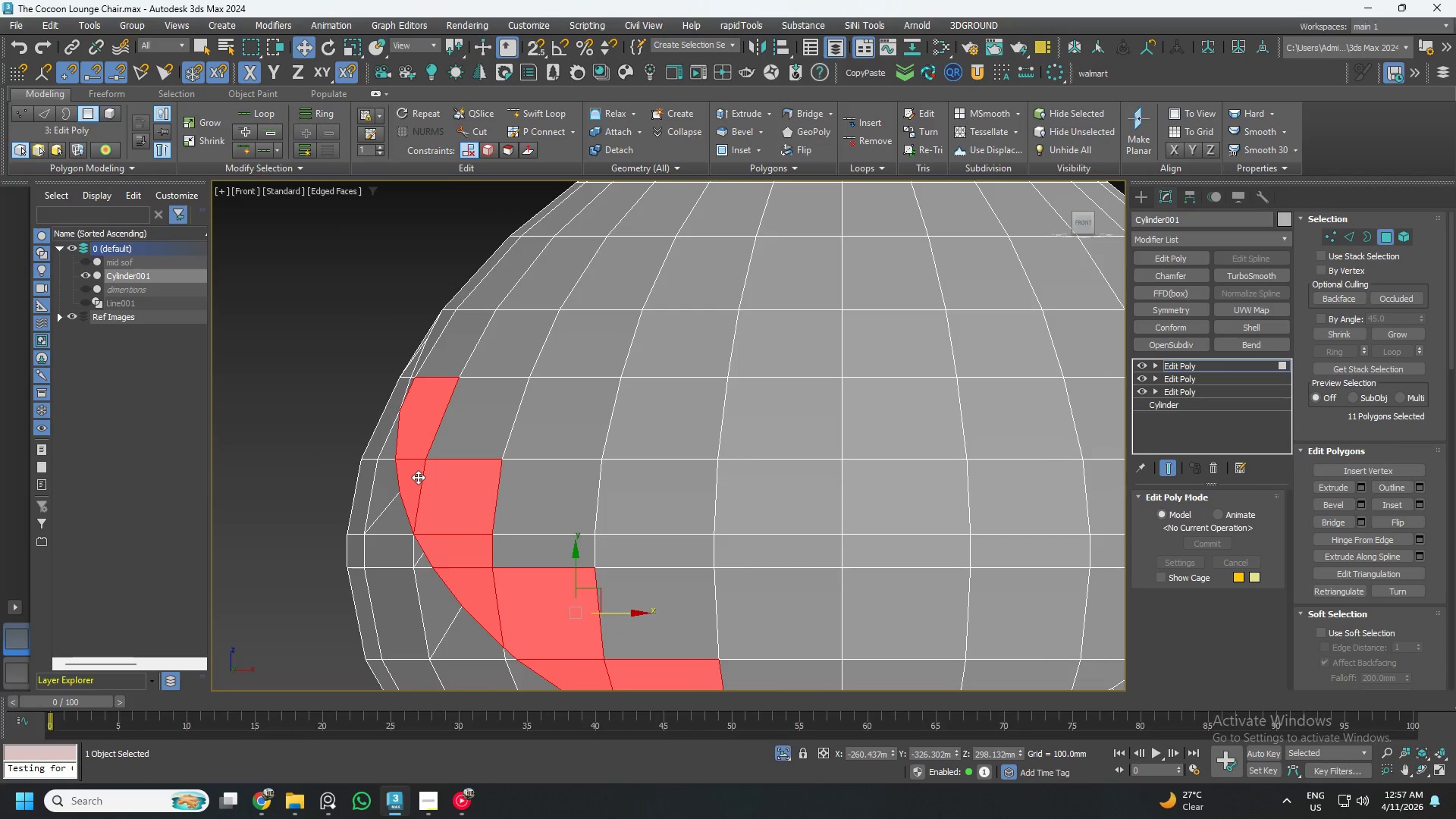 
scroll: coordinate [425, 477], scroll_direction: down, amount: 1.0
 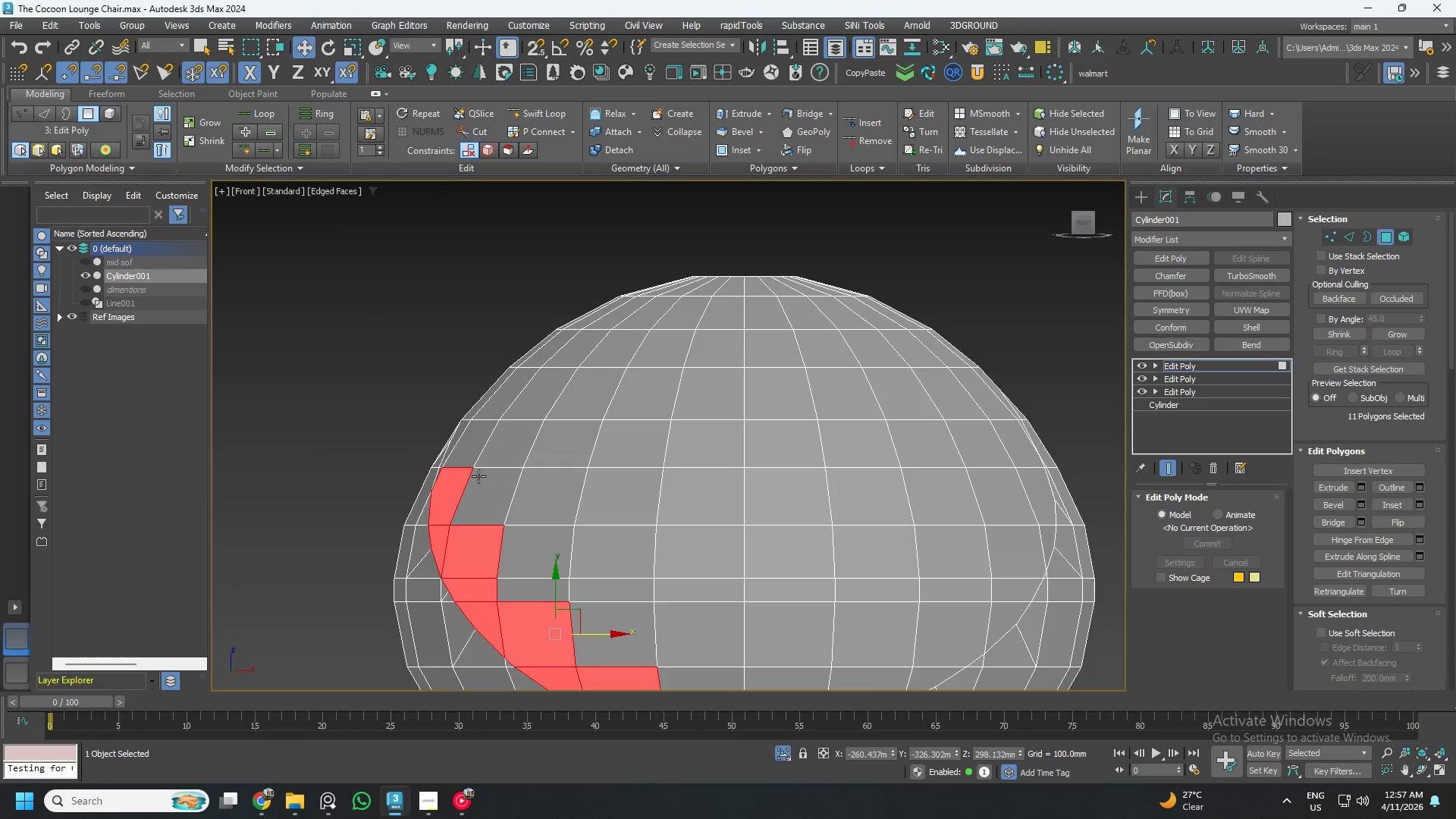 
left_click([1275, 275])
 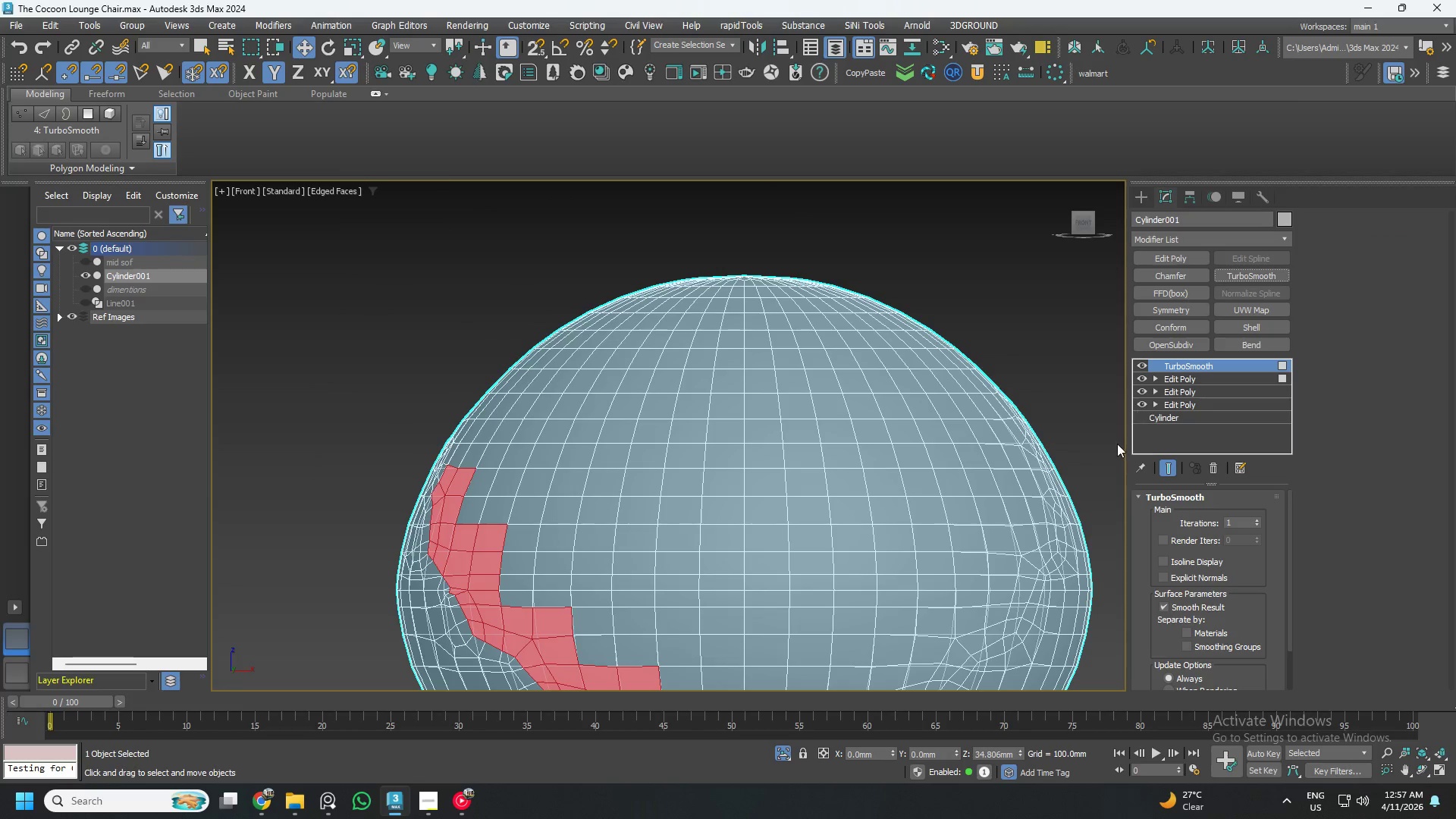 
scroll: coordinate [1032, 472], scroll_direction: down, amount: 1.0
 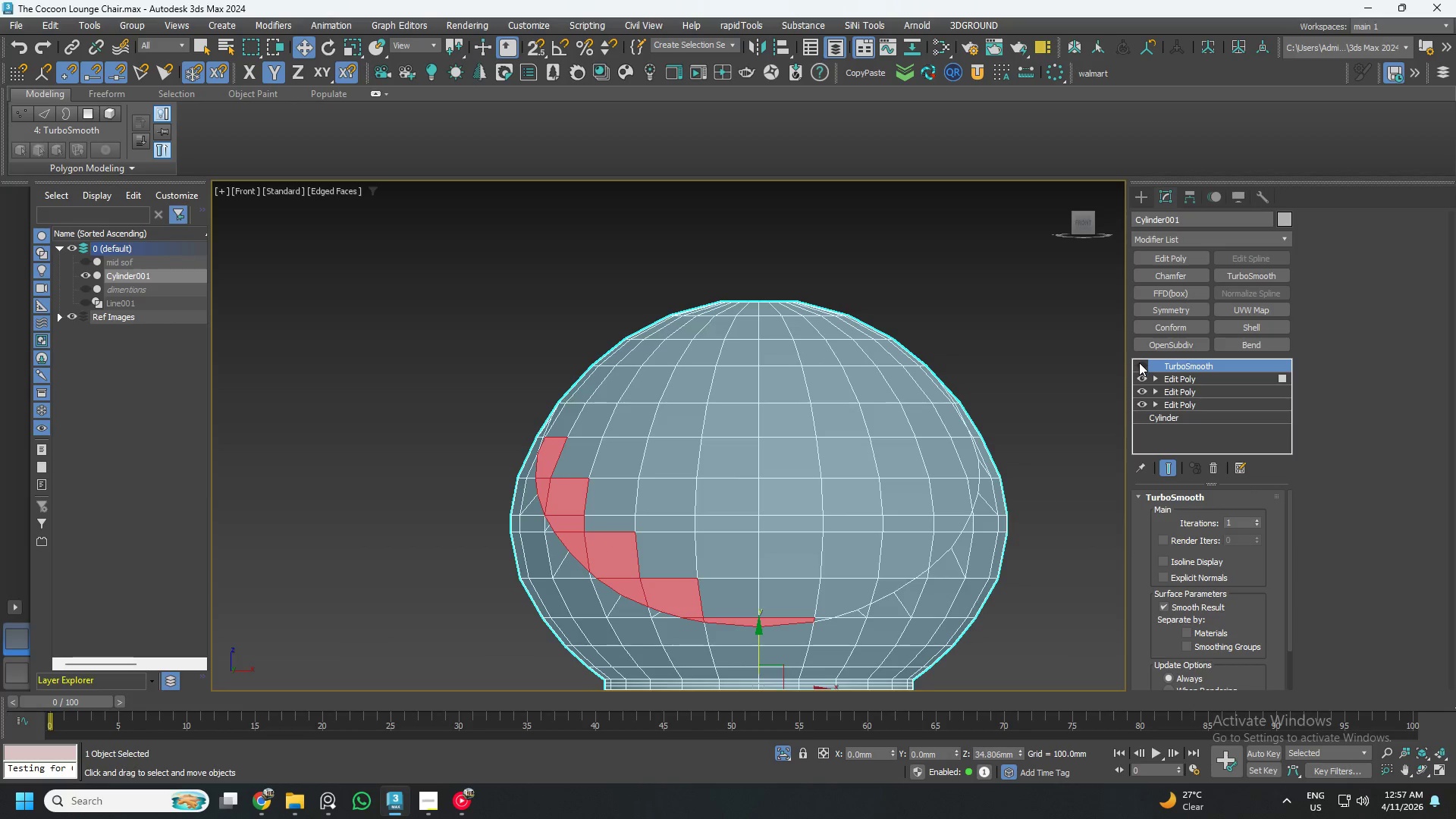 
wait(6.86)
 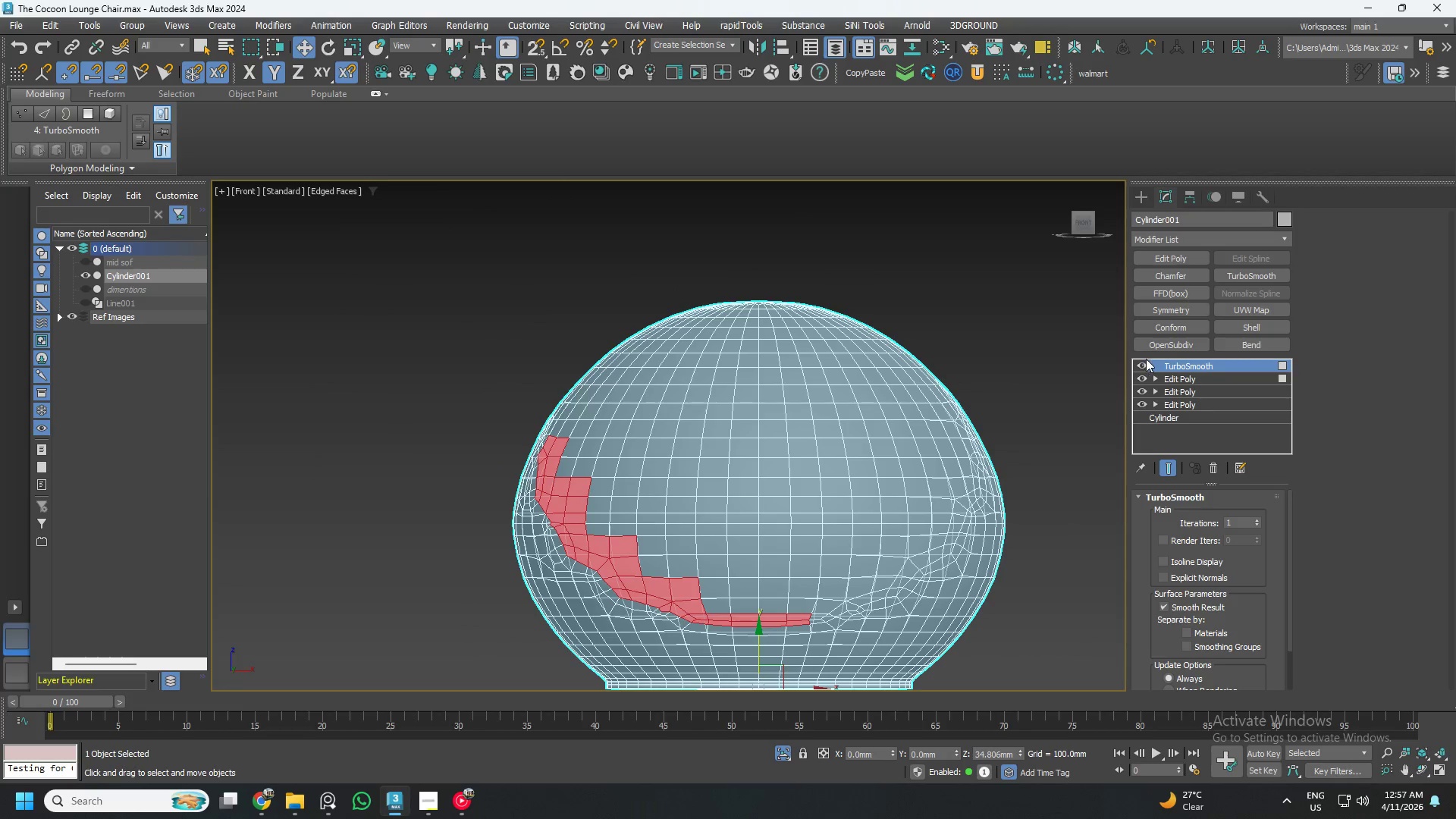 
left_click([1240, 381])
 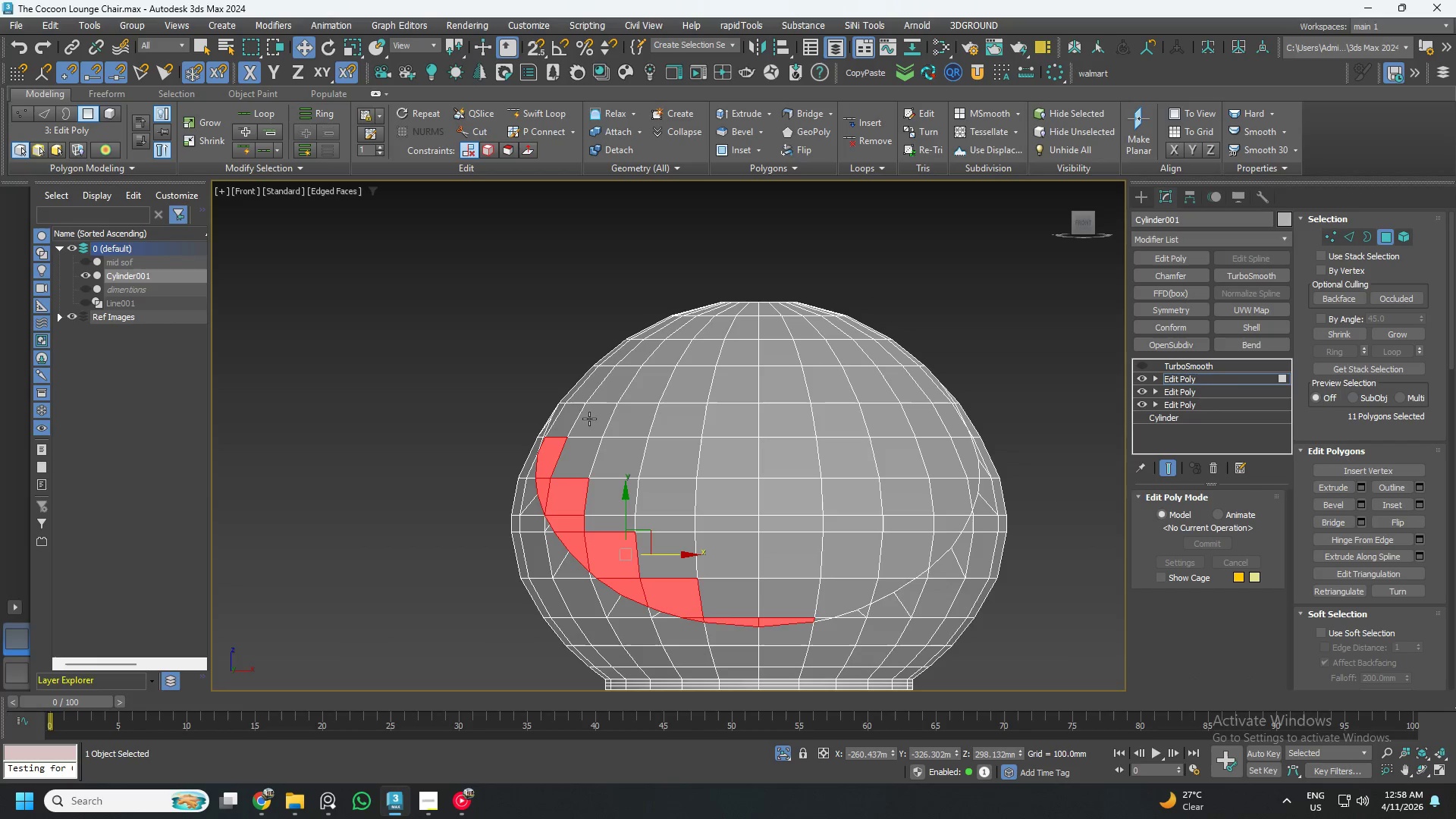 
hold_key(key=ControlLeft, duration=1.05)
 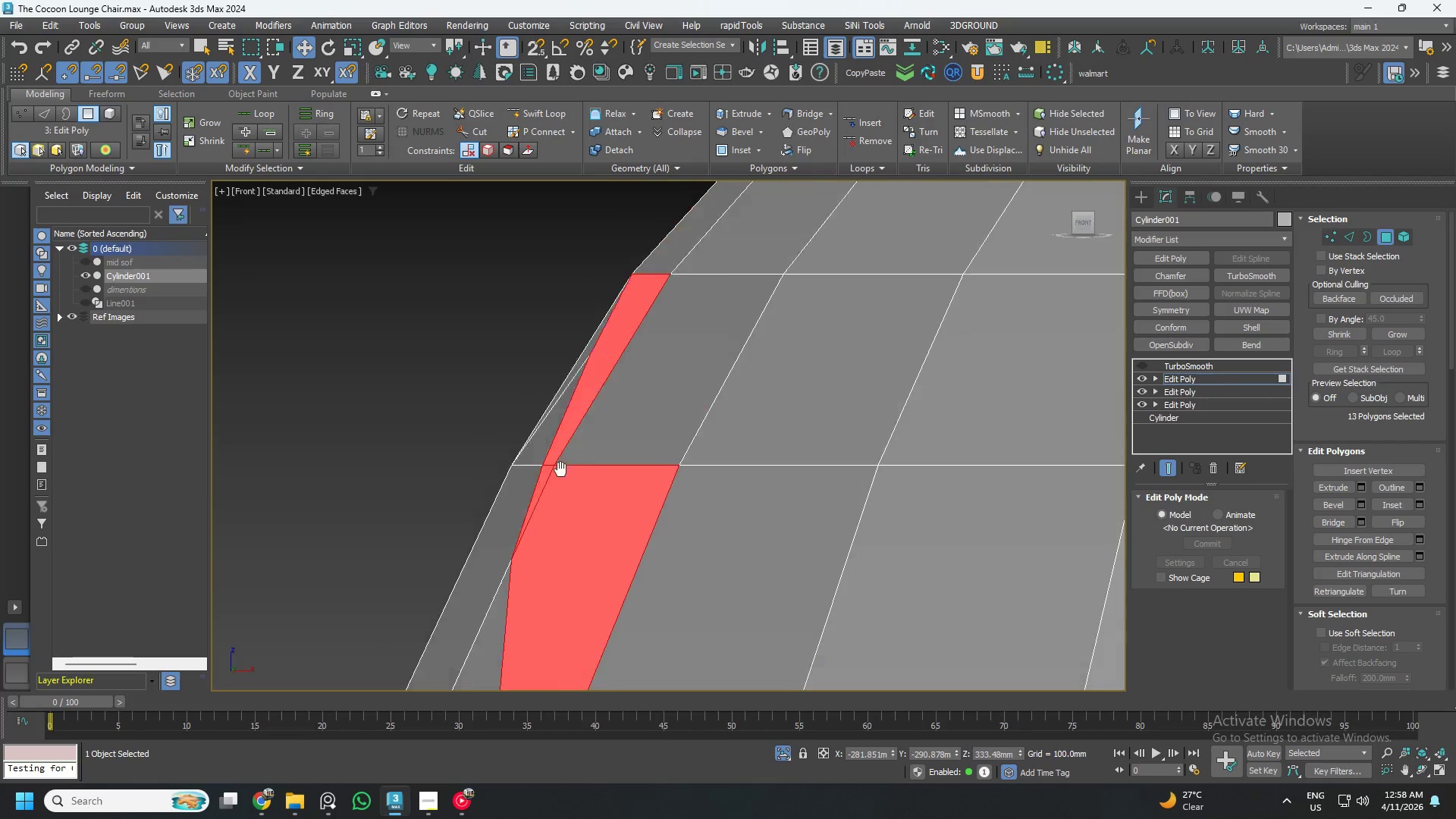 
scroll: coordinate [515, 449], scroll_direction: up, amount: 8.0
 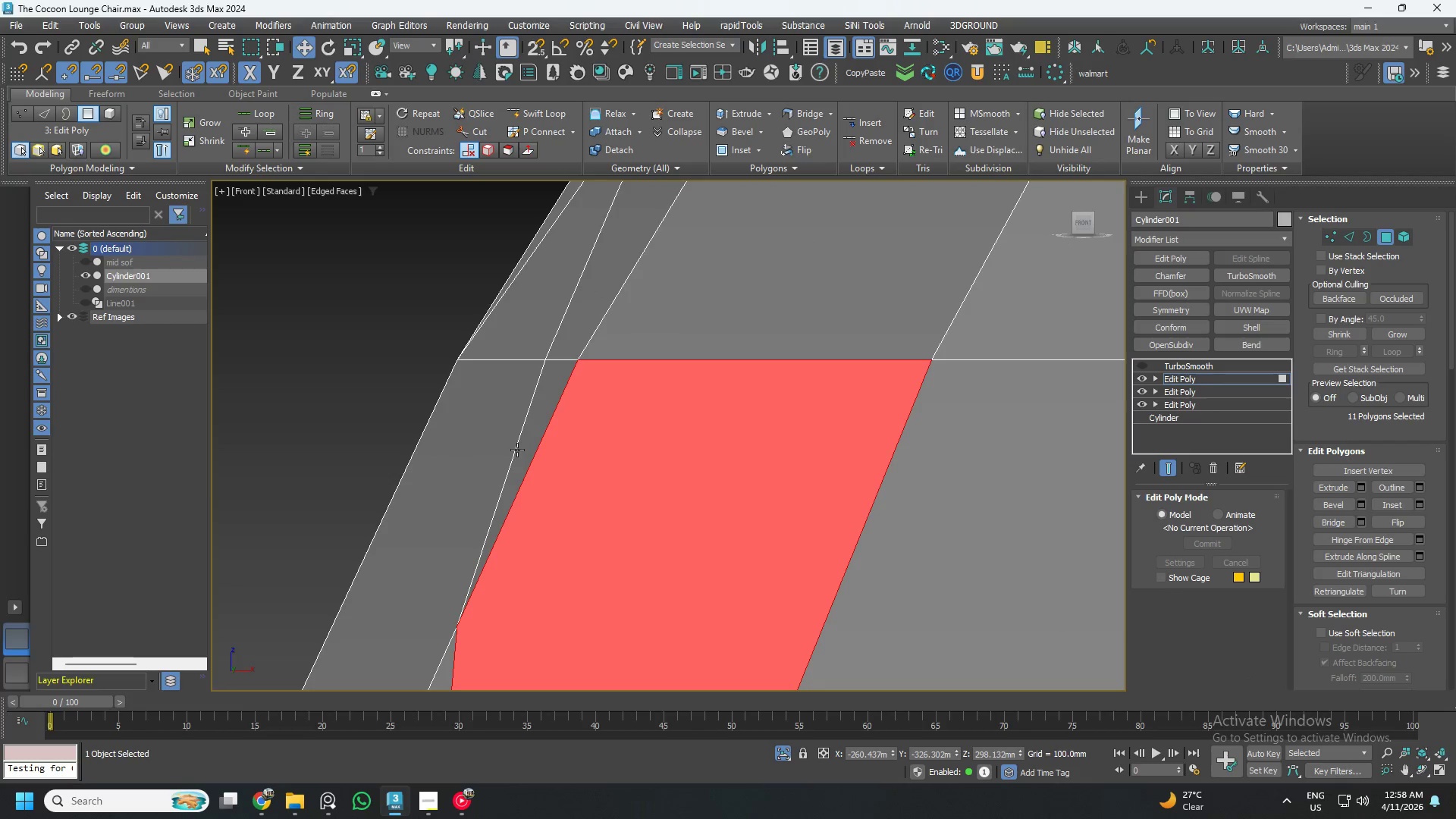 
left_click([527, 434])
 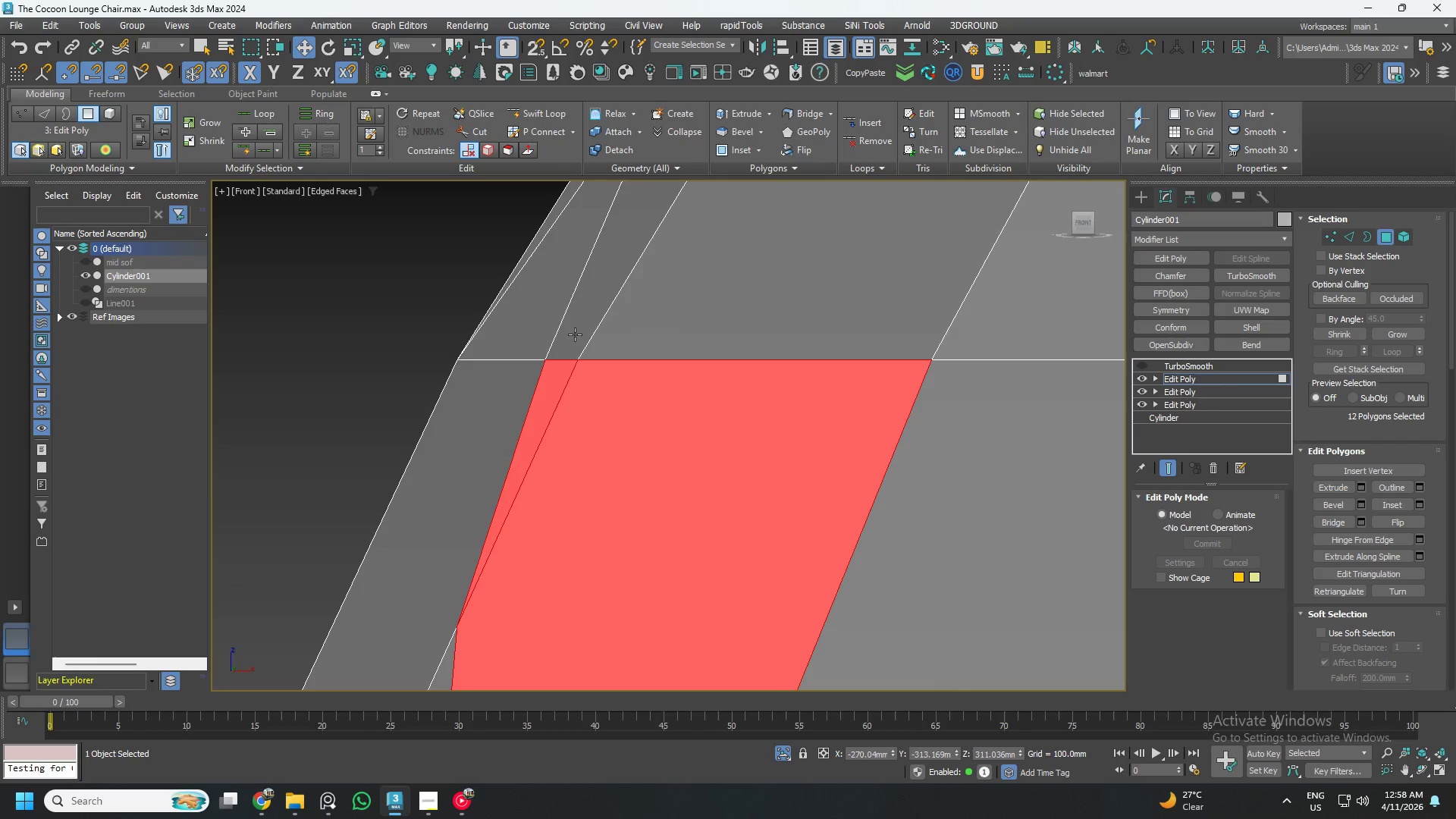 
double_click([577, 328])
 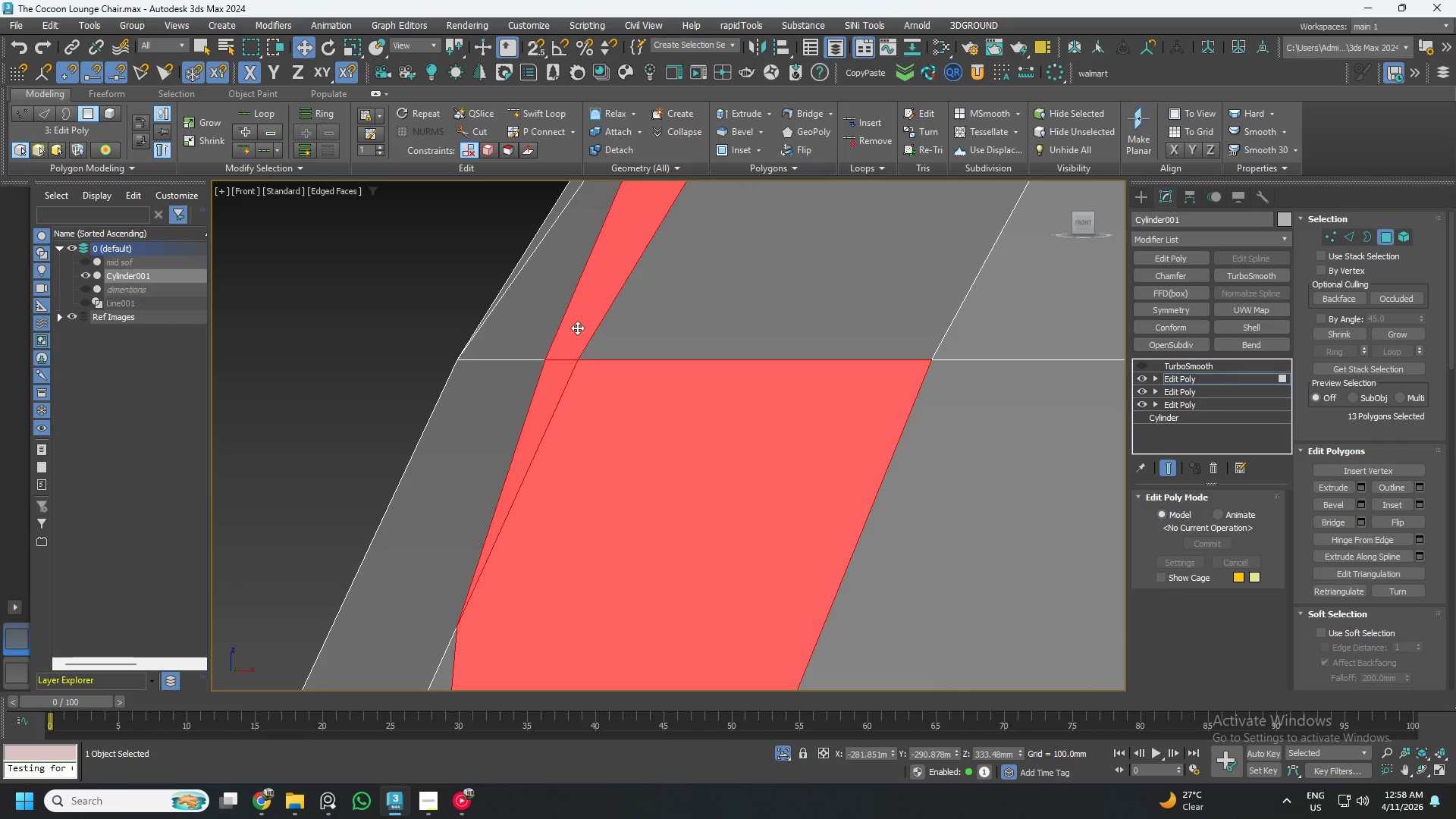 
scroll: coordinate [583, 335], scroll_direction: down, amount: 3.0
 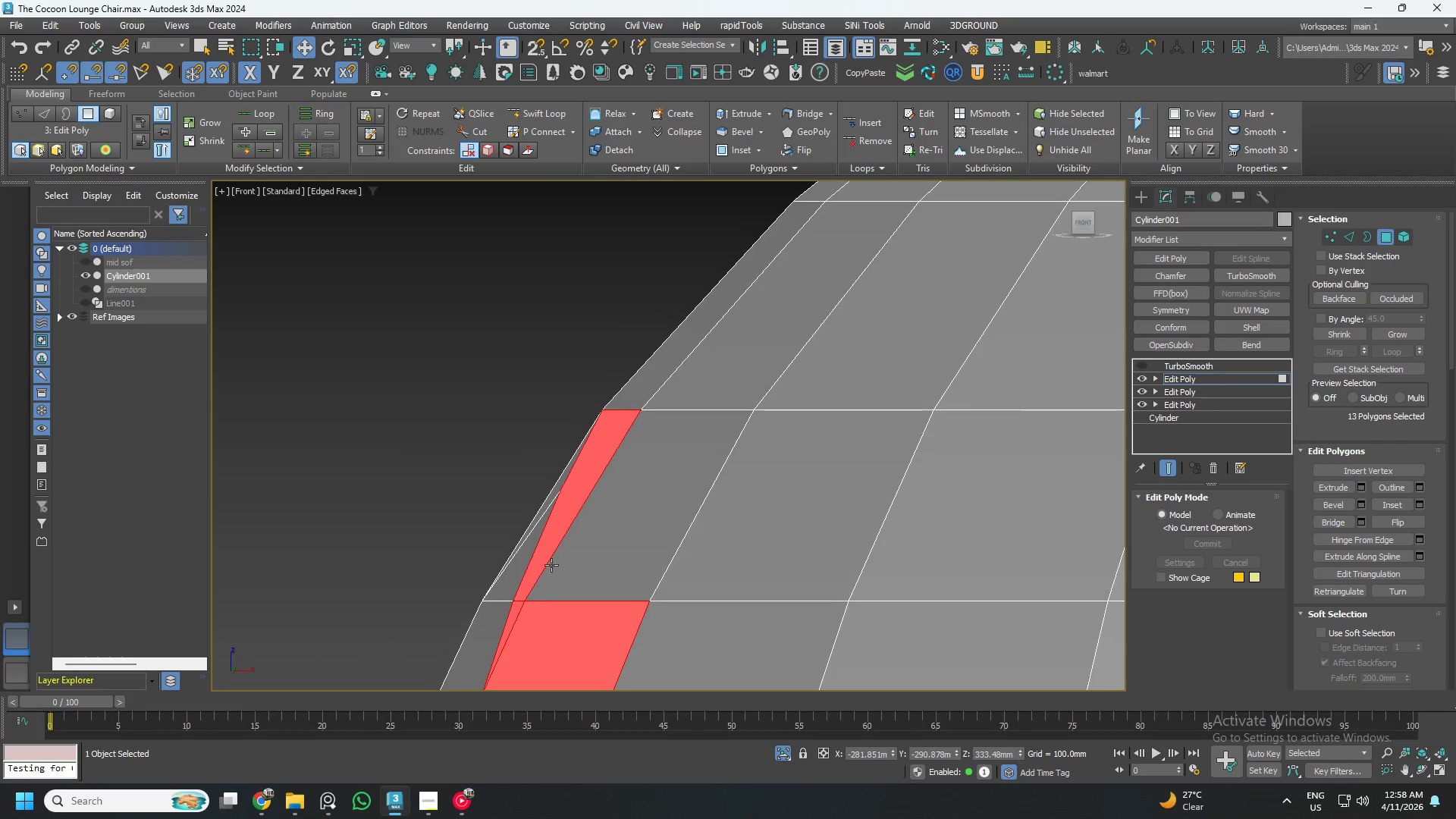 
hold_key(key=ControlLeft, duration=0.59)
left_click([661, 393])
 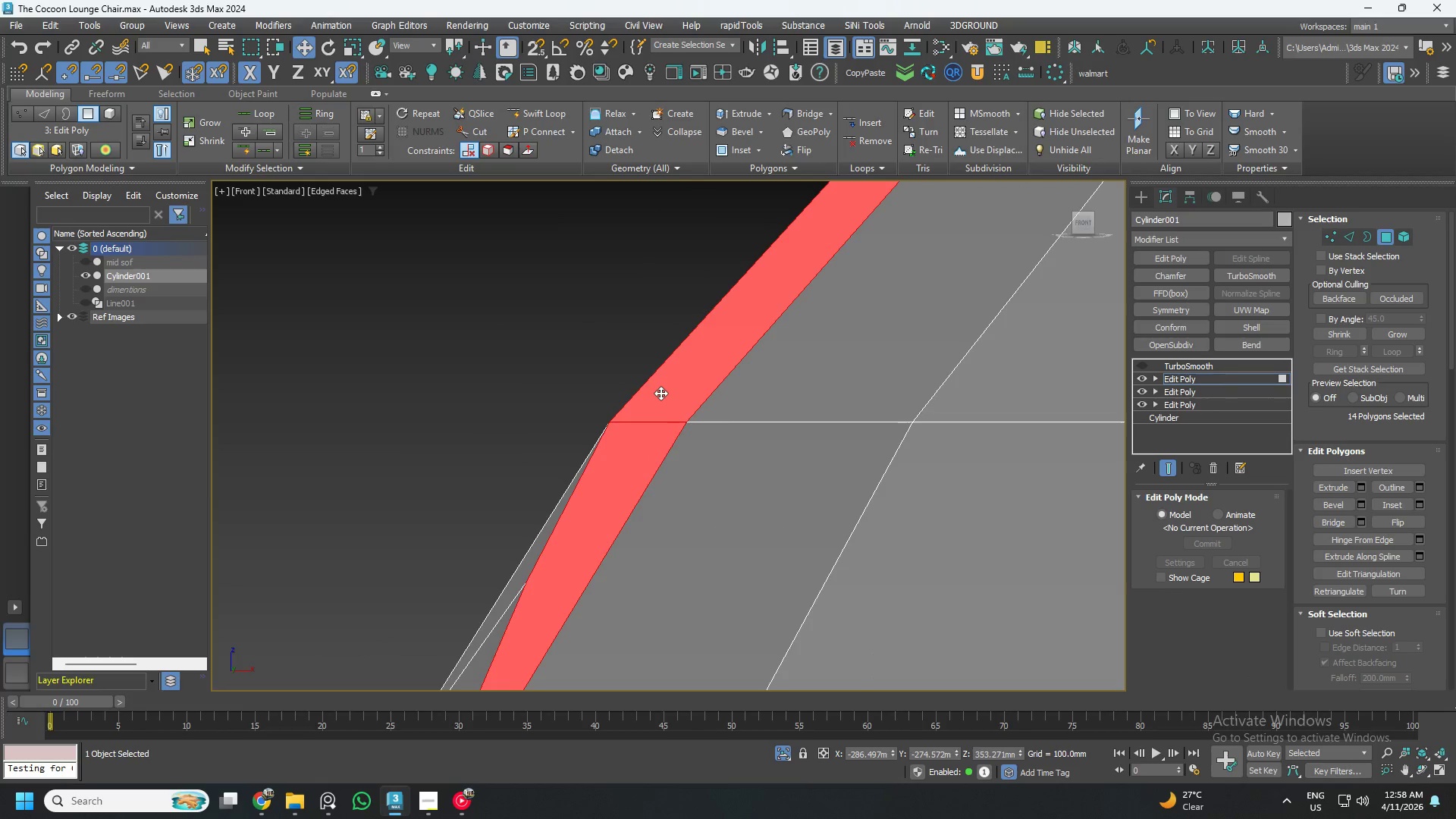 
scroll: coordinate [595, 397], scroll_direction: up, amount: 2.0
 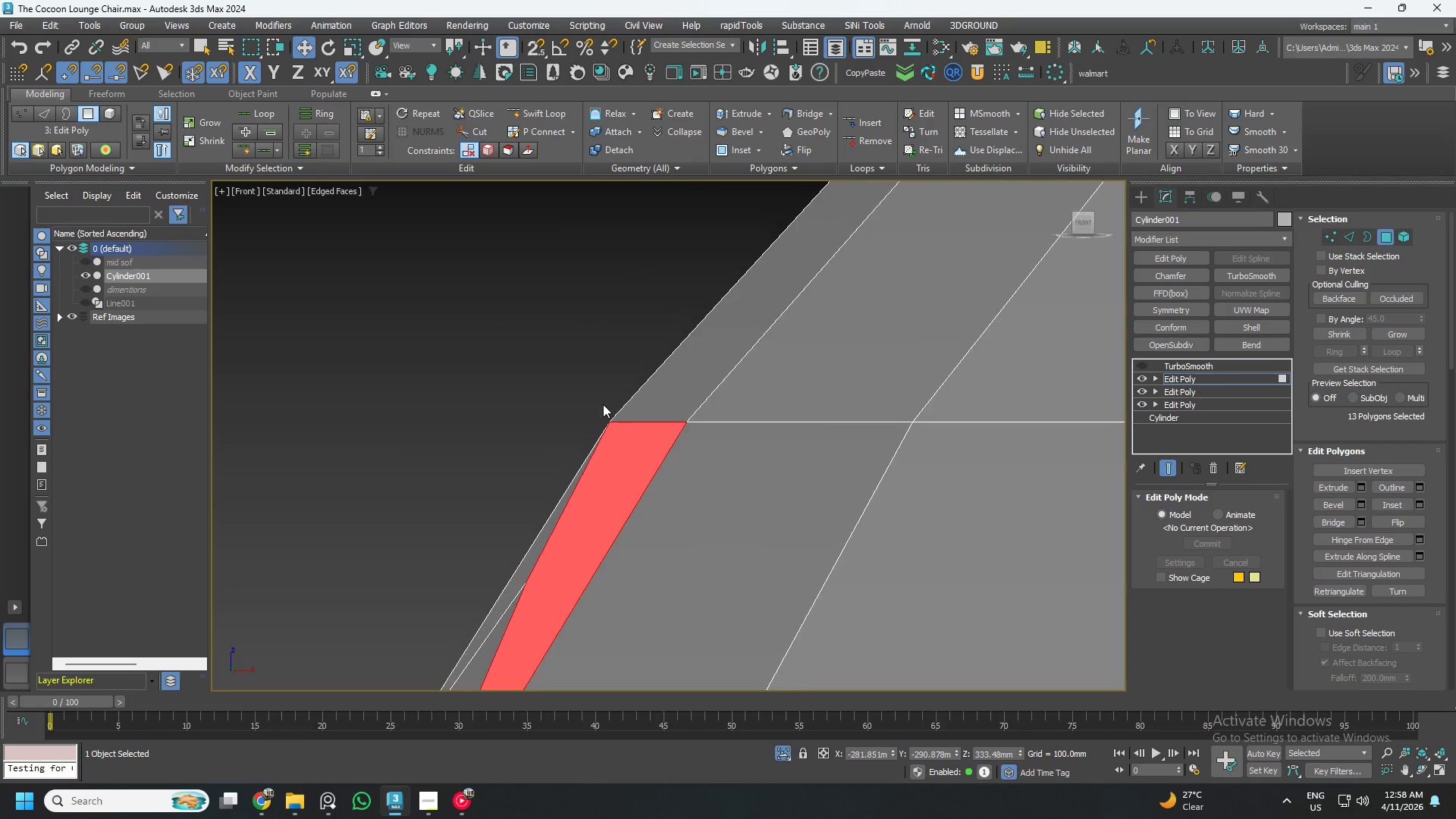 
scroll: coordinate [661, 393], scroll_direction: down, amount: 4.0
 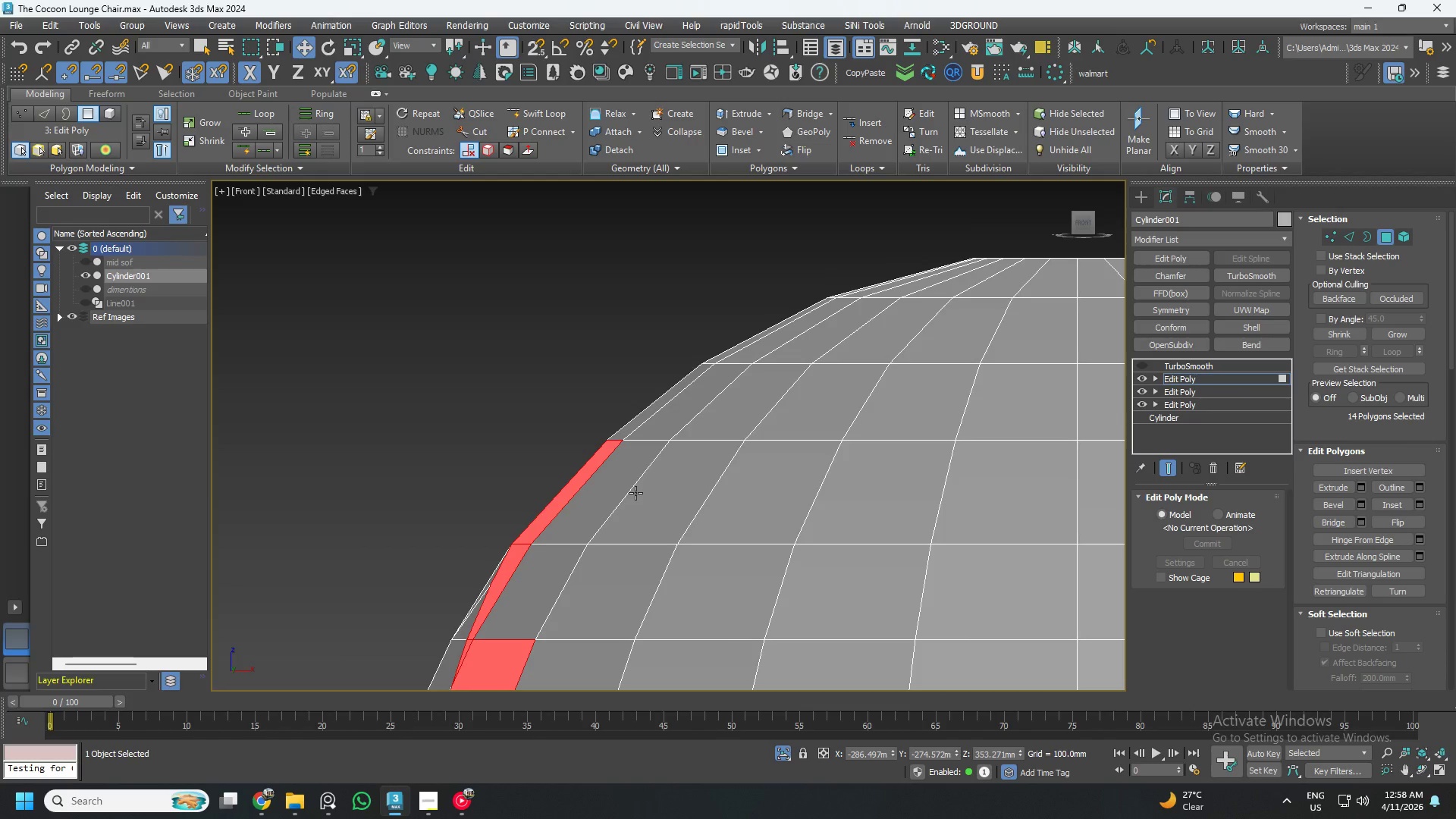 
hold_key(key=ControlLeft, duration=1.5)
left_click([643, 416])
 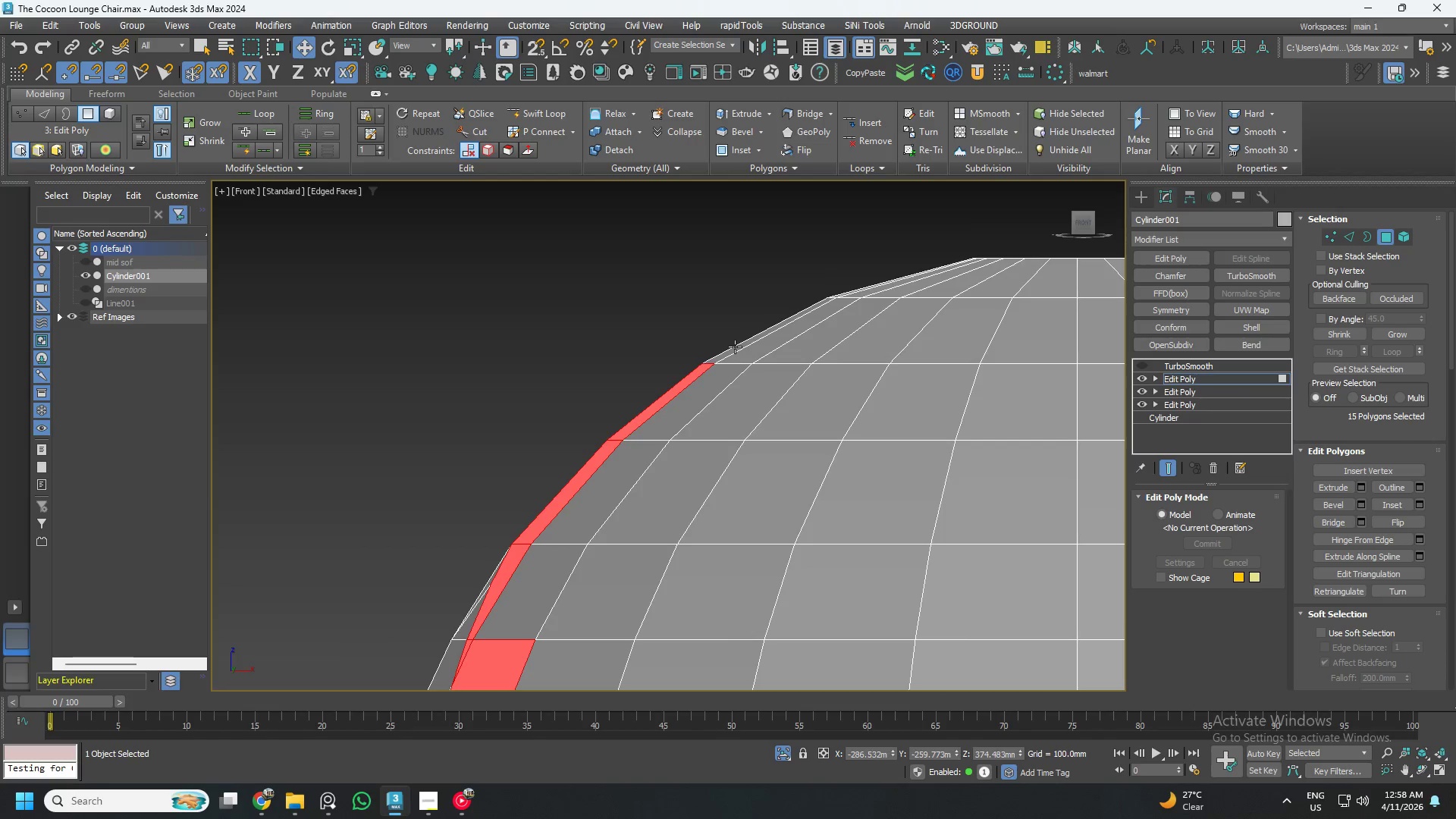 
hold_key(key=ControlLeft, duration=1.09)
left_click([738, 348])
 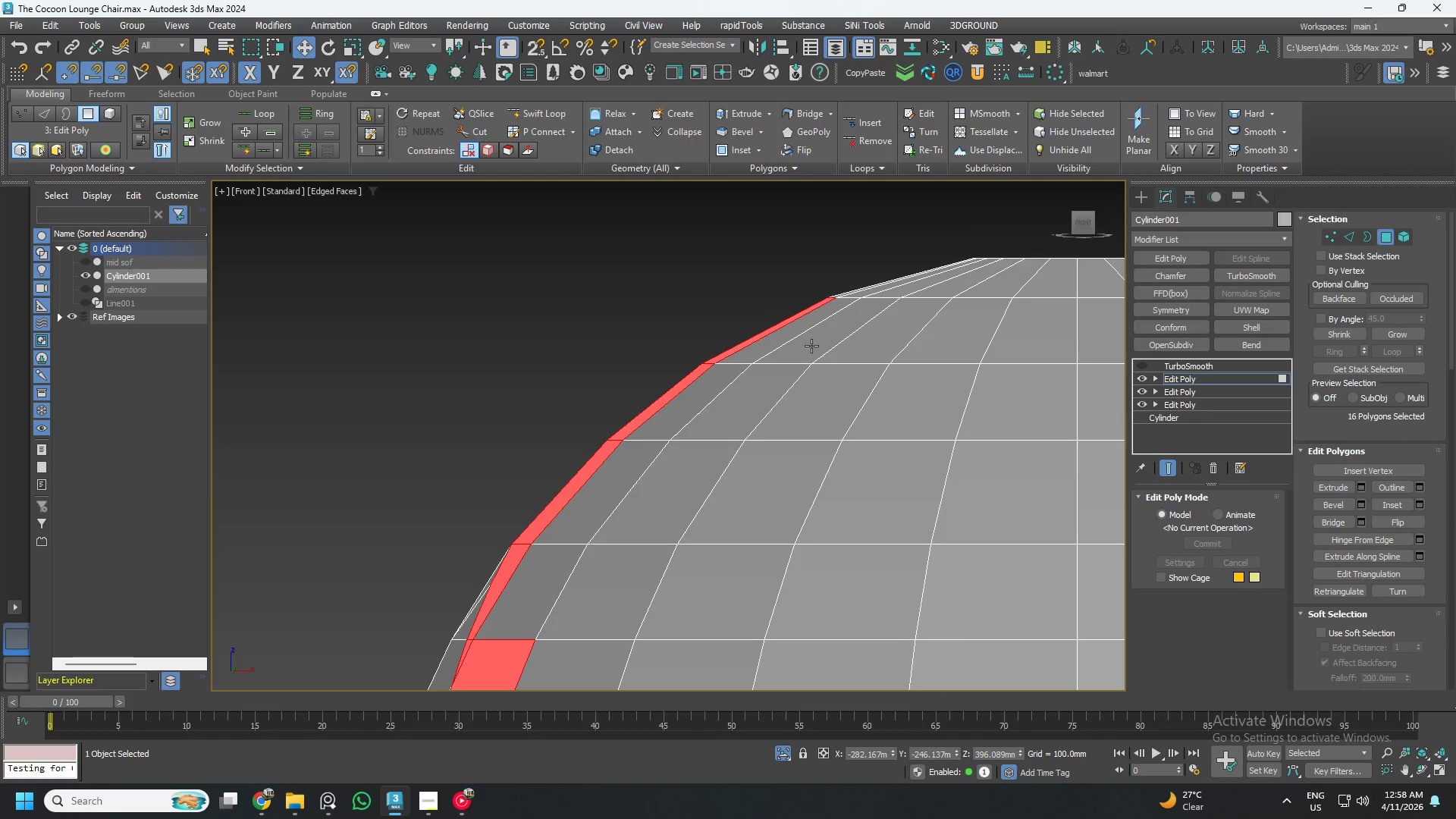 
hold_key(key=ControlLeft, duration=1.58)
scroll: coordinate [693, 438], scroll_direction: up, amount: 3.0
 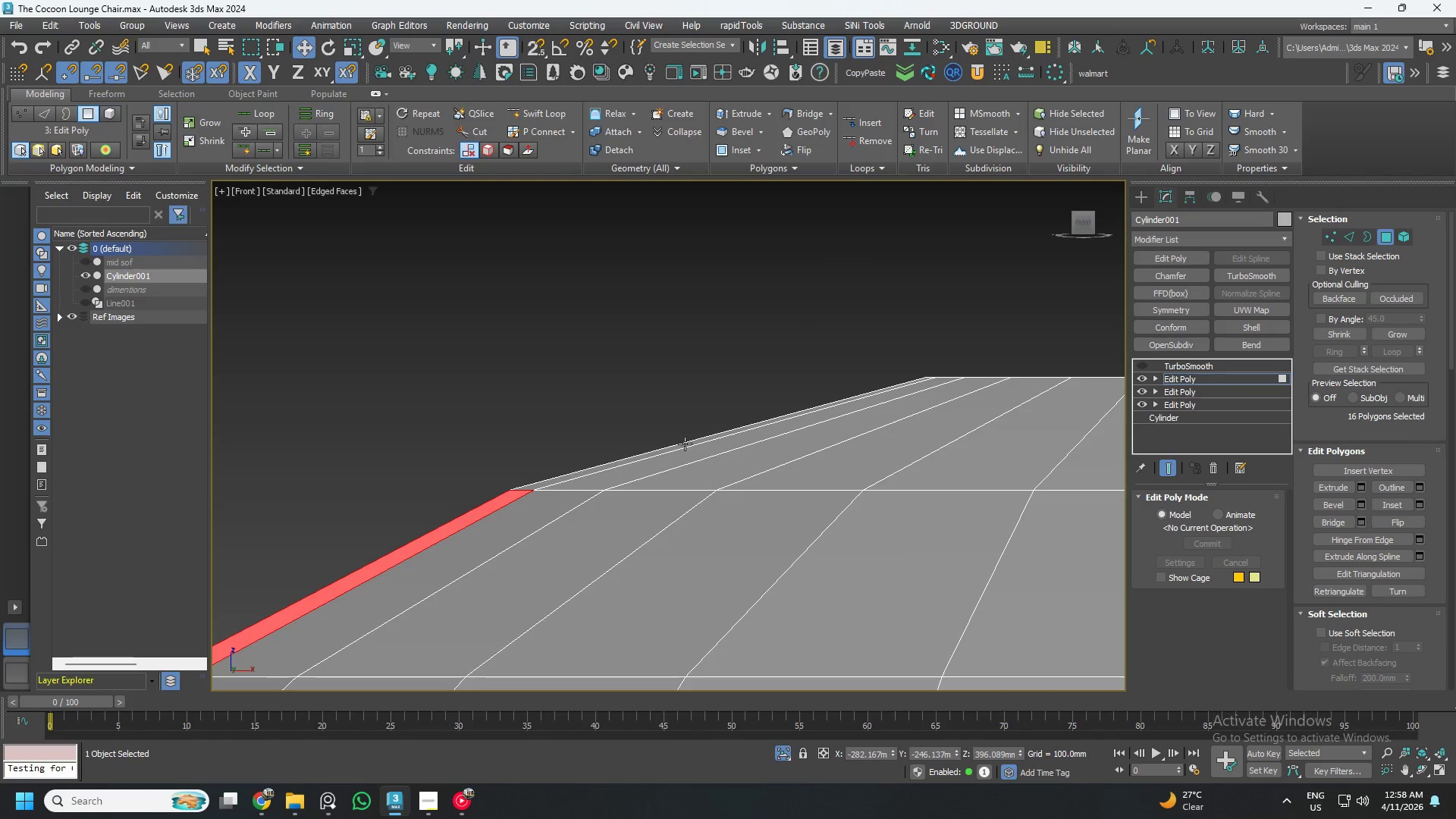 
left_click([685, 444])
 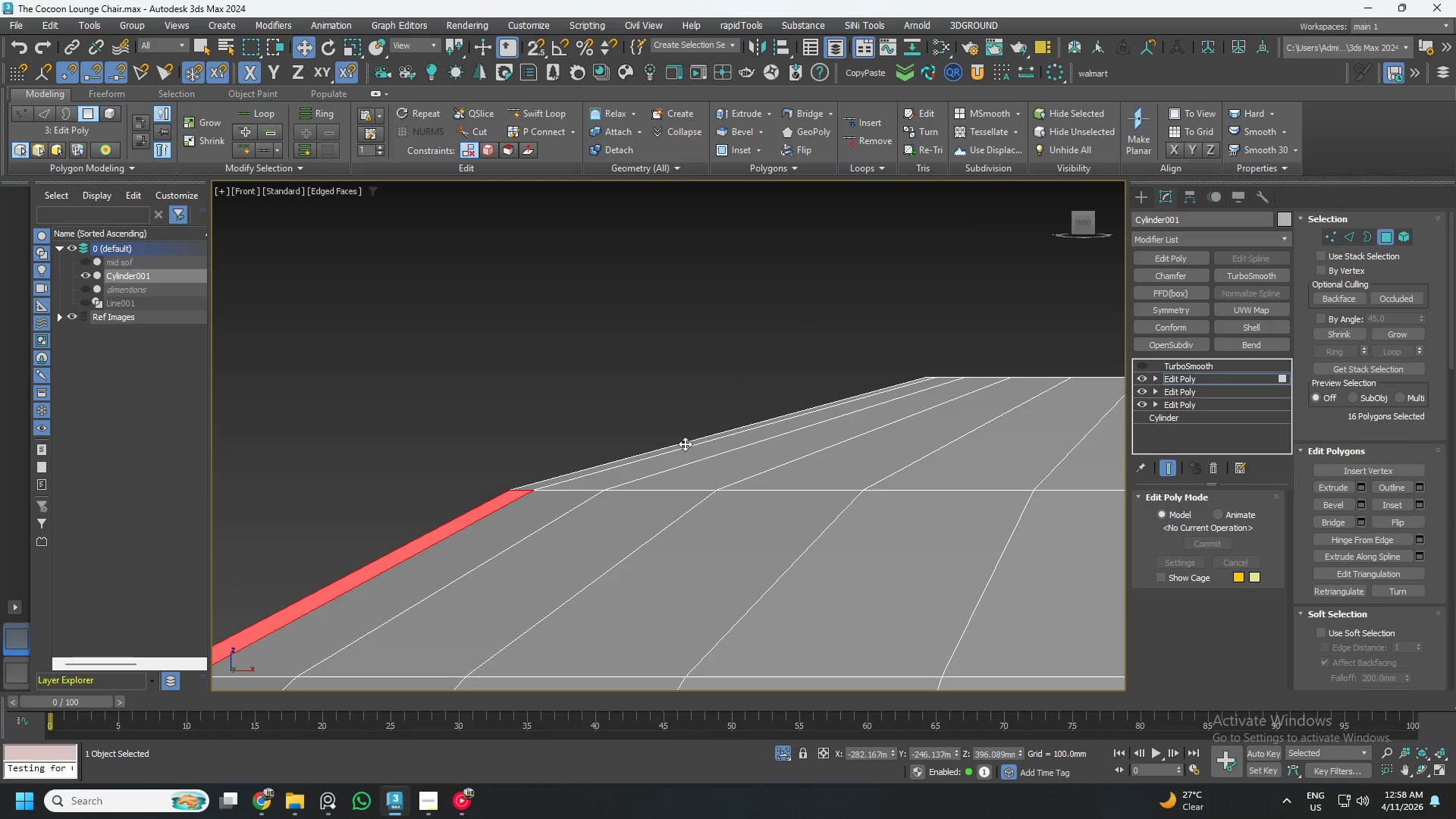 
key(Control+ControlLeft)
 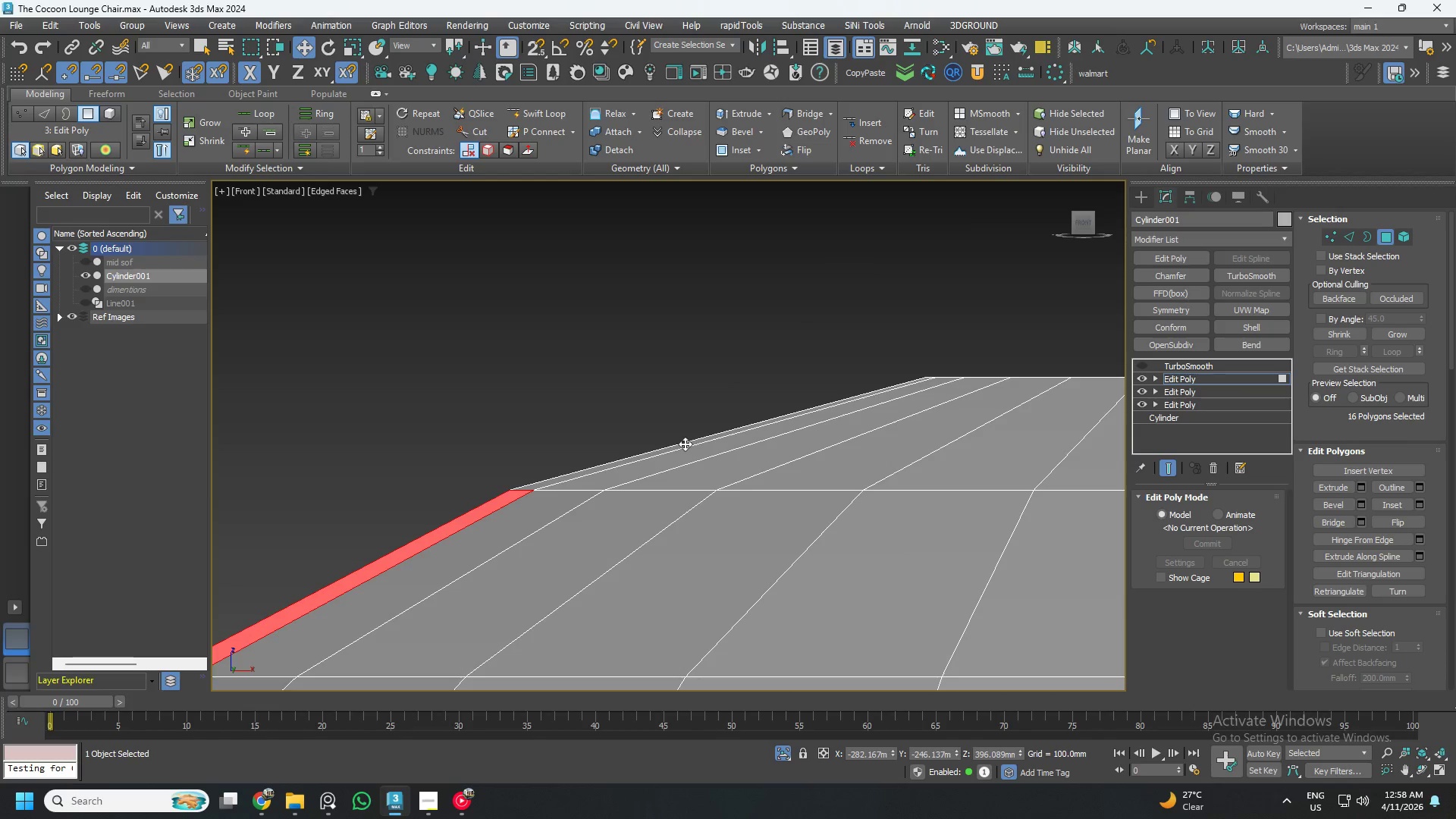 
key(Control+ControlLeft)
 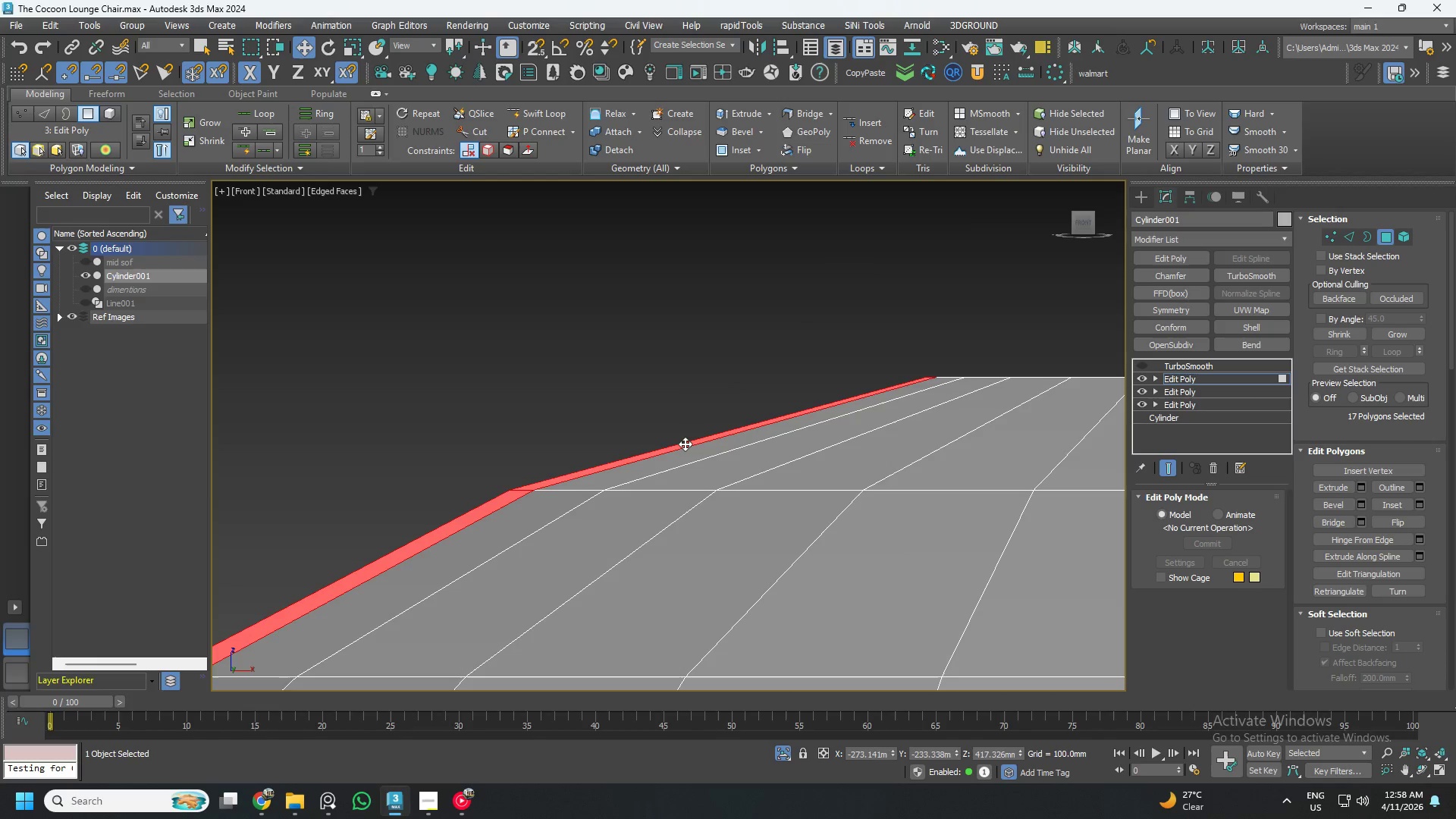 
key(Control+ControlLeft)
 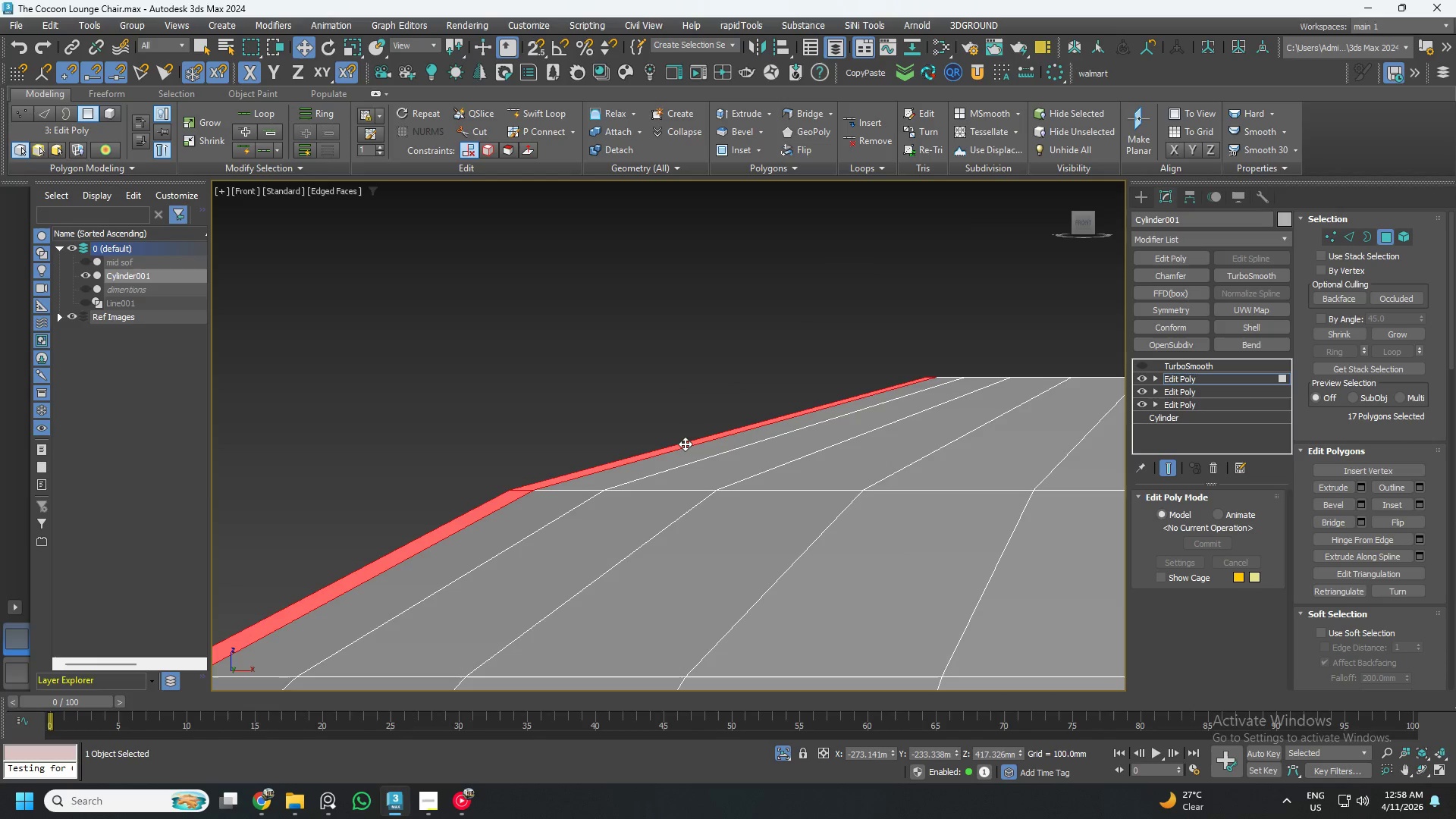 
key(Control+ControlLeft)
 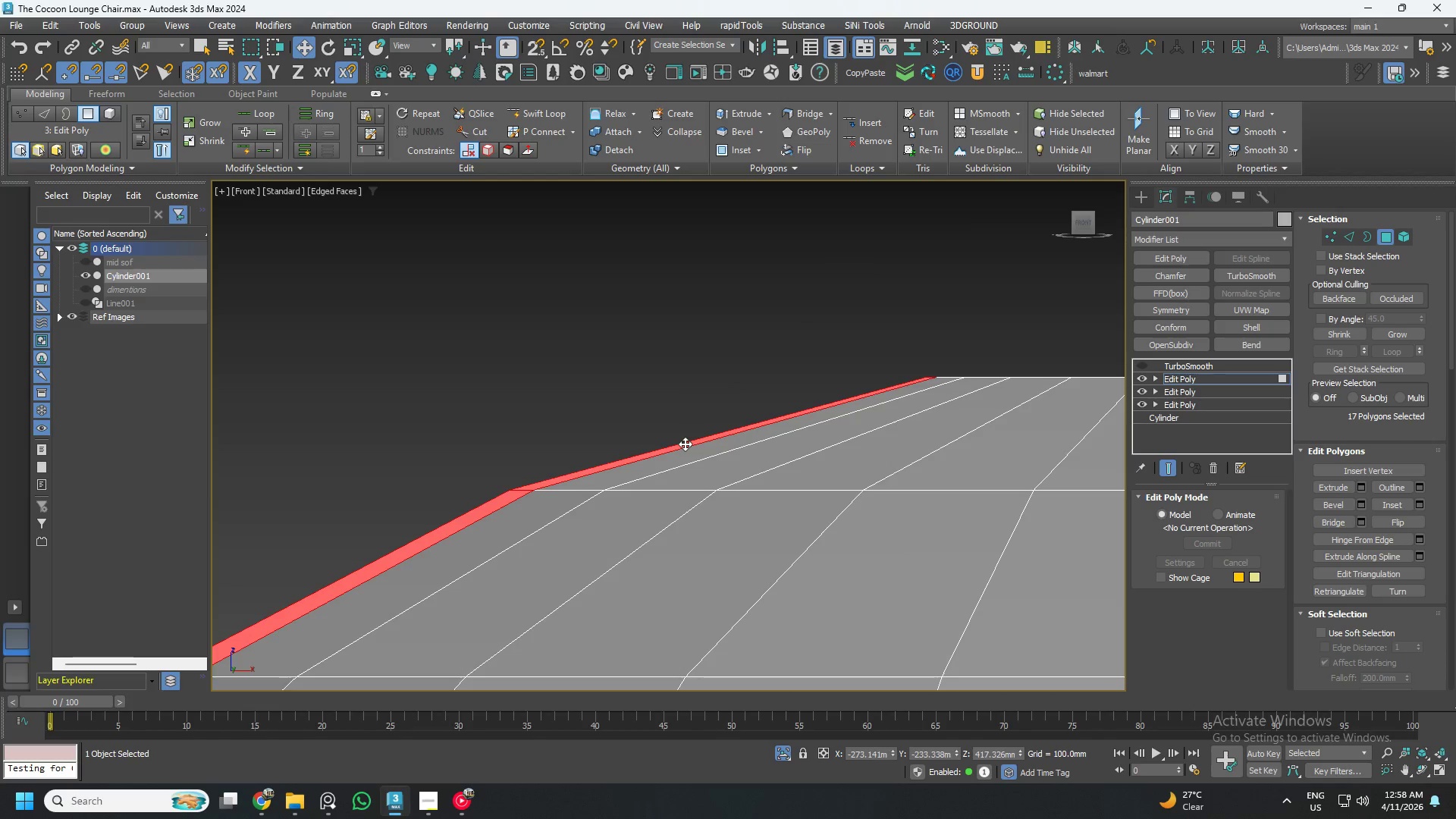 
key(Control+ControlLeft)
 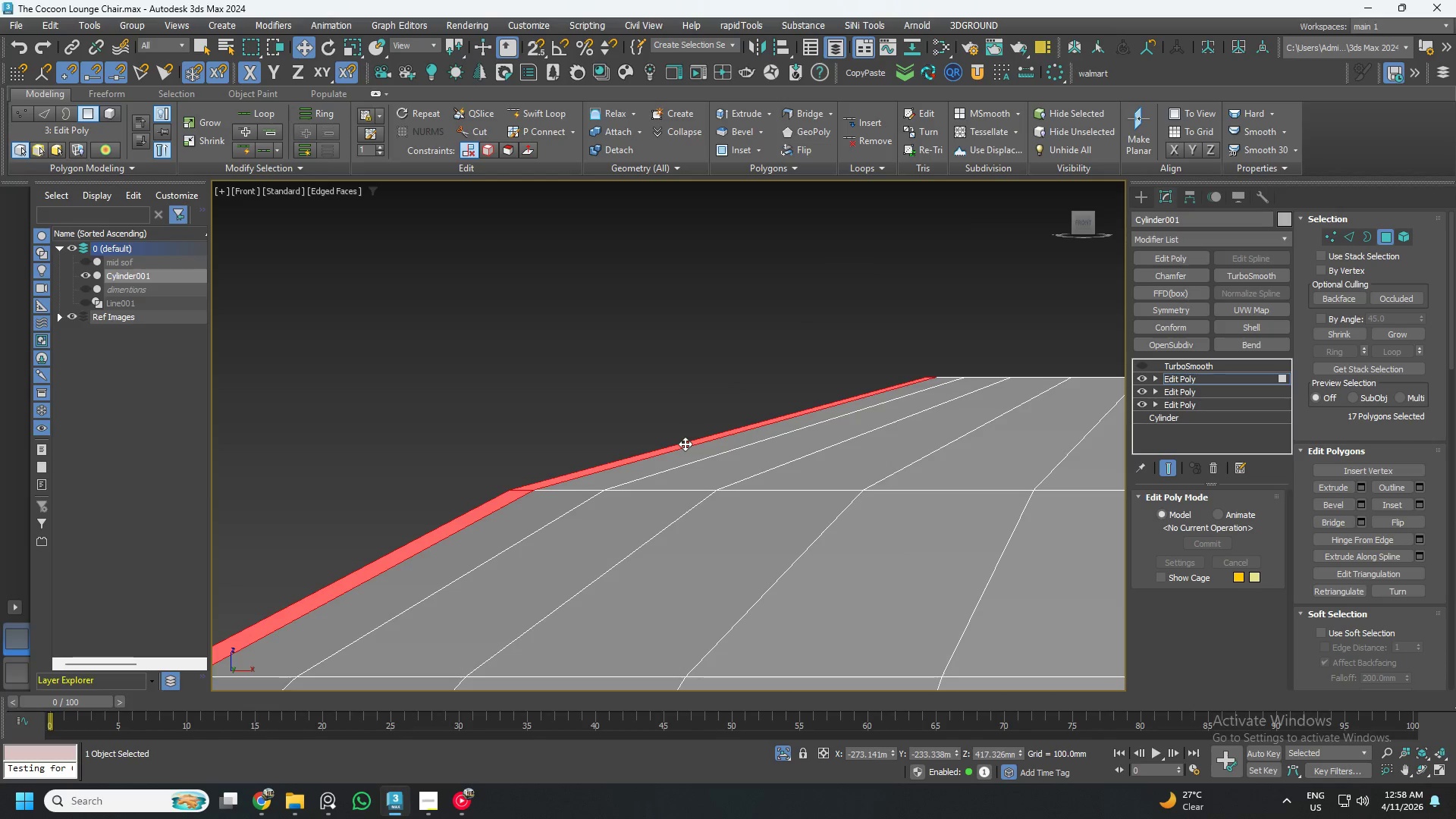 
key(Control+ControlLeft)
 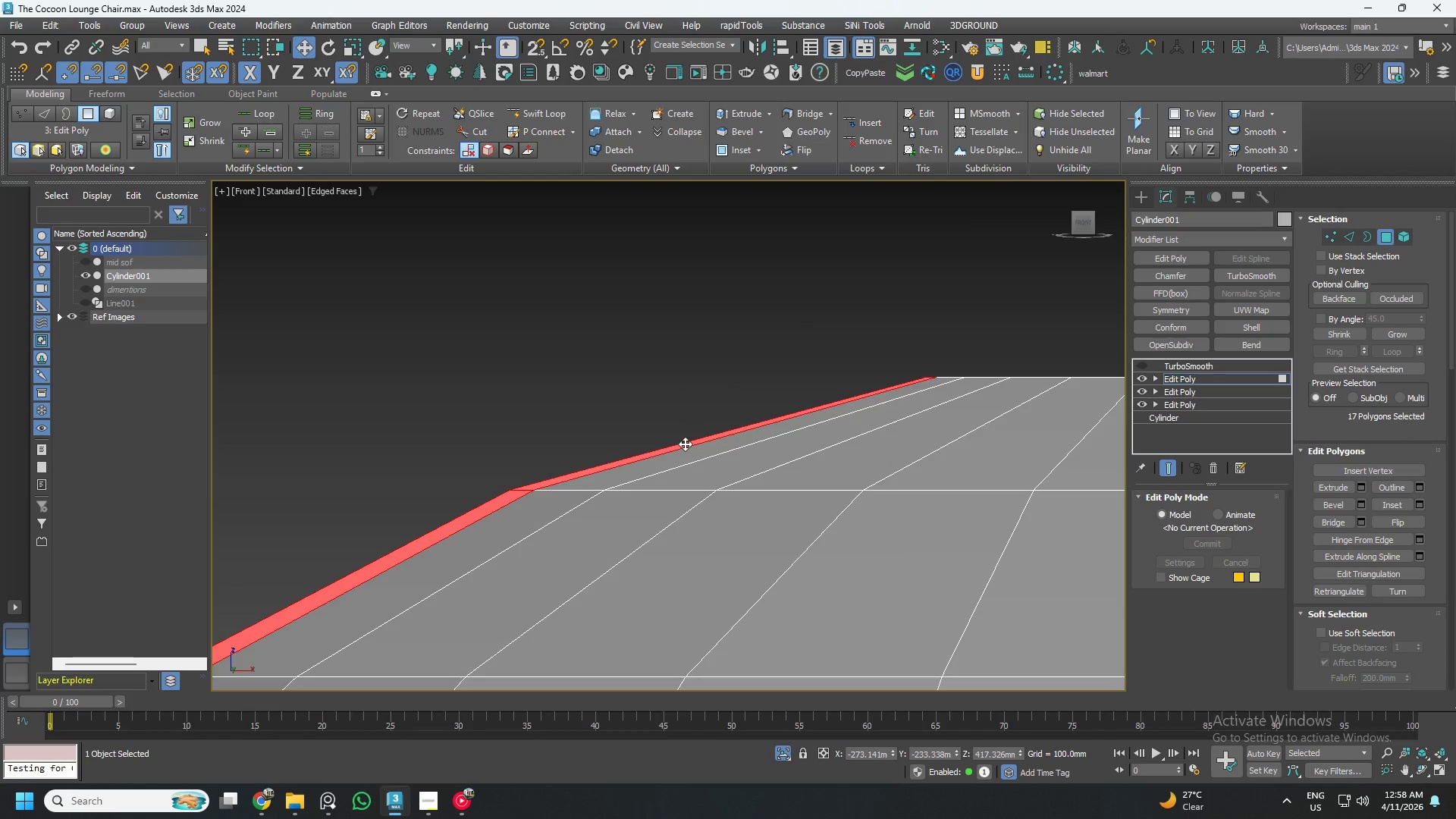 
key(Control+ControlLeft)
 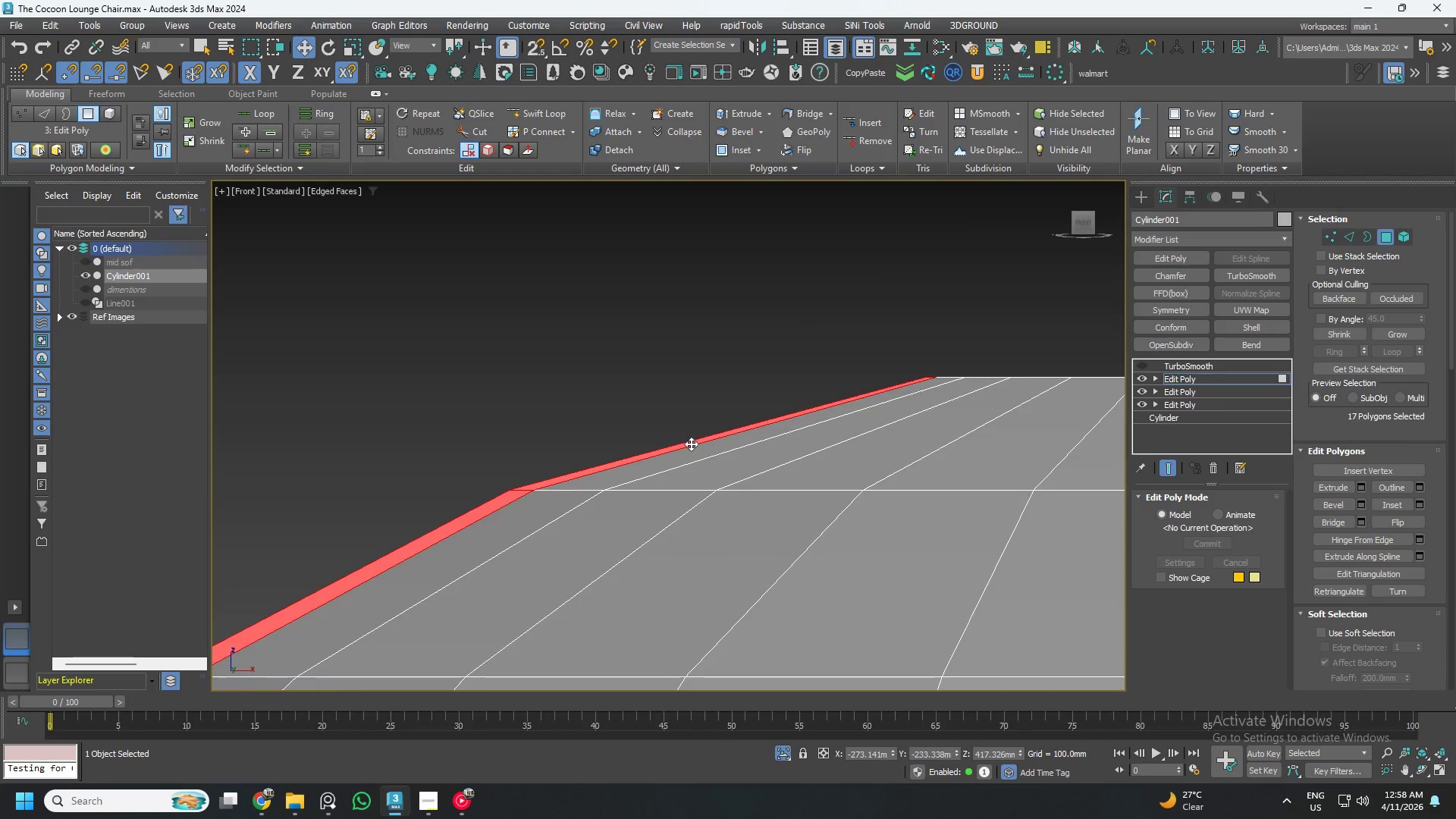 
hold_key(key=AltLeft, duration=0.61)
 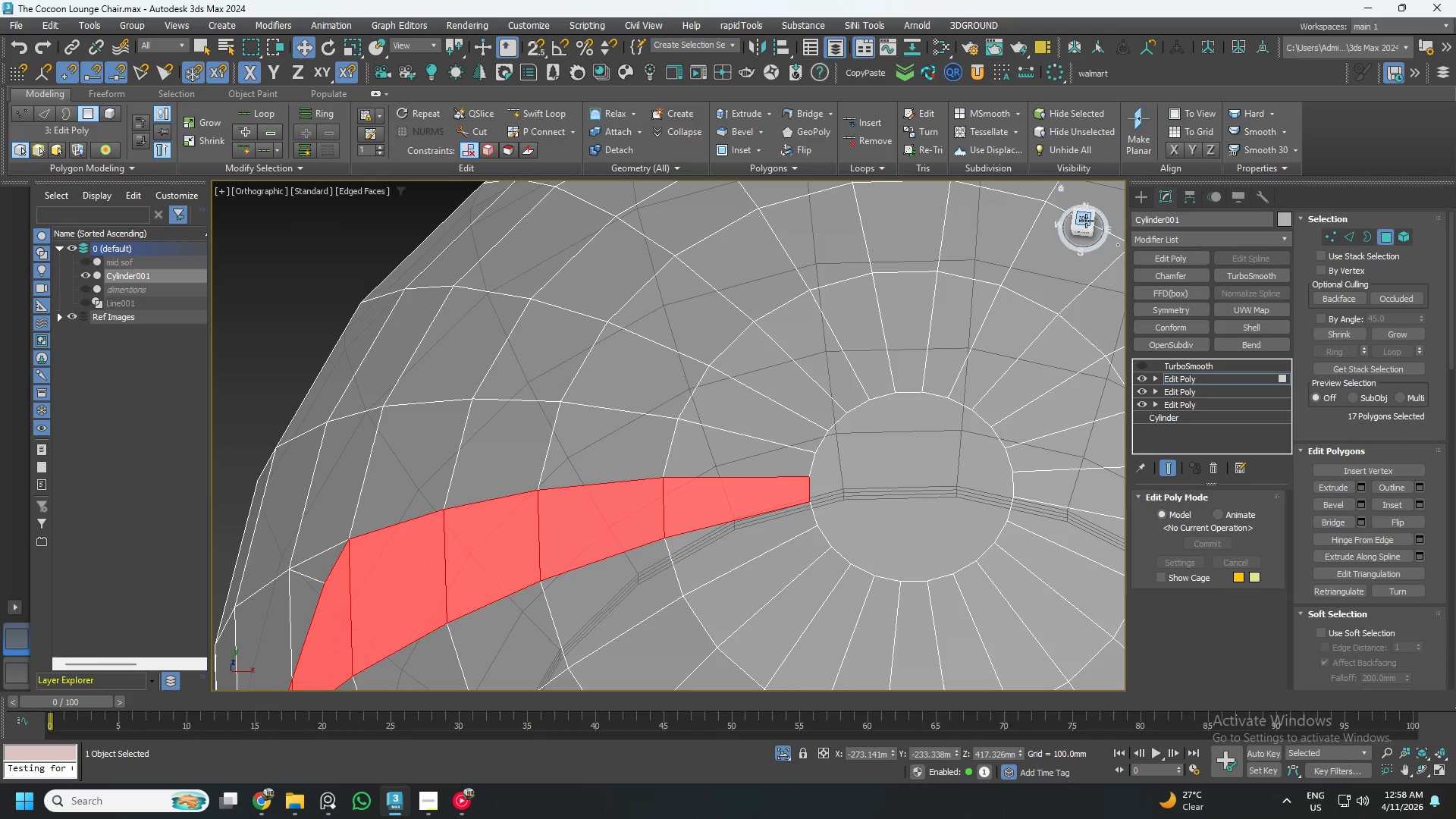 
scroll: coordinate [695, 444], scroll_direction: down, amount: 3.0
 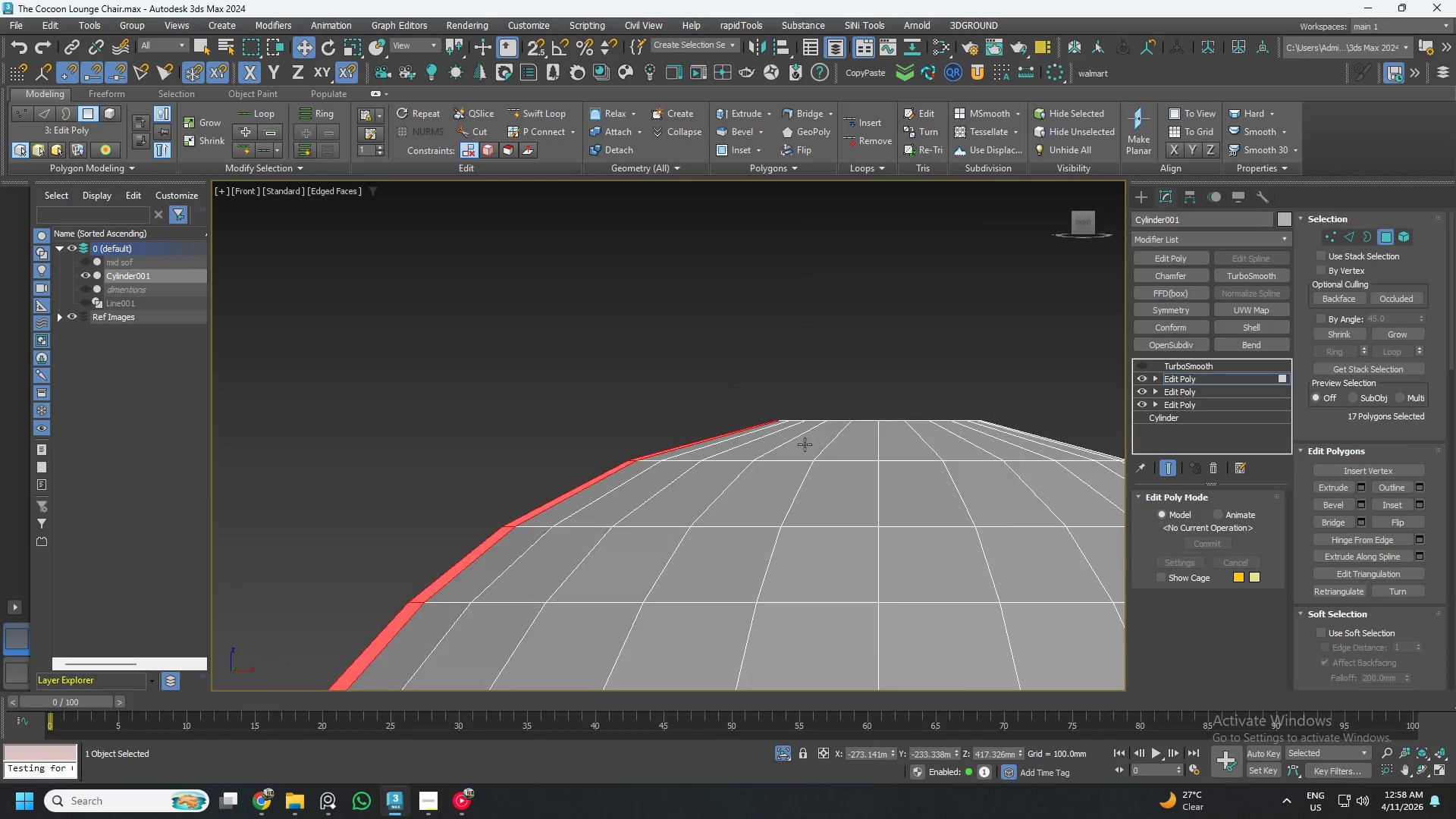 
left_click([1086, 219])
 